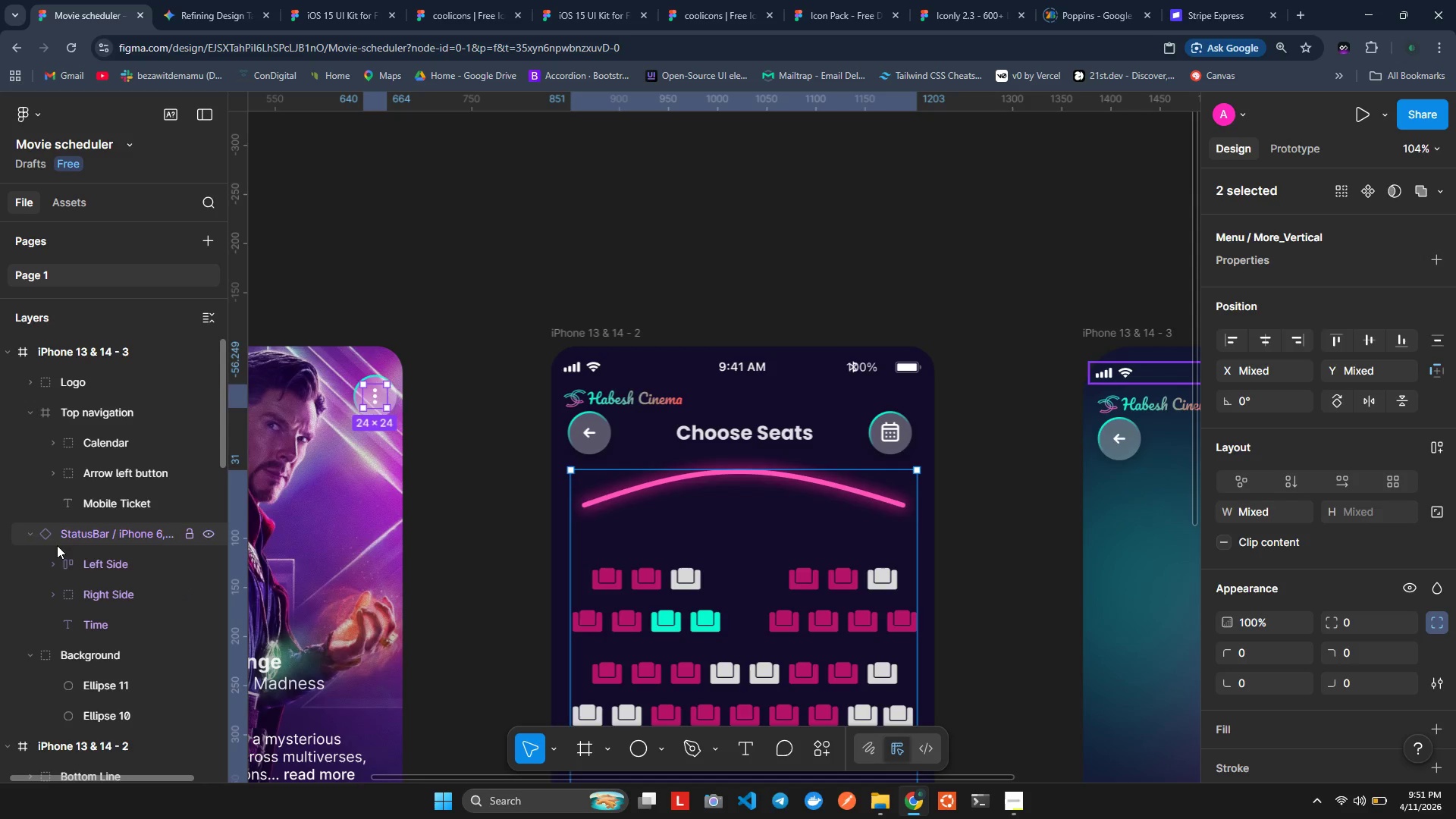 
wait(6.89)
 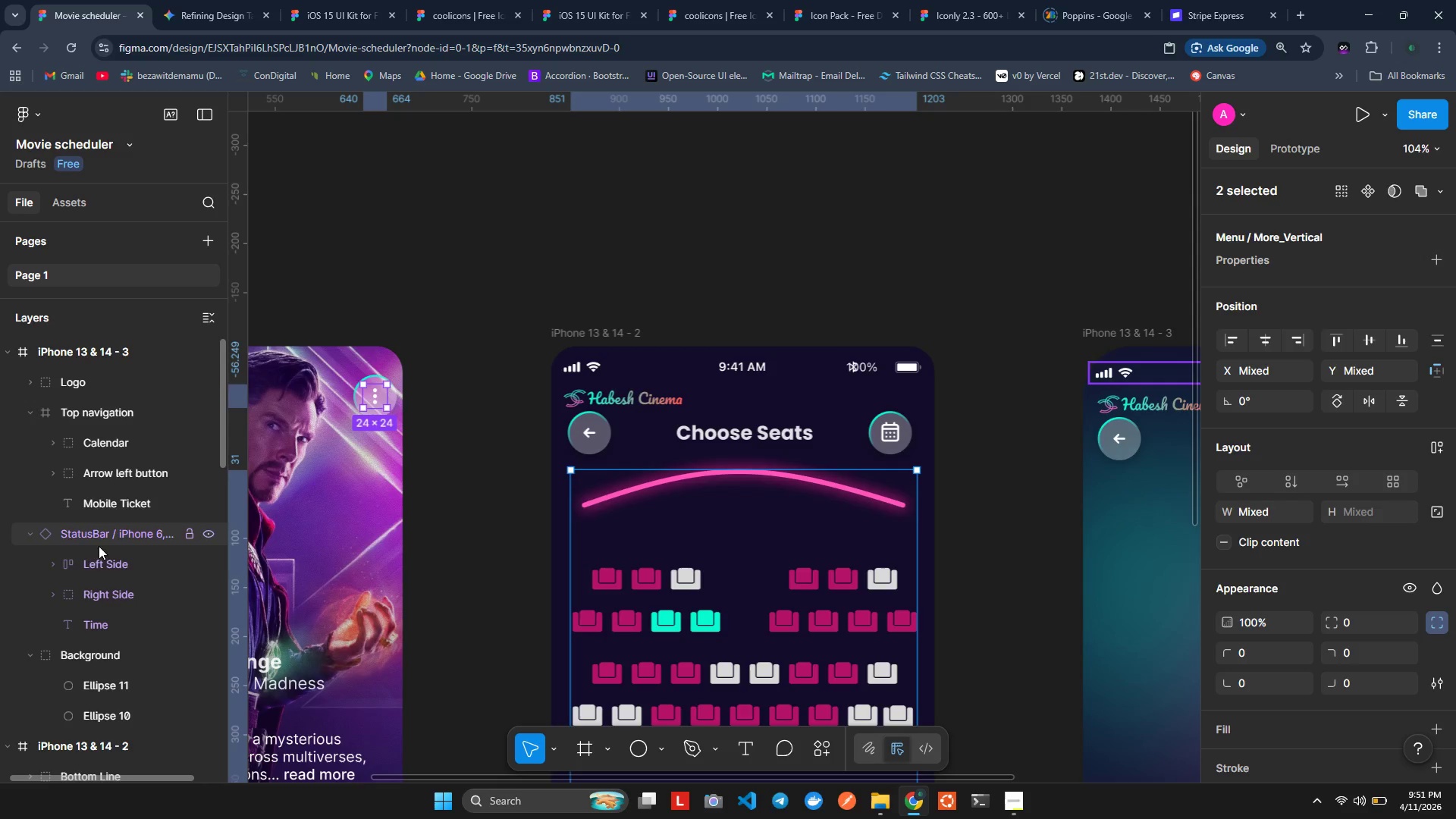 
left_click([7, 357])
 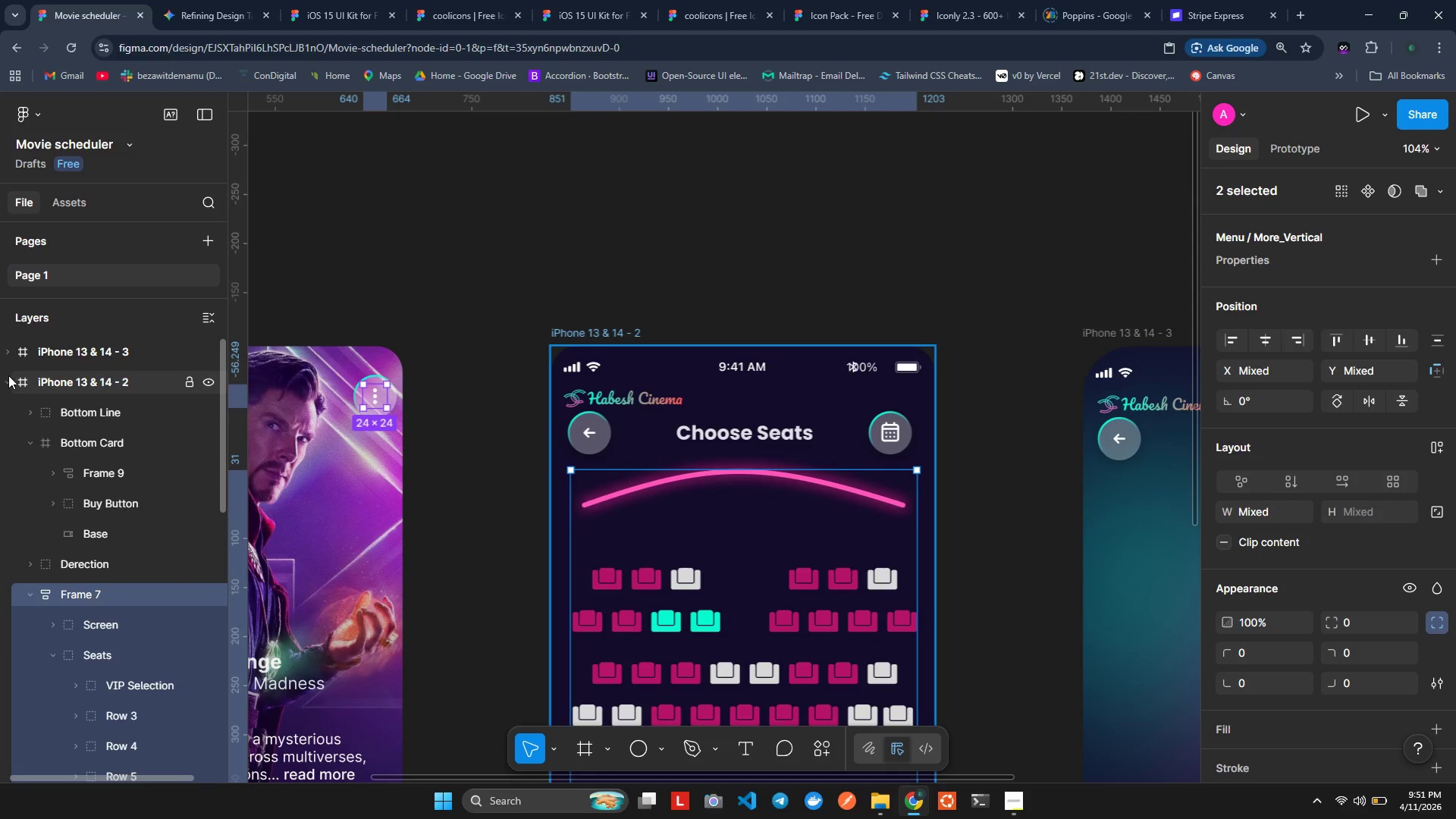 
left_click([3, 377])
 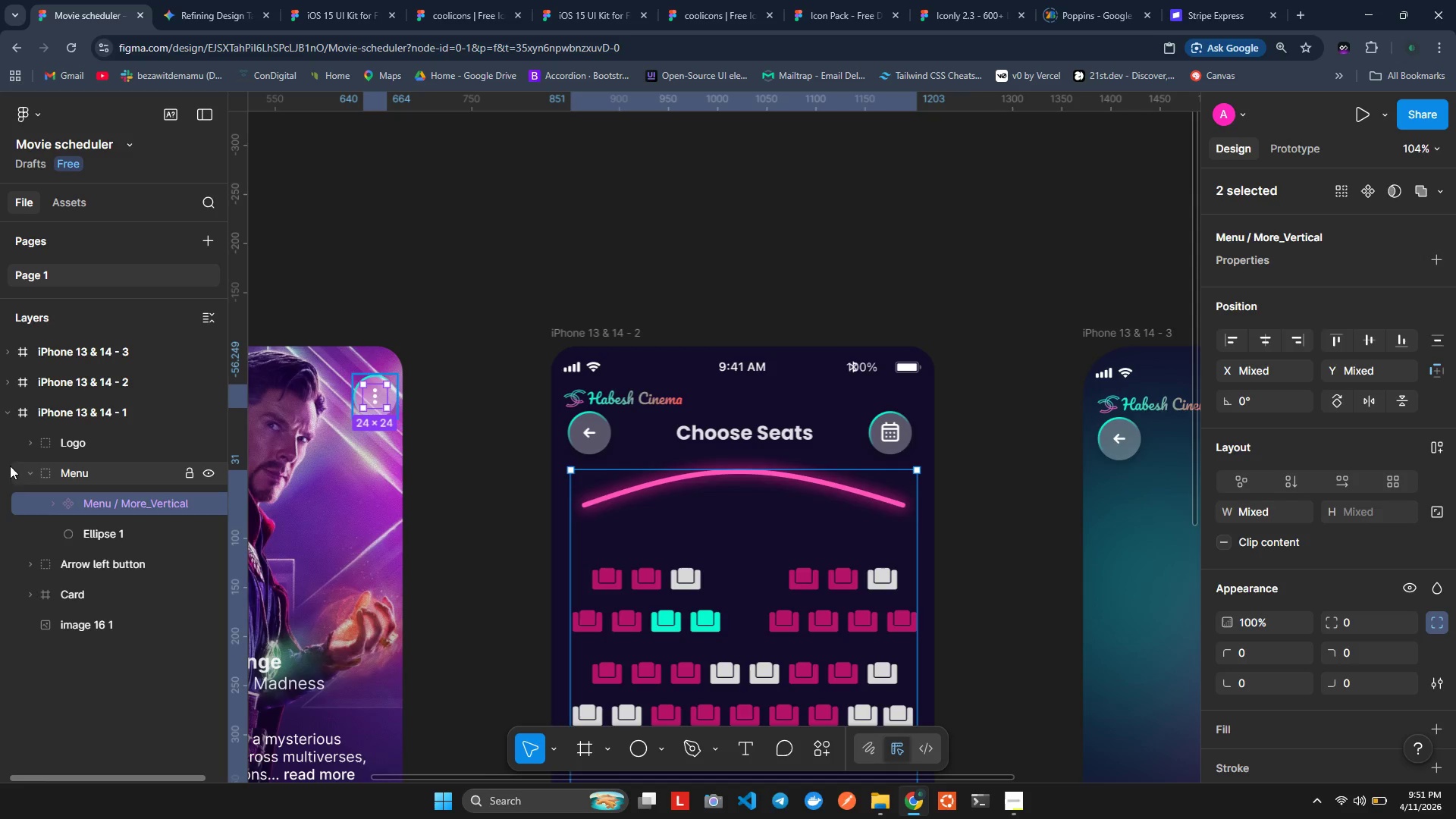 
left_click([23, 469])
 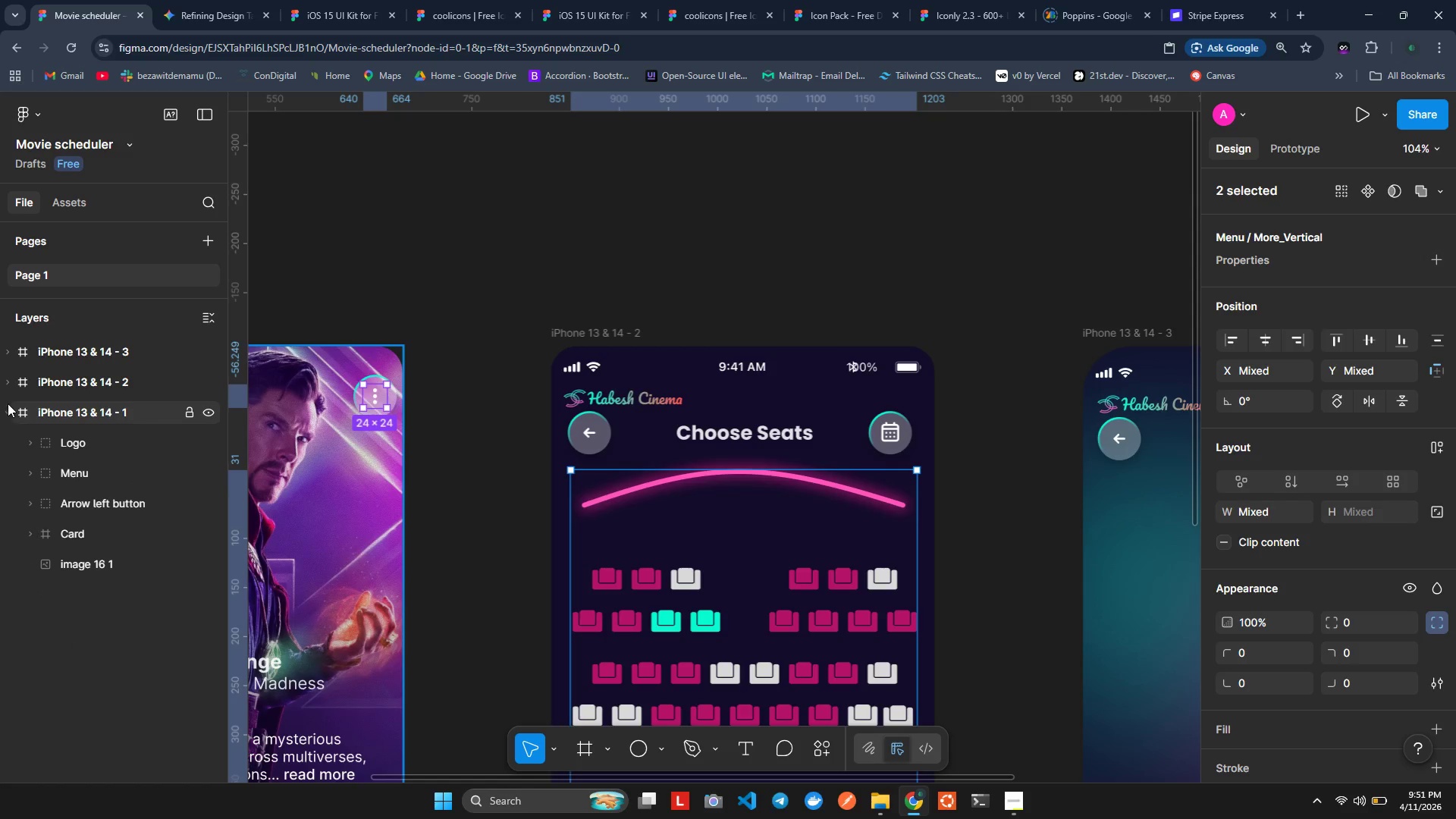 
left_click([7, 416])
 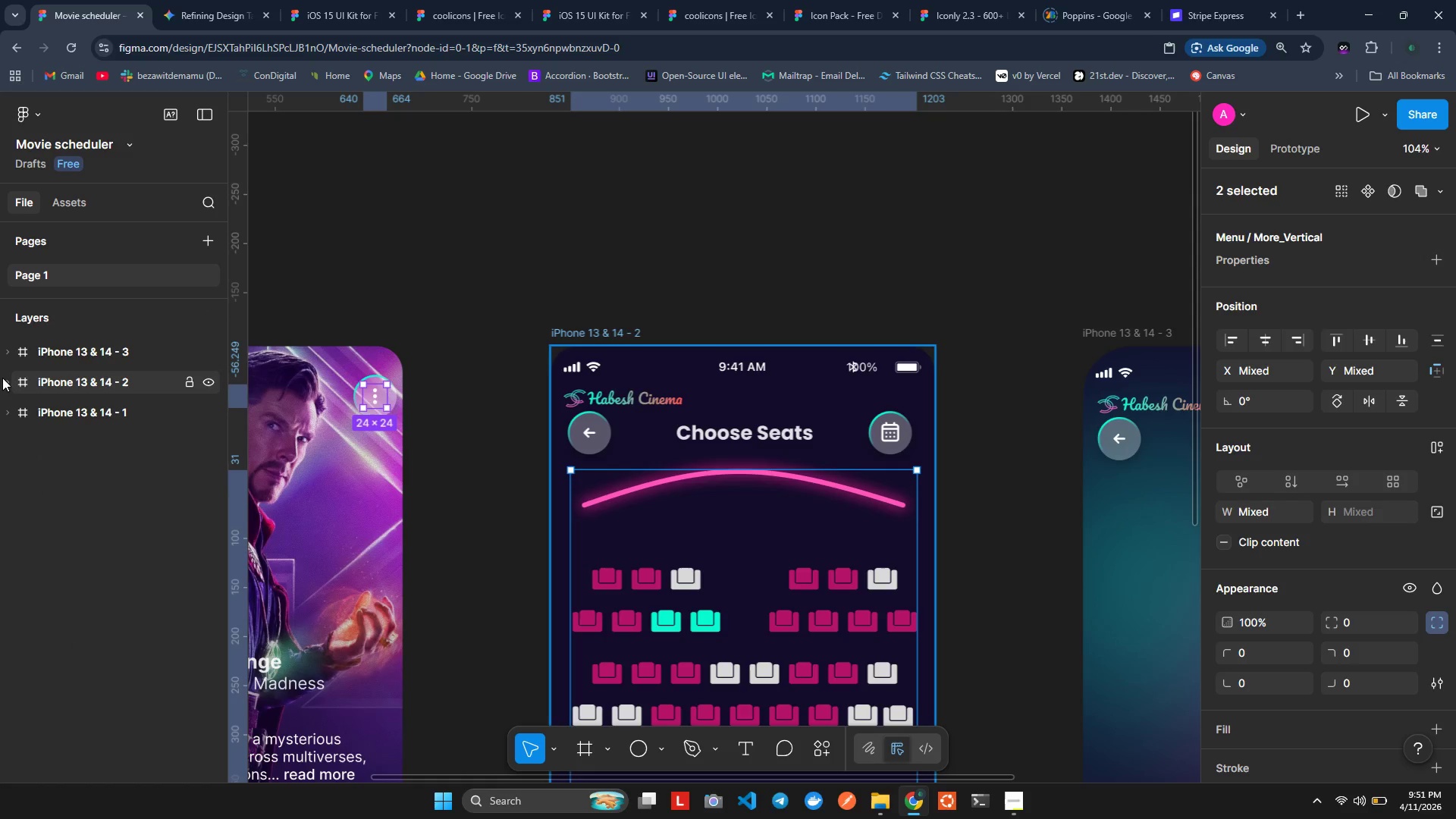 
left_click([3, 363])
 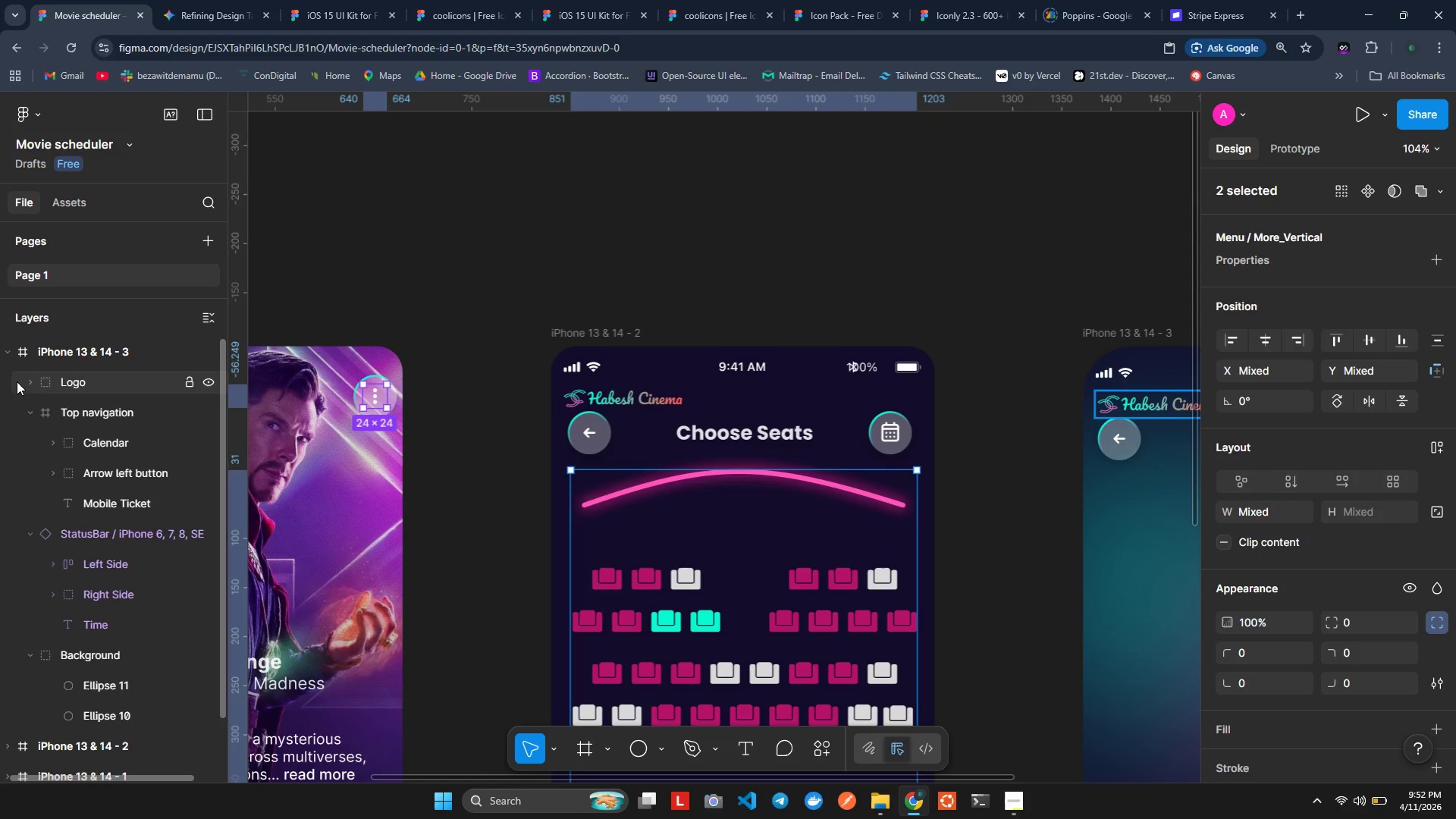 
left_click([30, 410])
 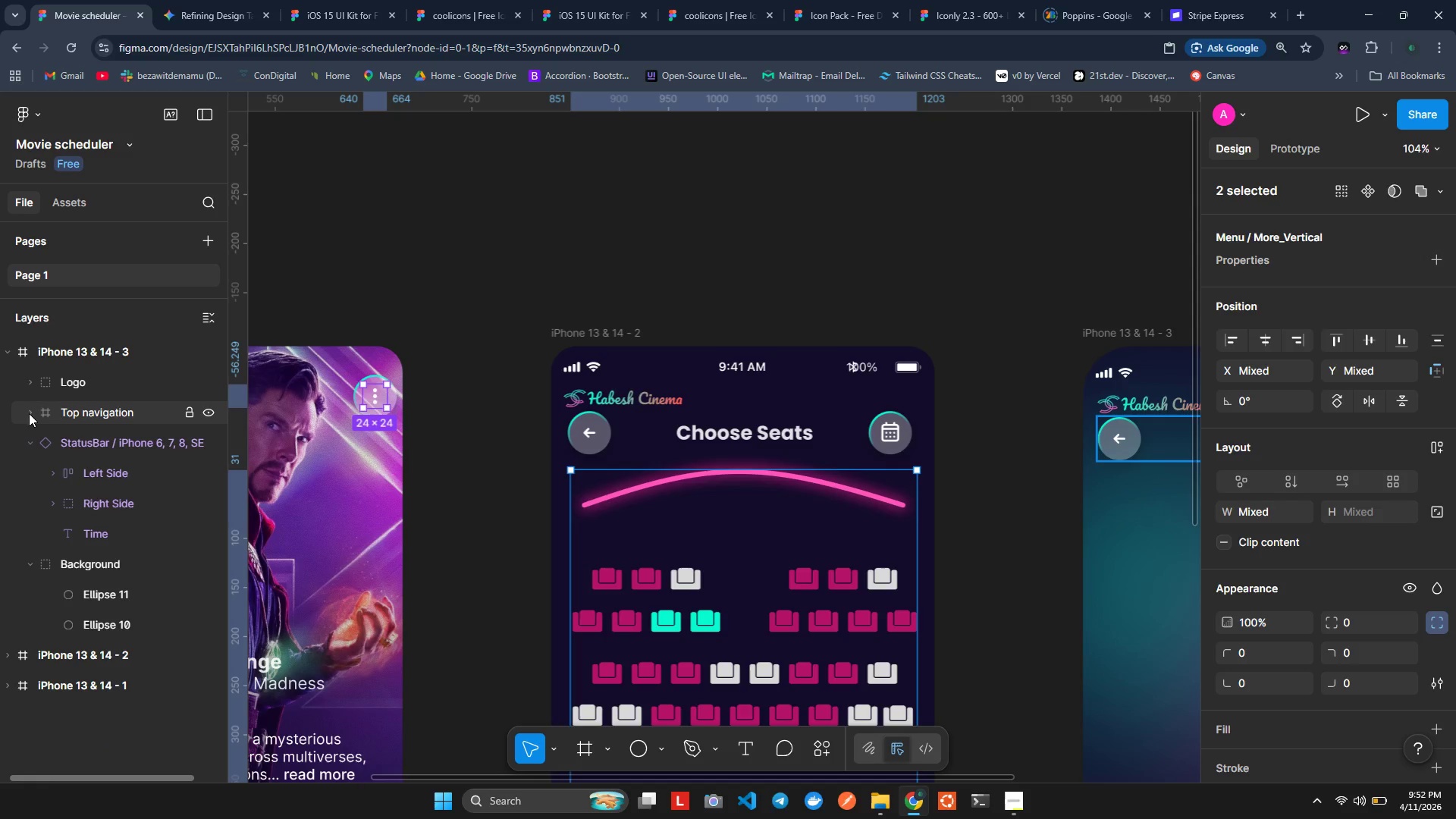 
left_click([29, 413])
 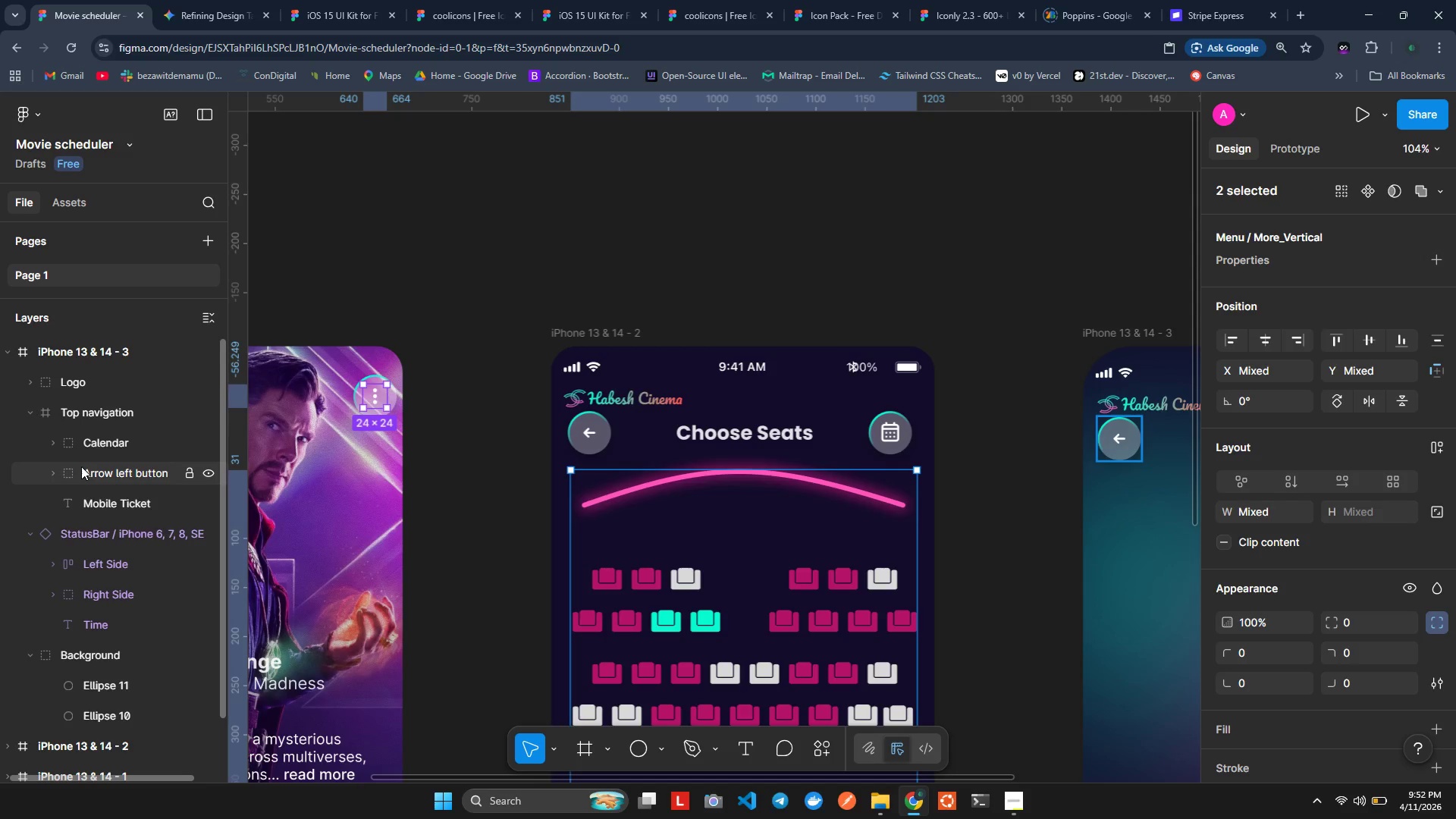 
left_click([43, 473])
 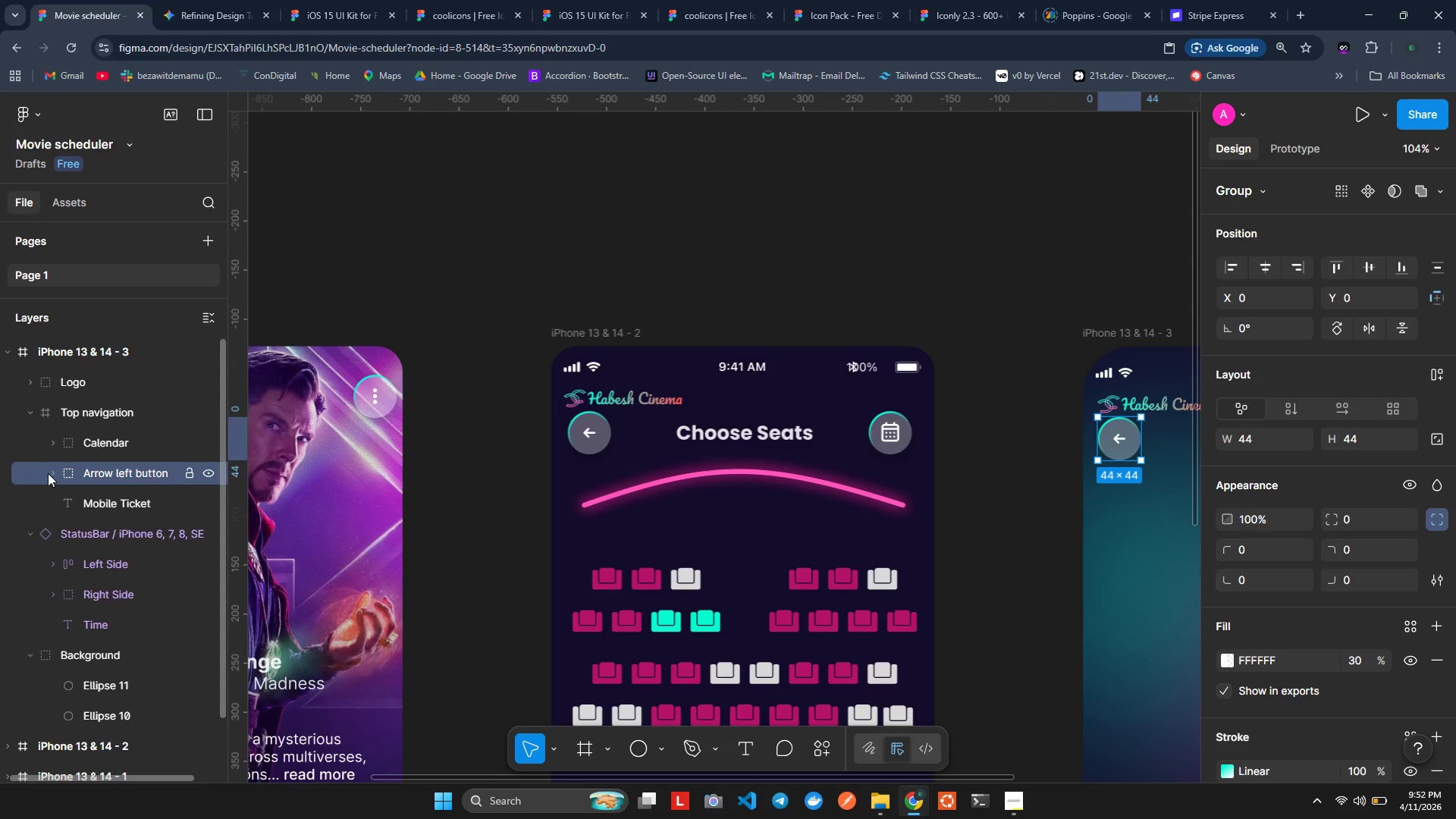 
left_click([49, 473])
 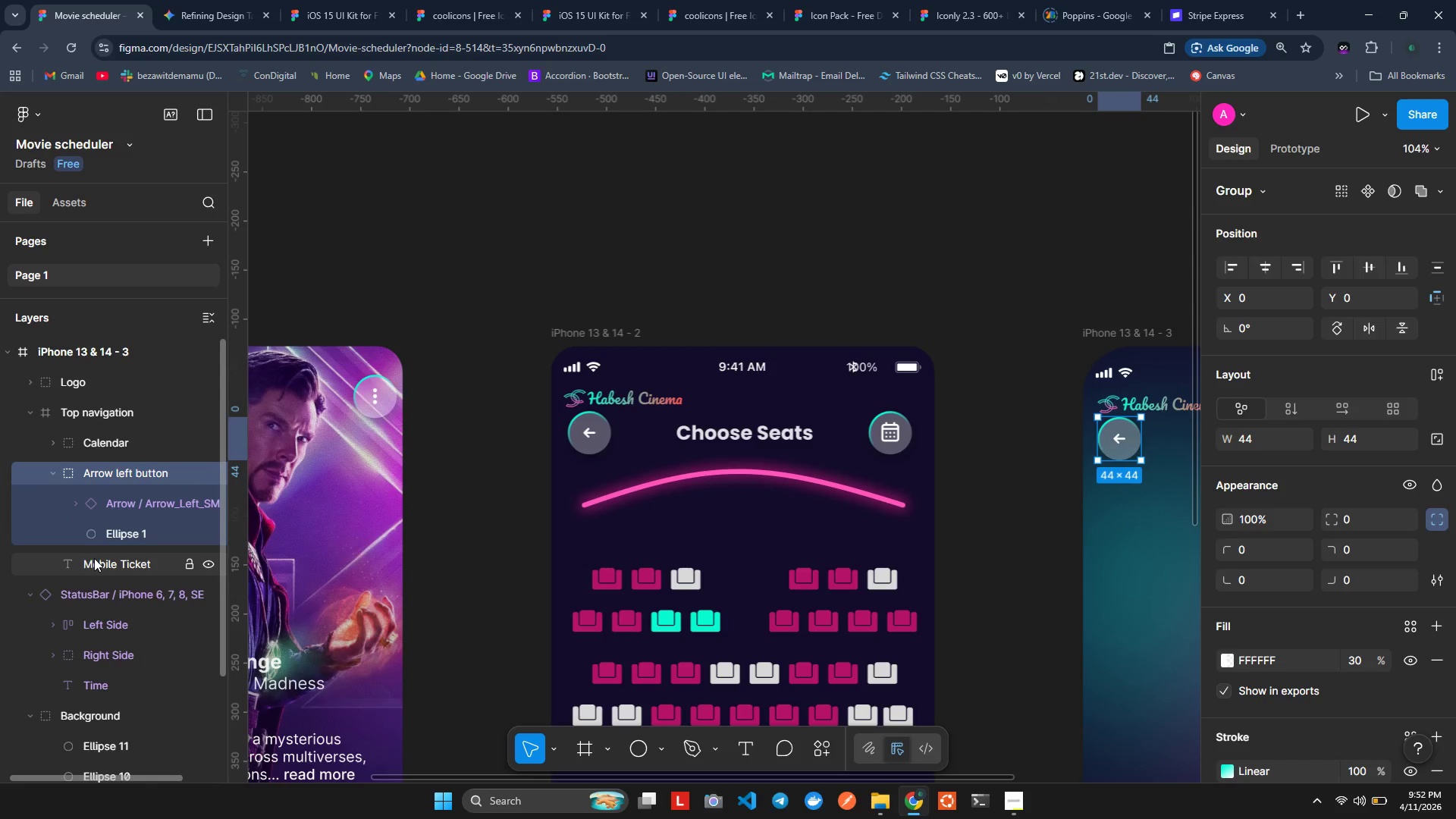 
hold_key(key=ShiftLeft, duration=1.31)
scroll: coordinate [79, 527], scroll_direction: down, amount: 2.0
 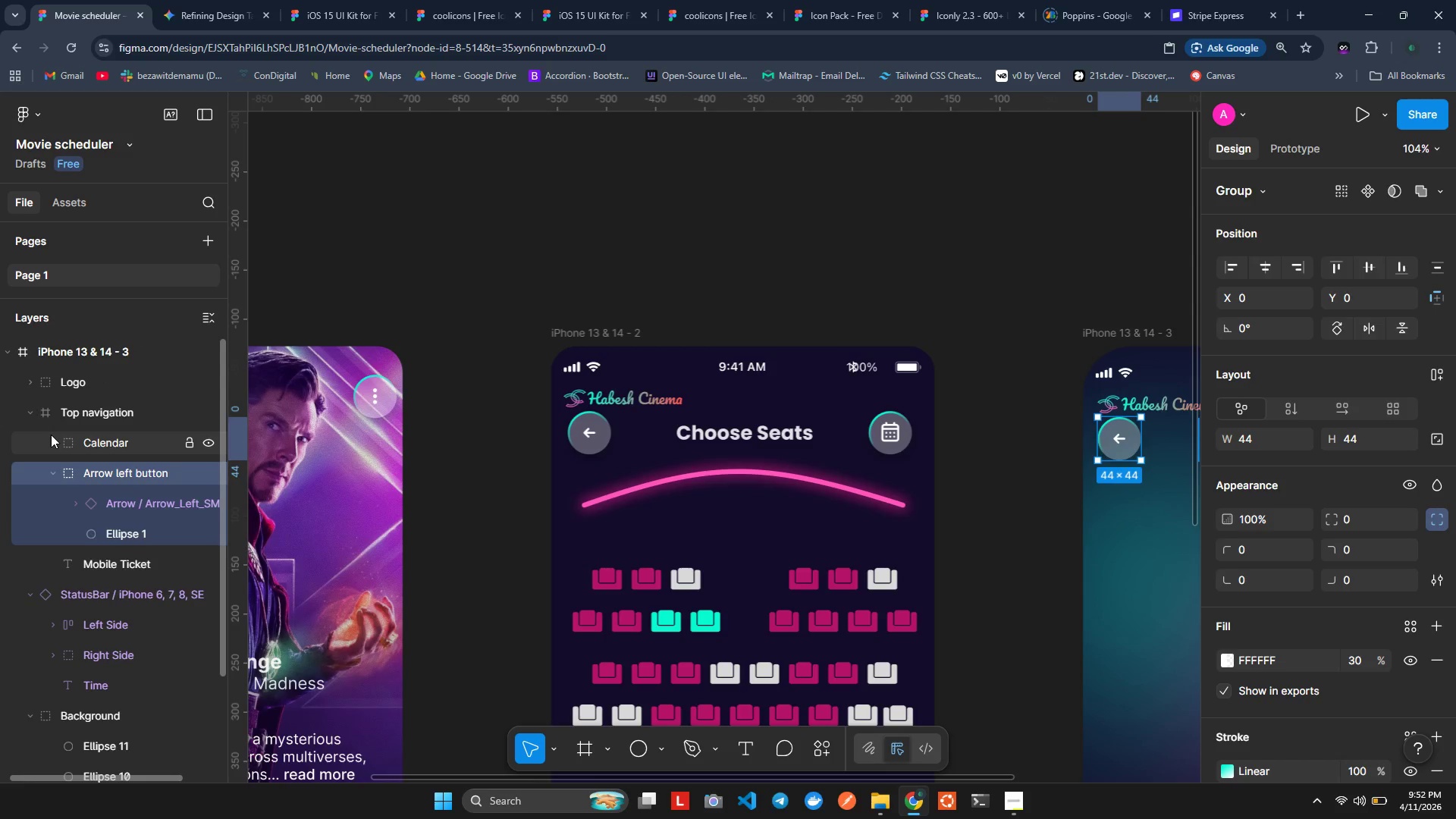 
left_click([54, 444])
 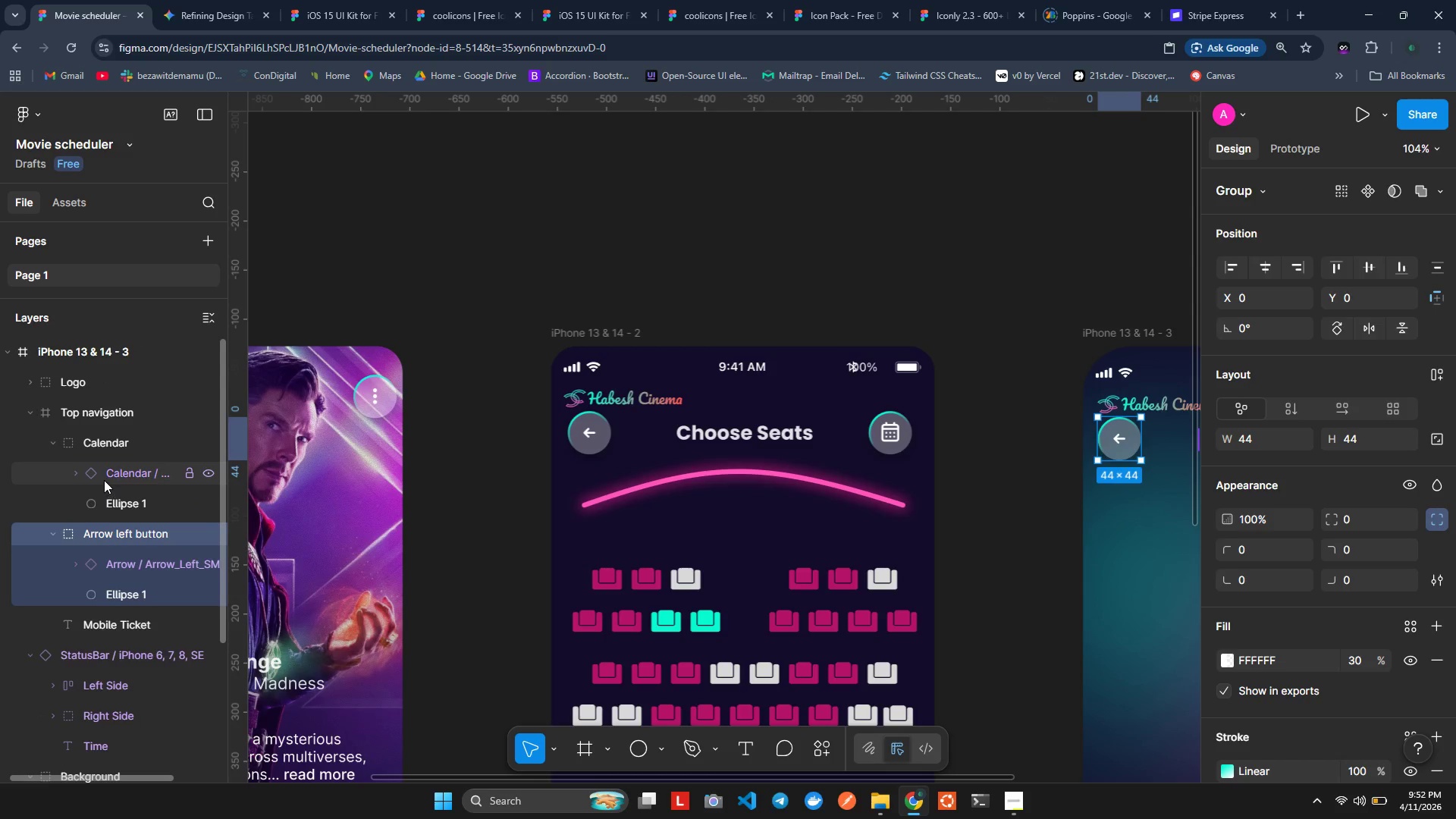 
hold_key(key=ShiftLeft, duration=1.5)
hold_key(key=ShiftLeft, duration=0.52)
scroll: coordinate [618, 526], scroll_direction: down, amount: 5.0
 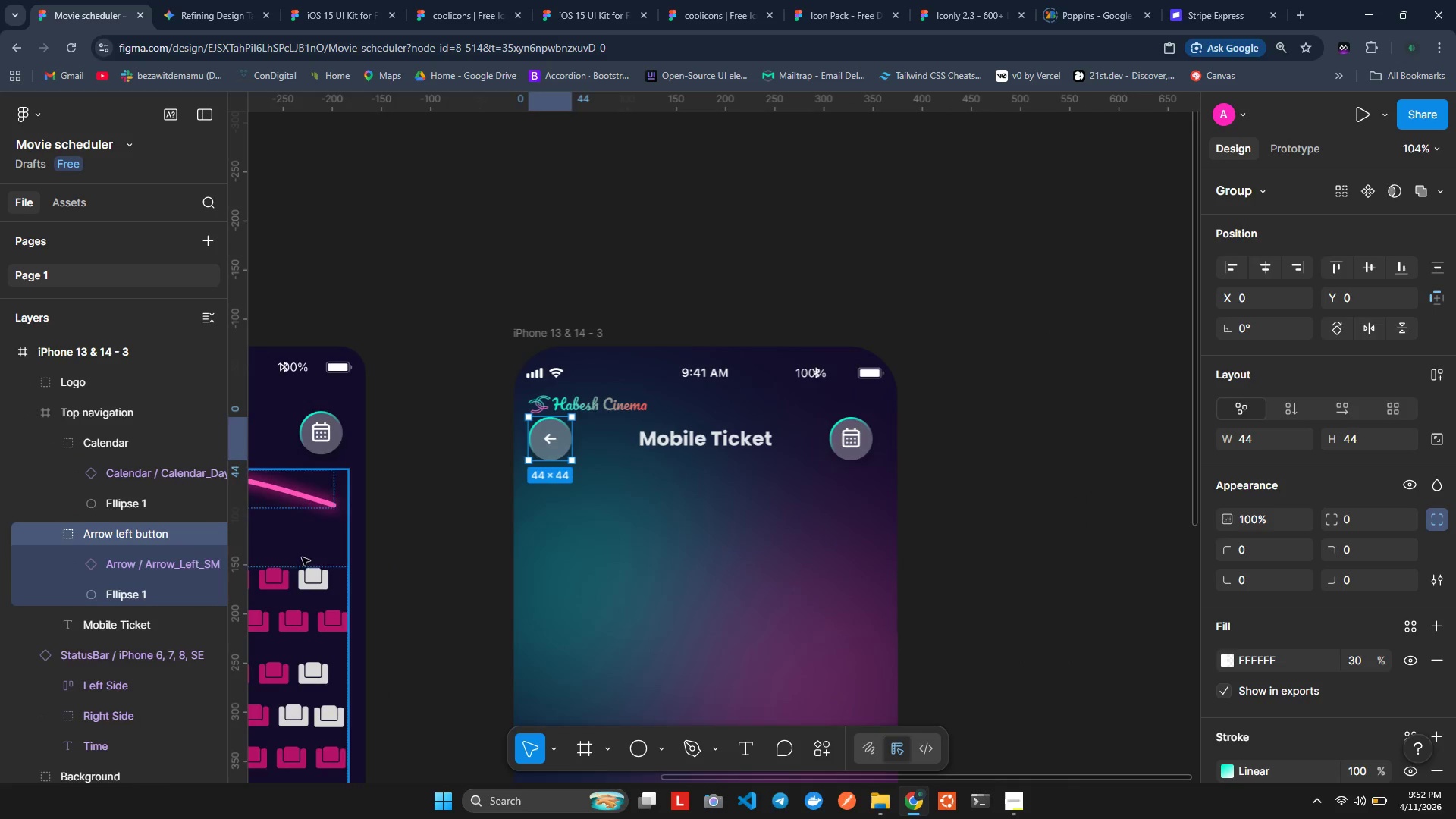 
left_click([96, 479])
 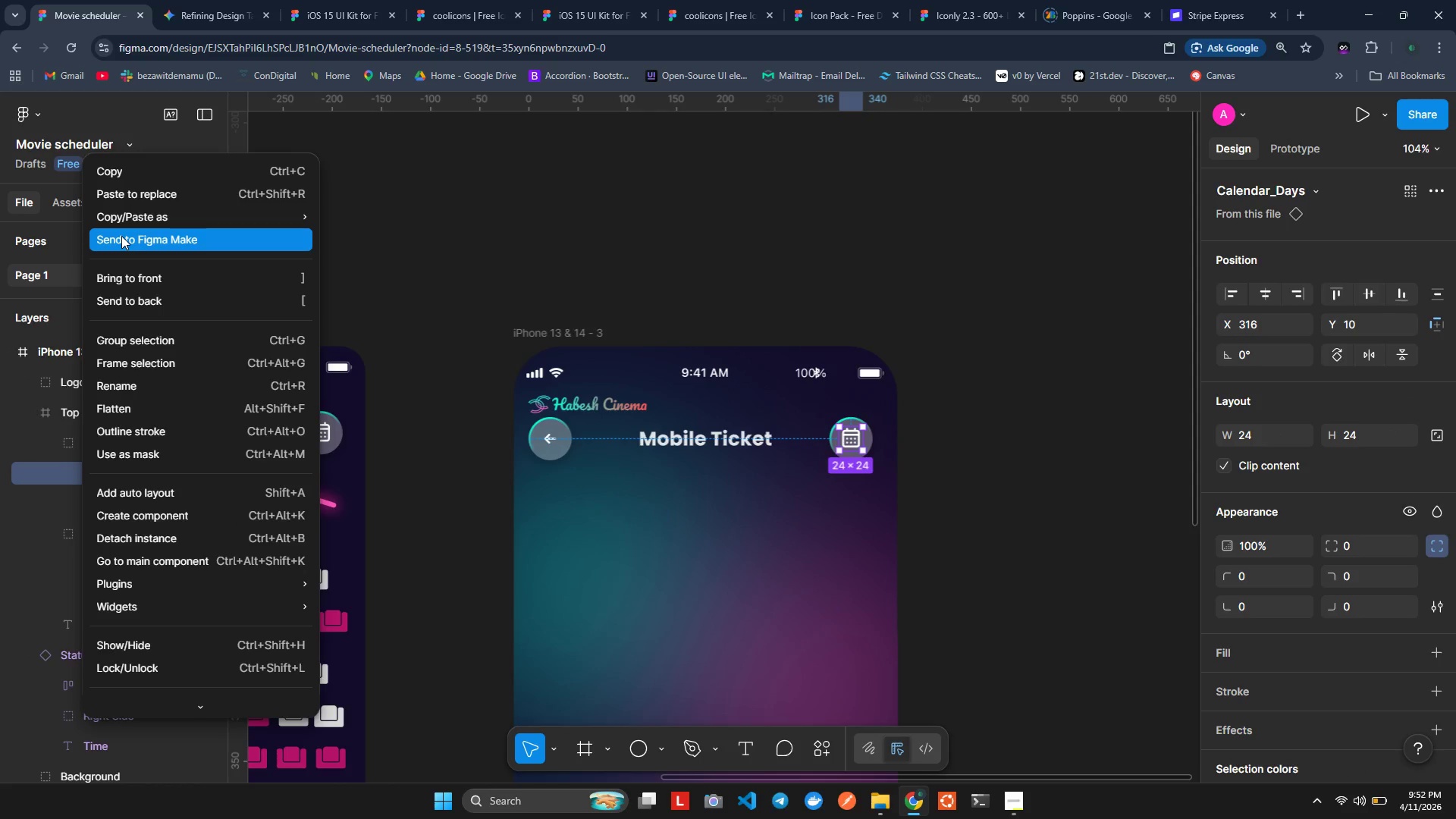 
left_click([127, 203])
 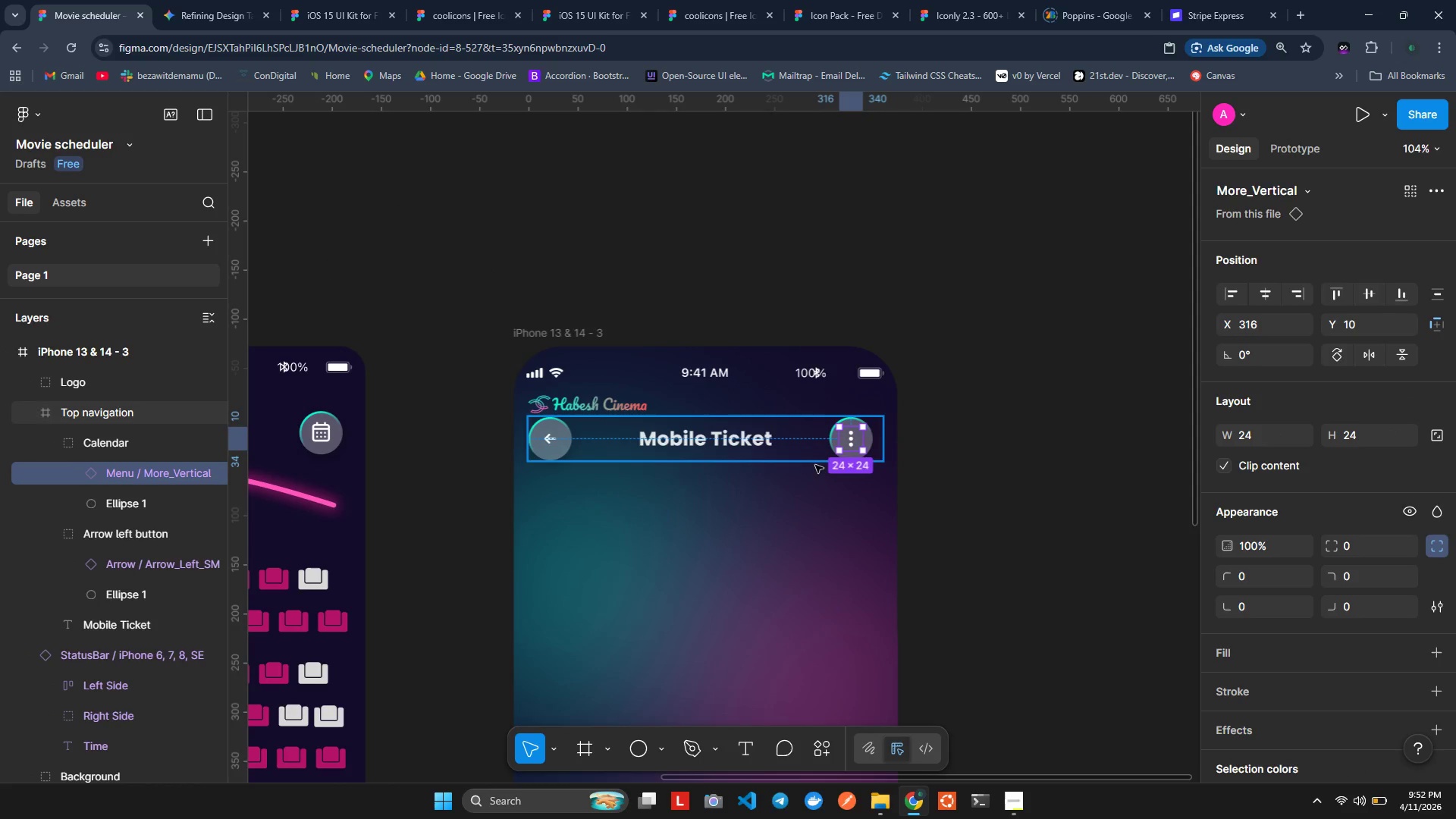 
left_click([956, 435])
 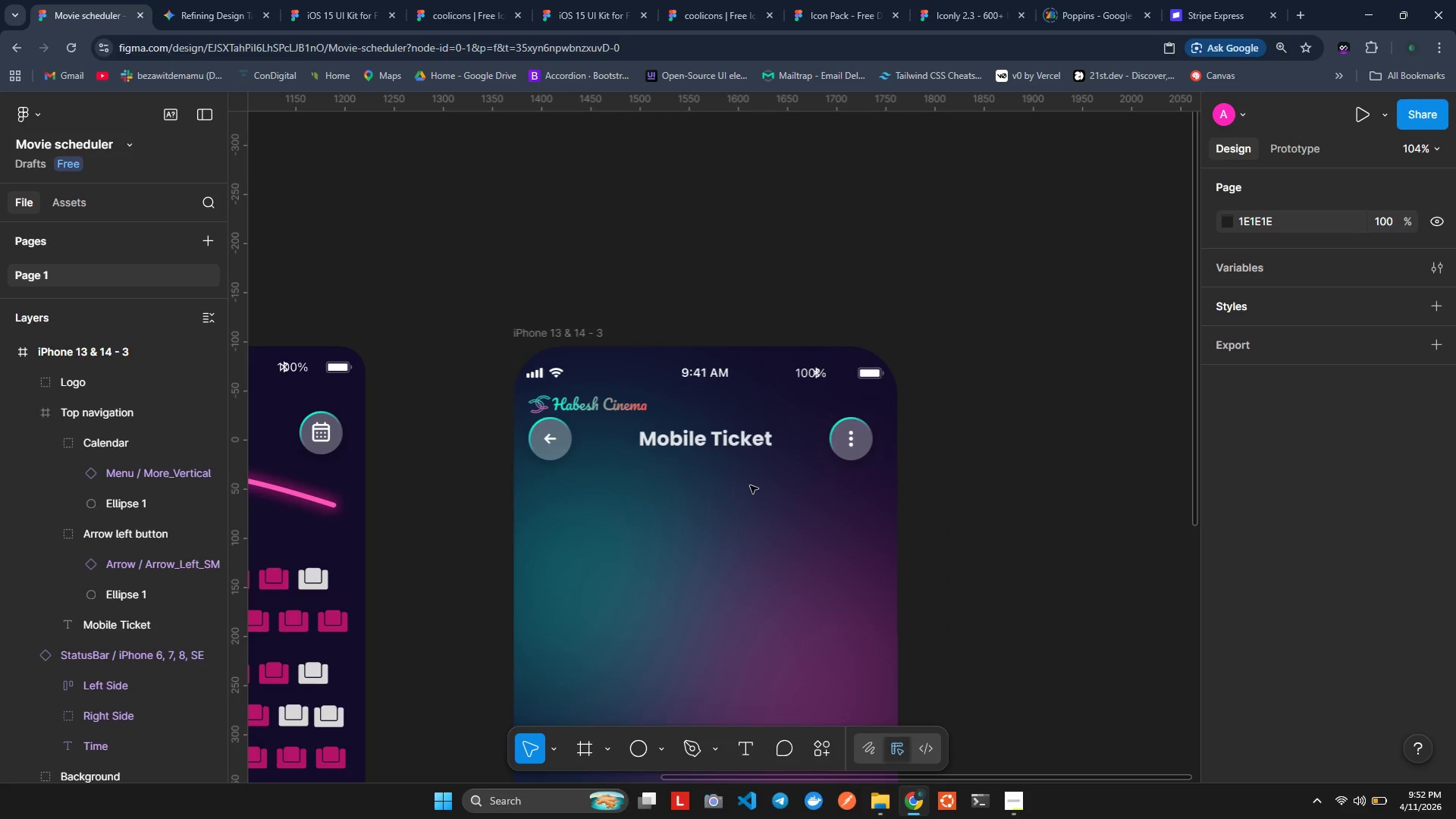 
wait(17.67)
 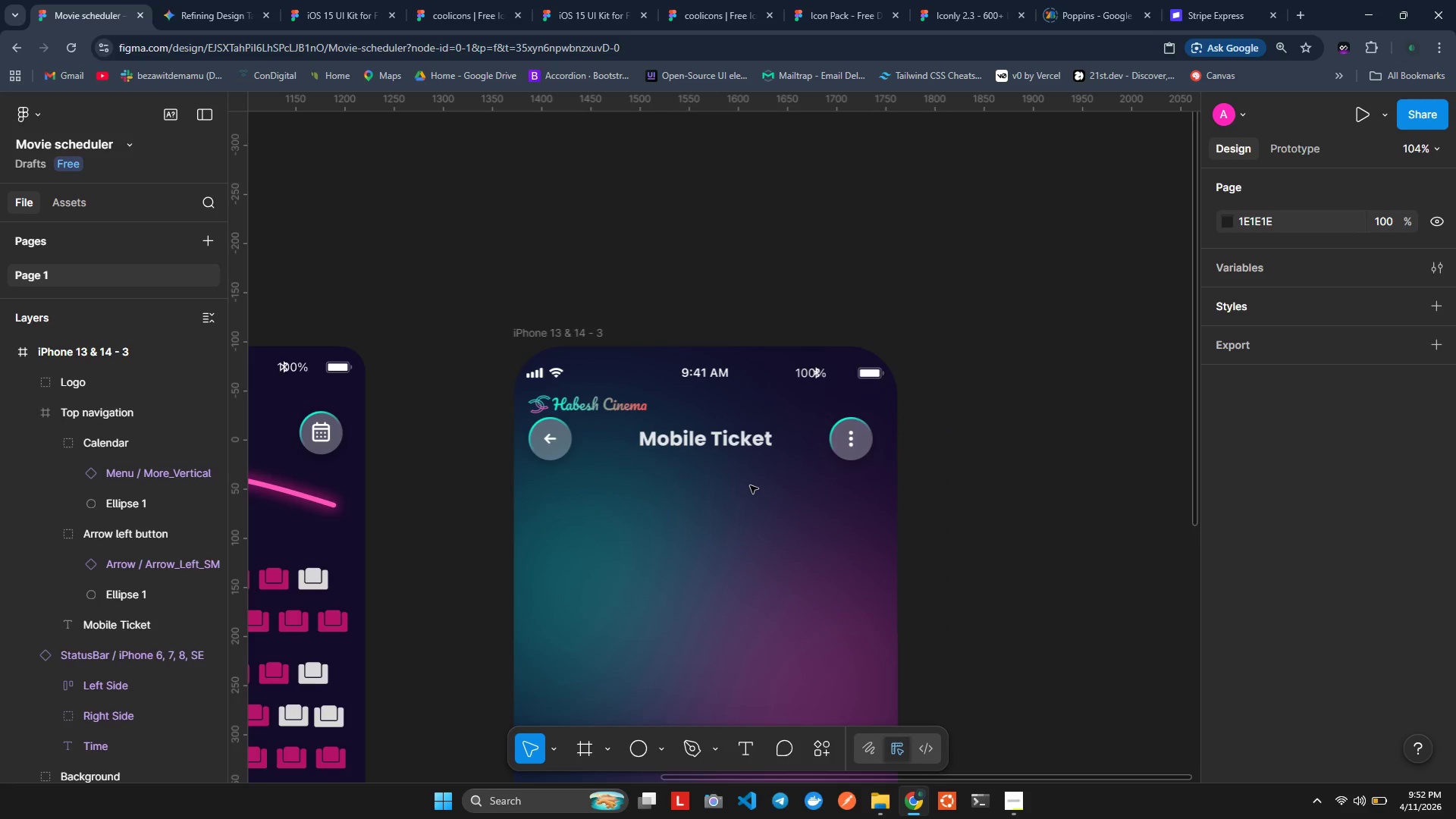 
left_click([687, 442])
 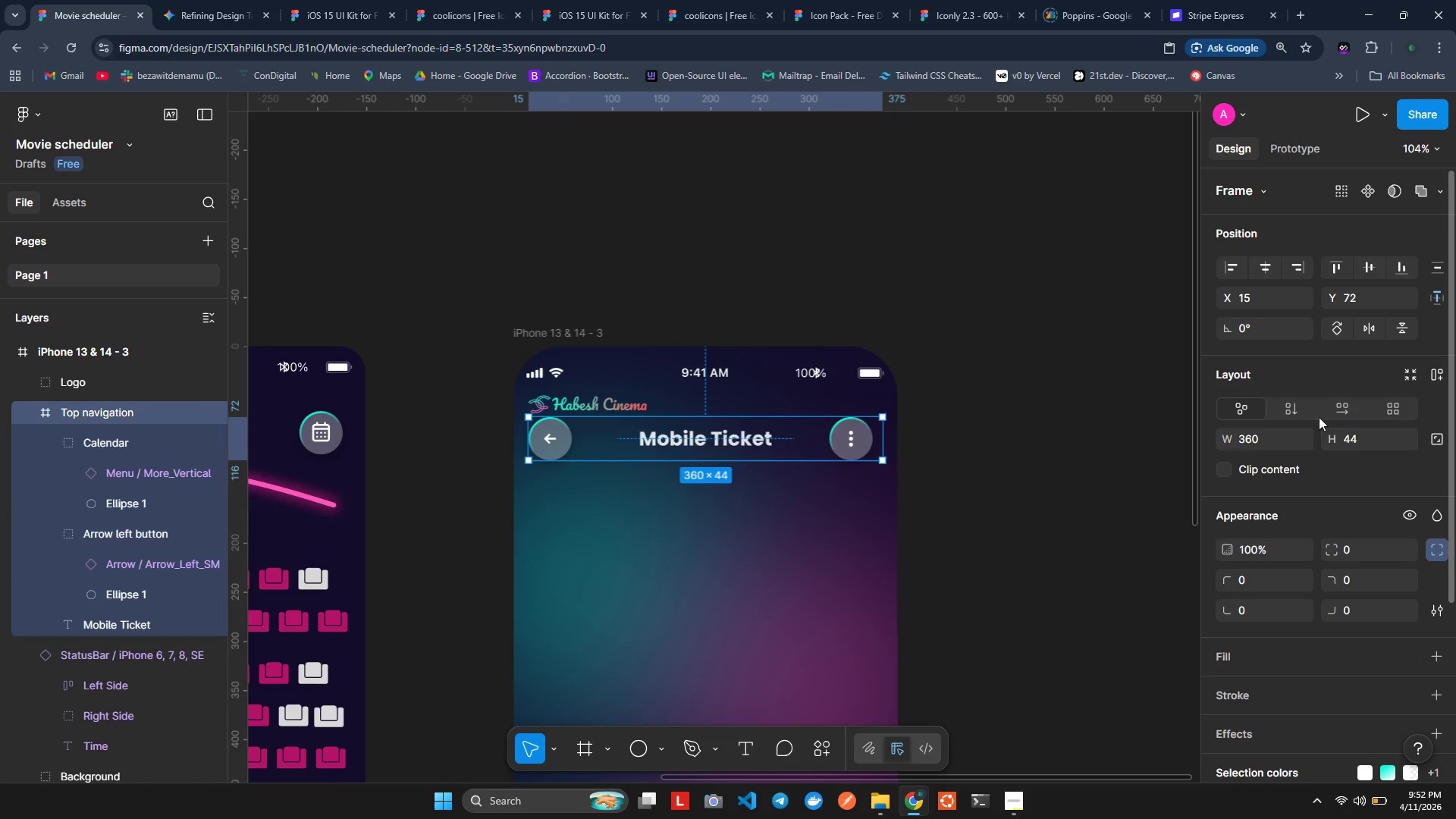 
mouse_move([1366, 306])
 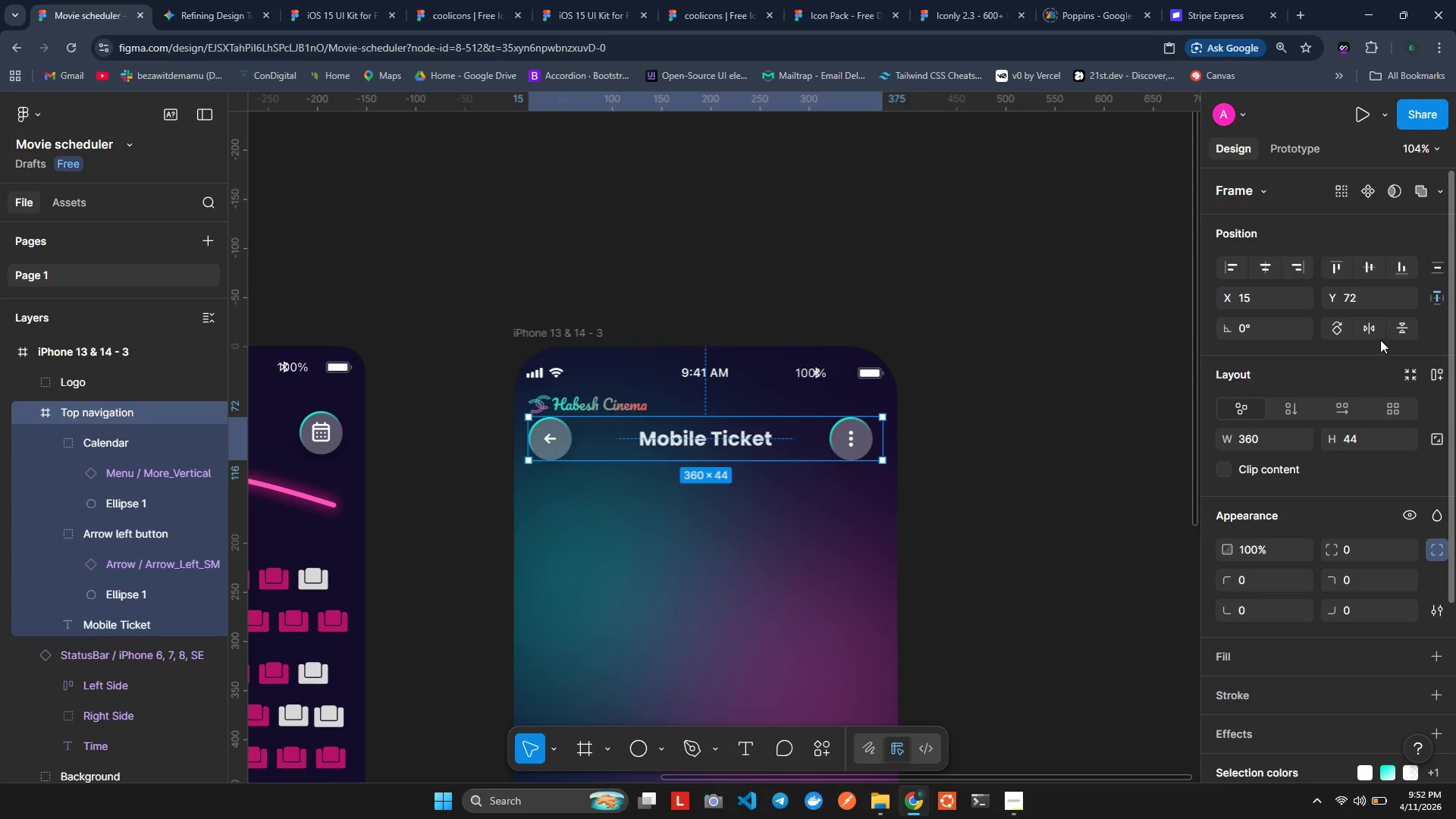 
scroll: coordinate [1391, 356], scroll_direction: down, amount: 1.0
 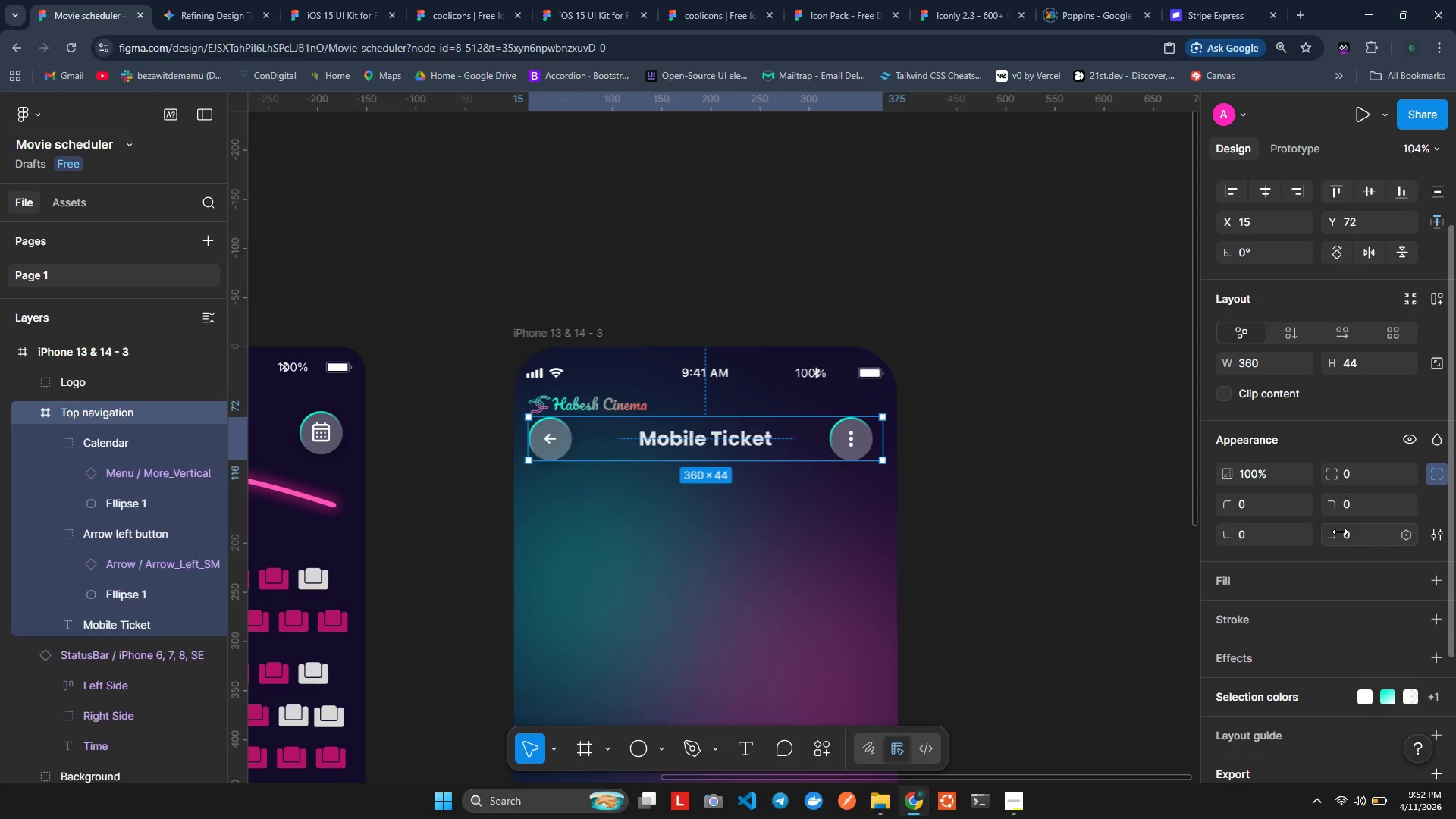 
scroll: coordinate [1347, 434], scroll_direction: up, amount: 3.0
 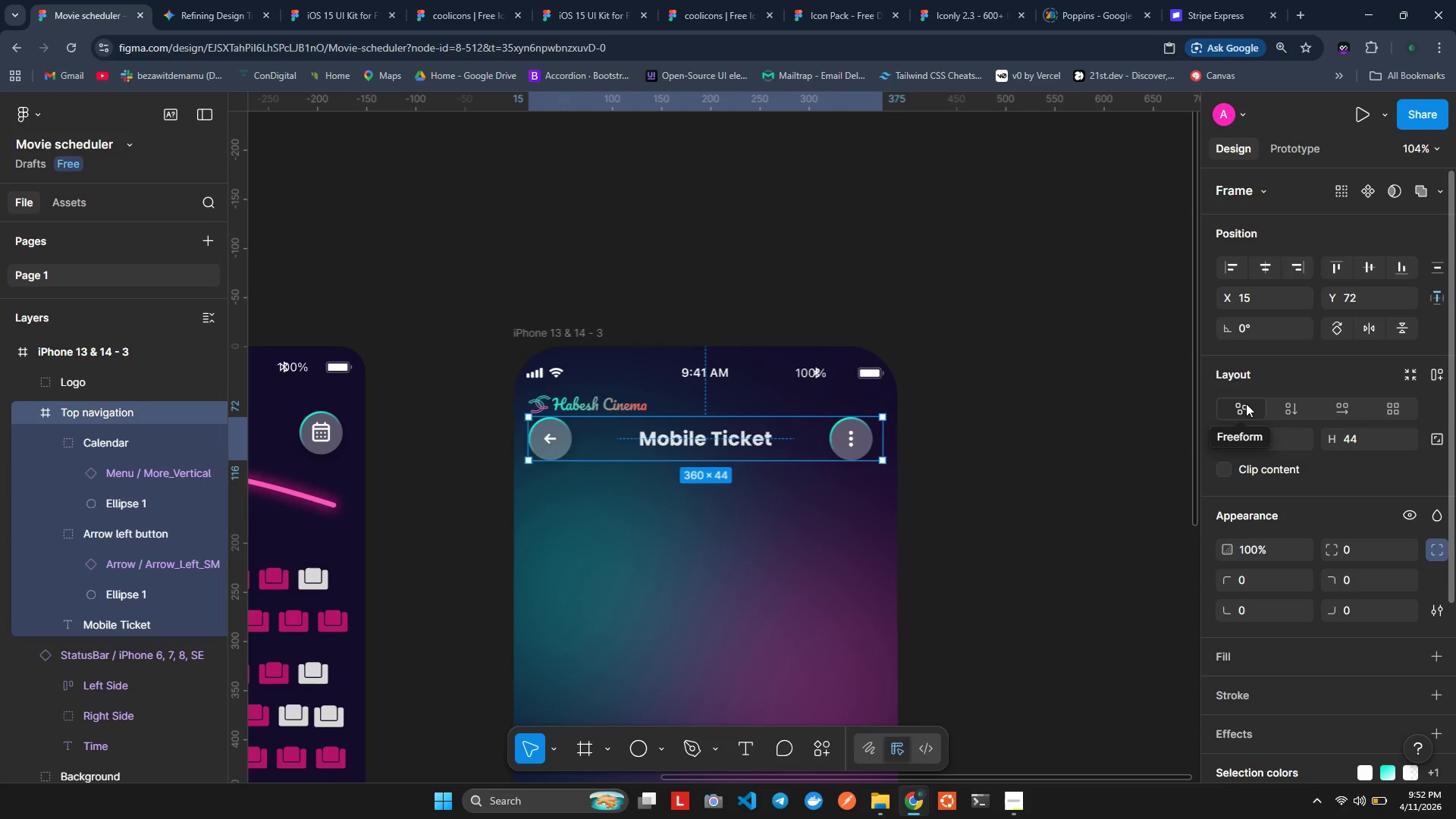 
wait(9.71)
 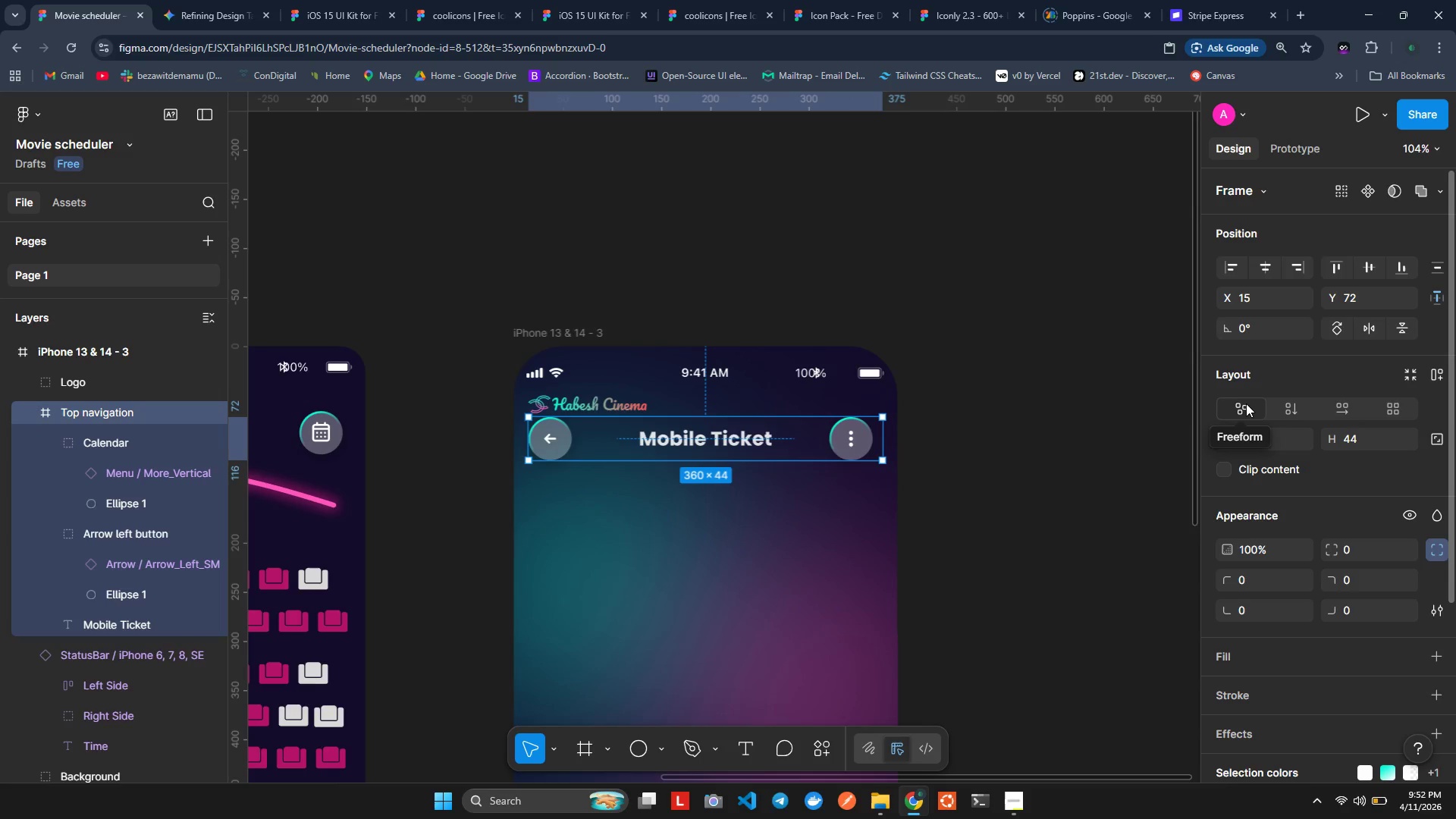 
left_click([1367, 329])
 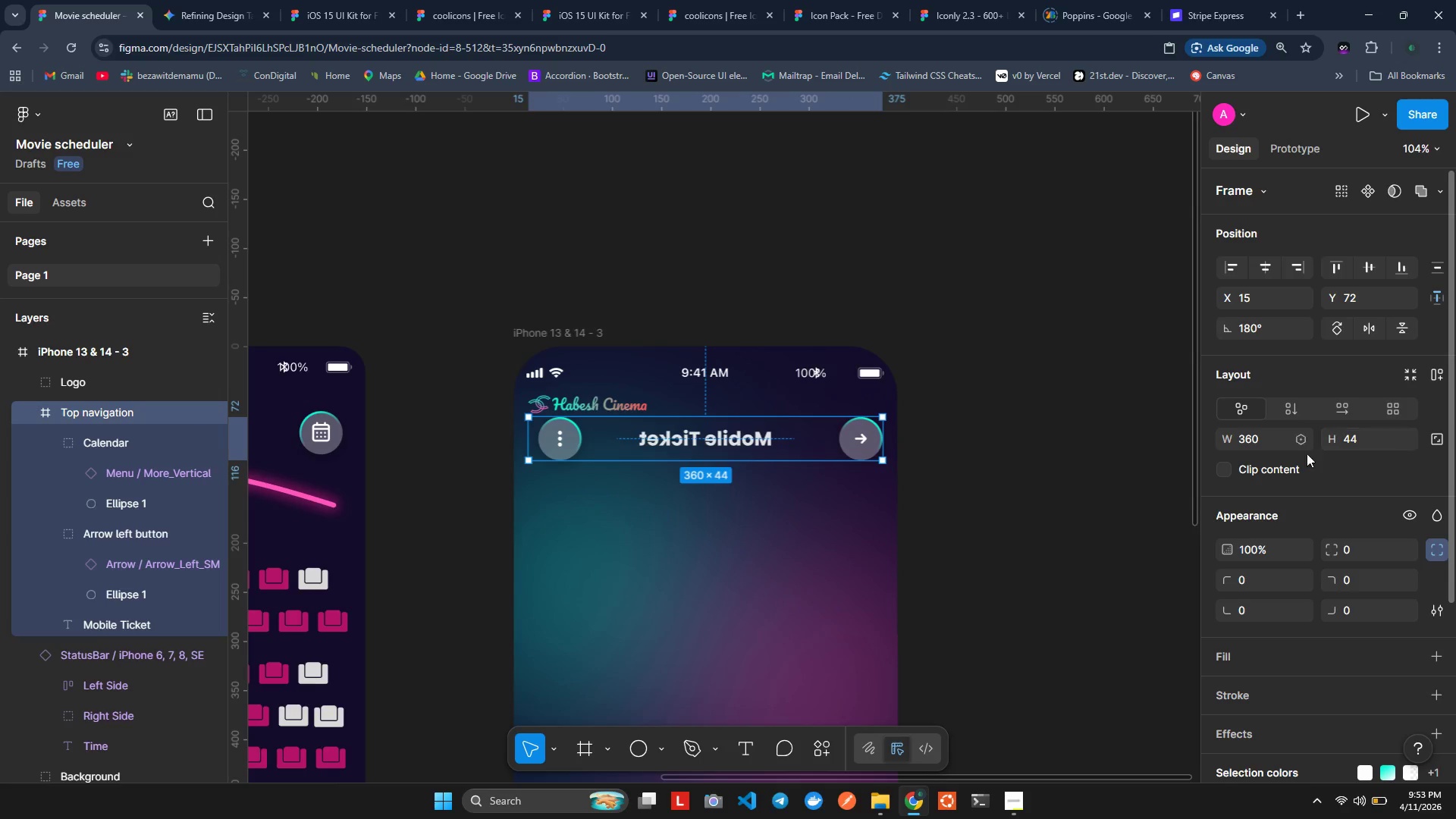 
wait(5.42)
 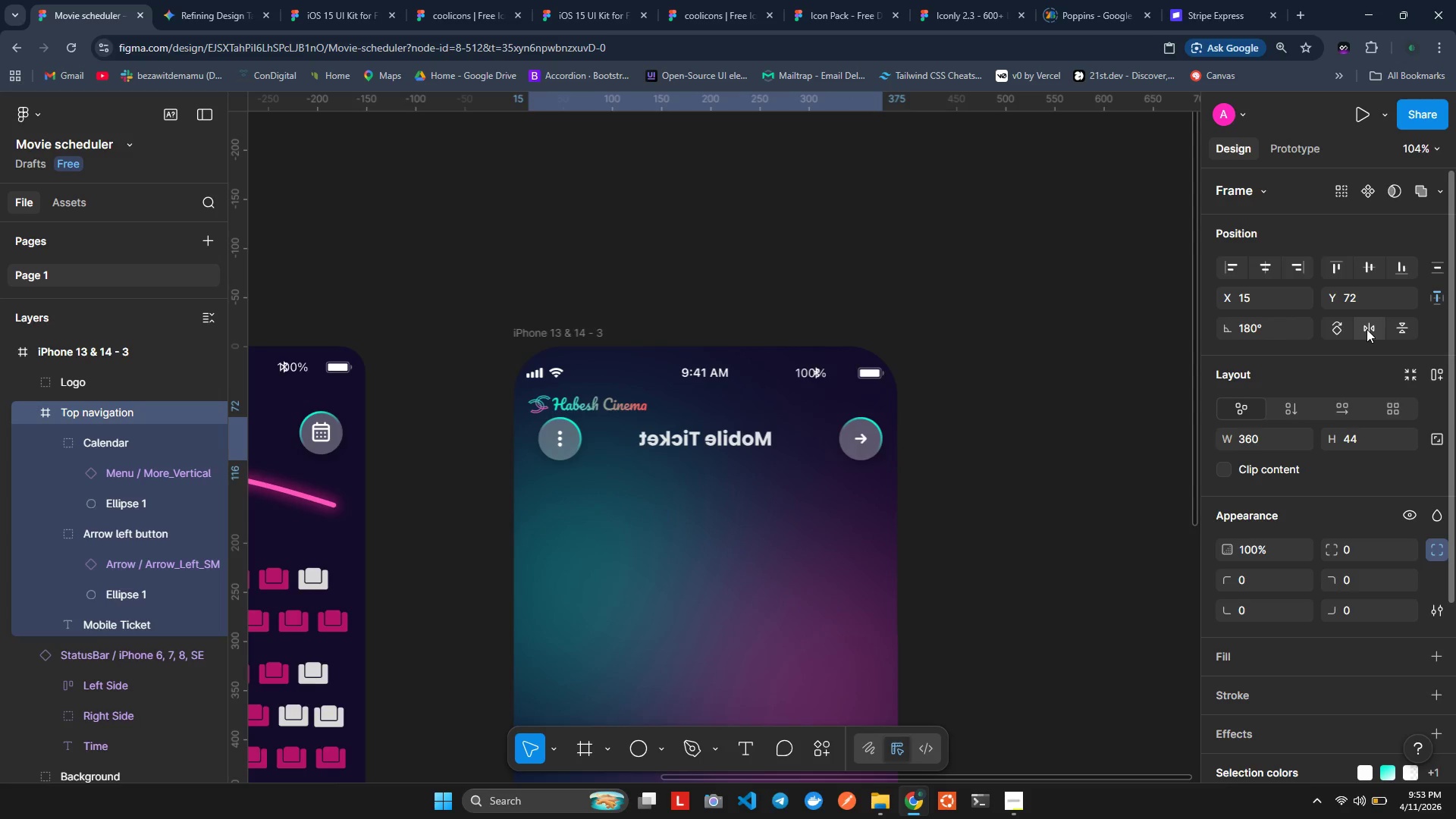 
left_click([1365, 322])
 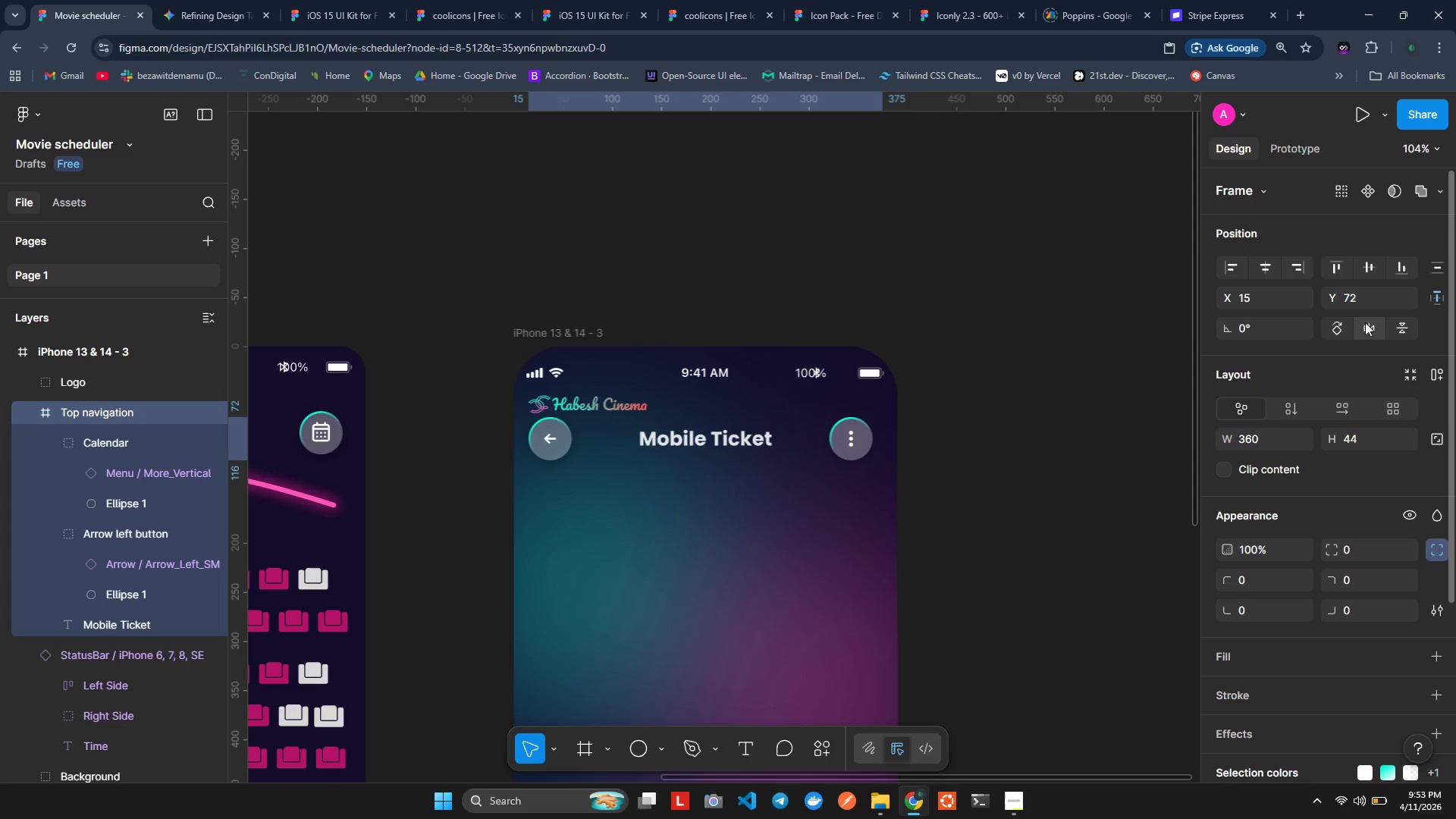 
left_click([1365, 322])
 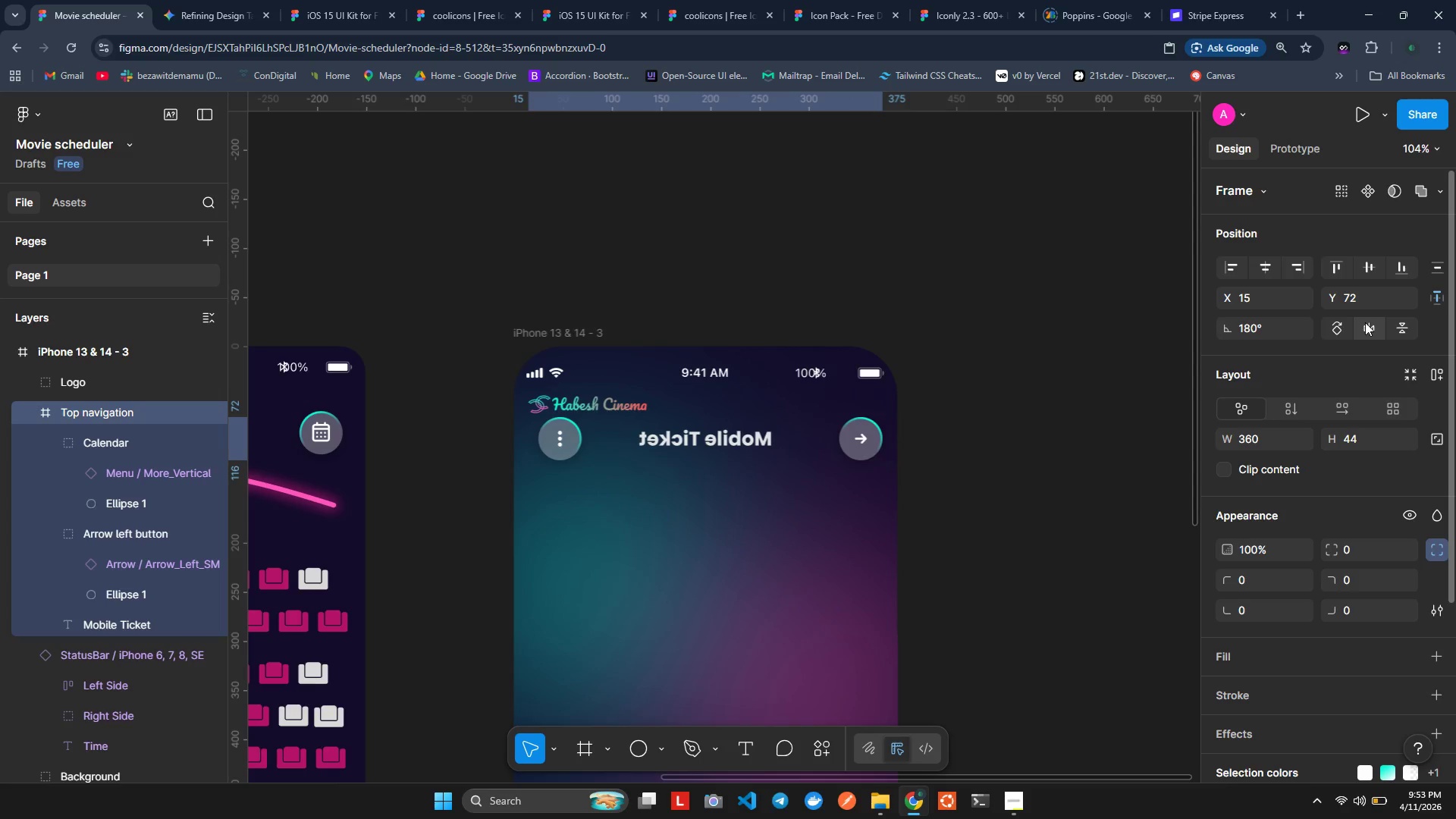 
left_click([1365, 322])
 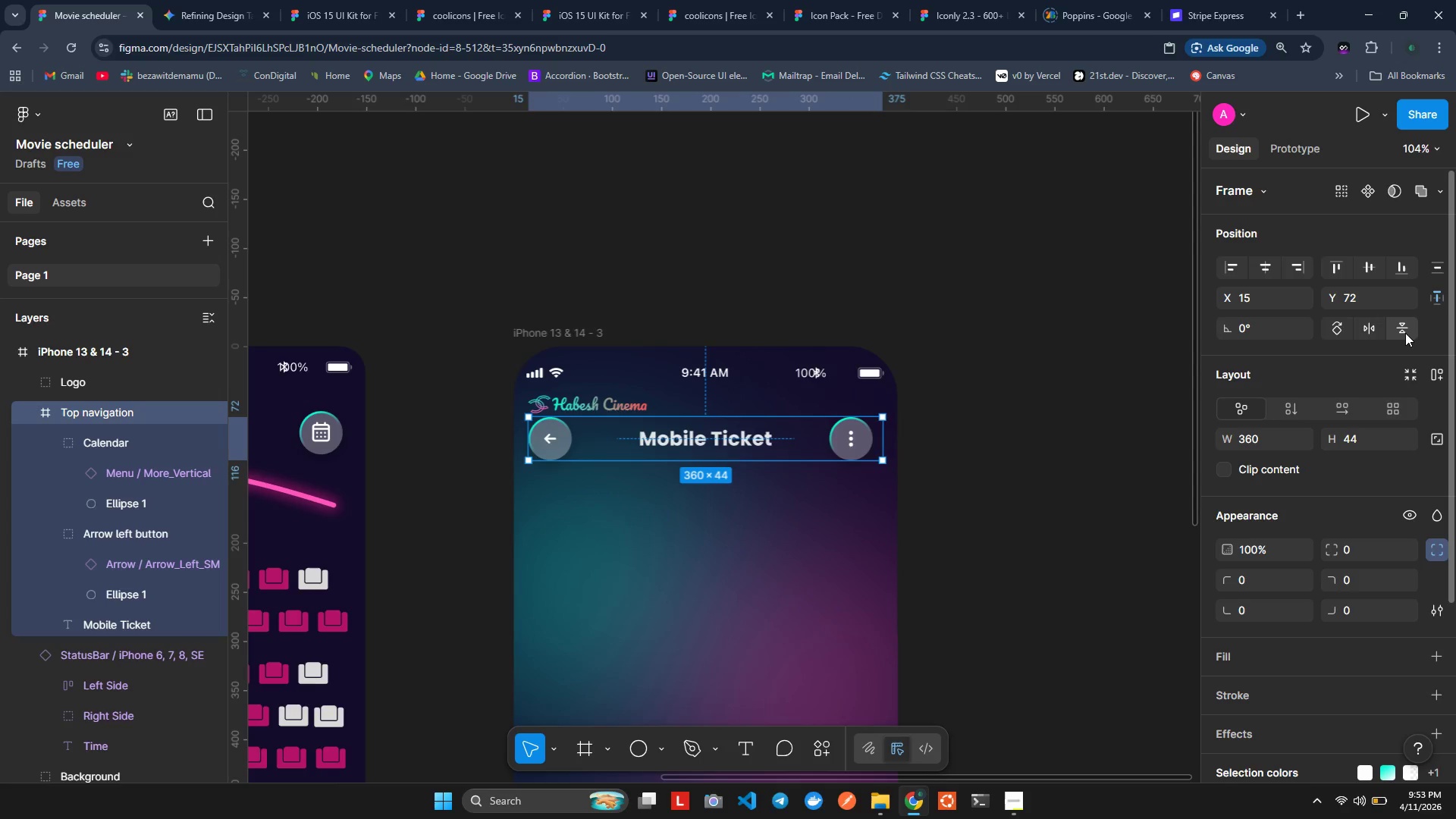 
left_click([1405, 333])
 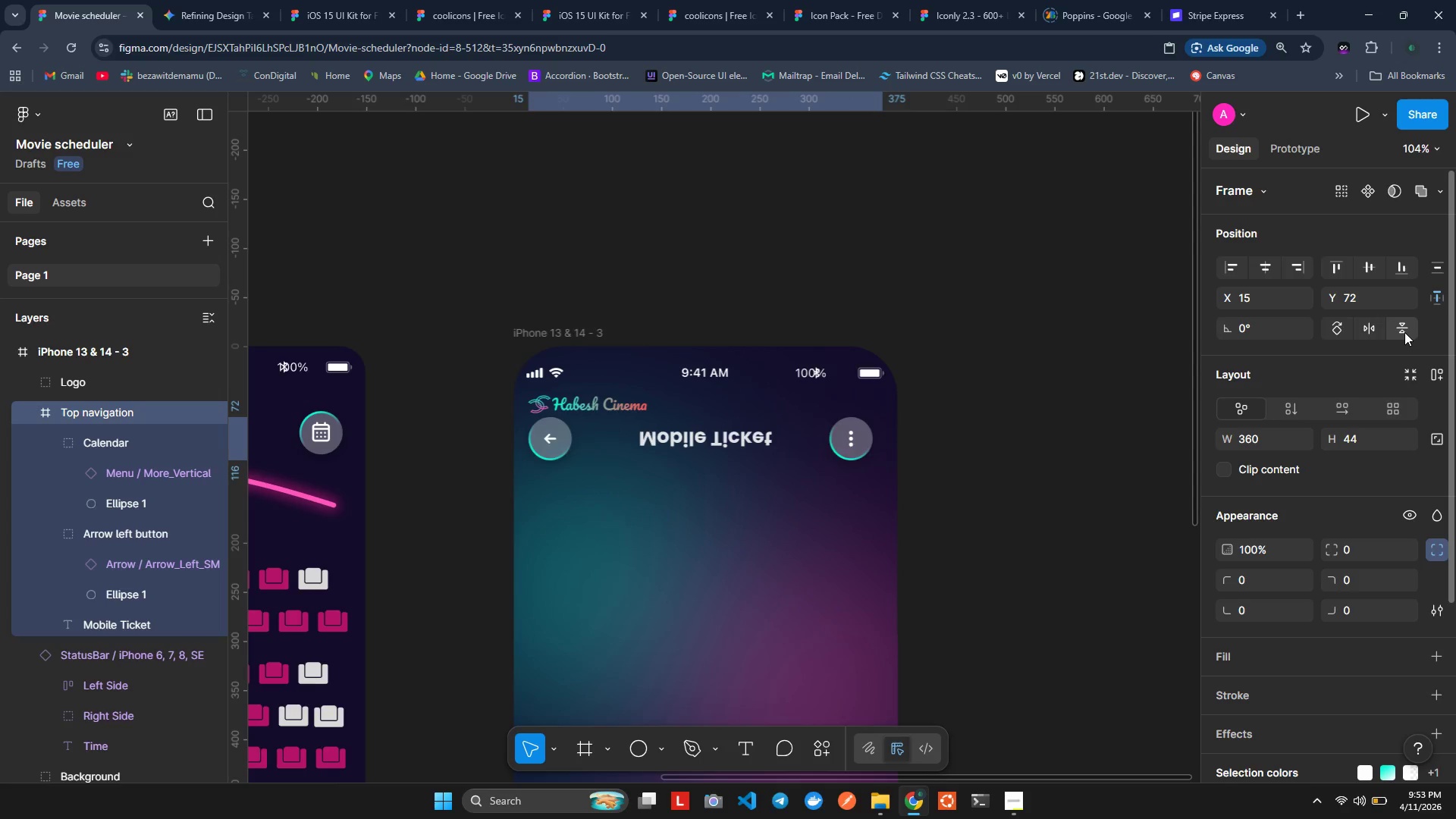 
left_click([1404, 332])
 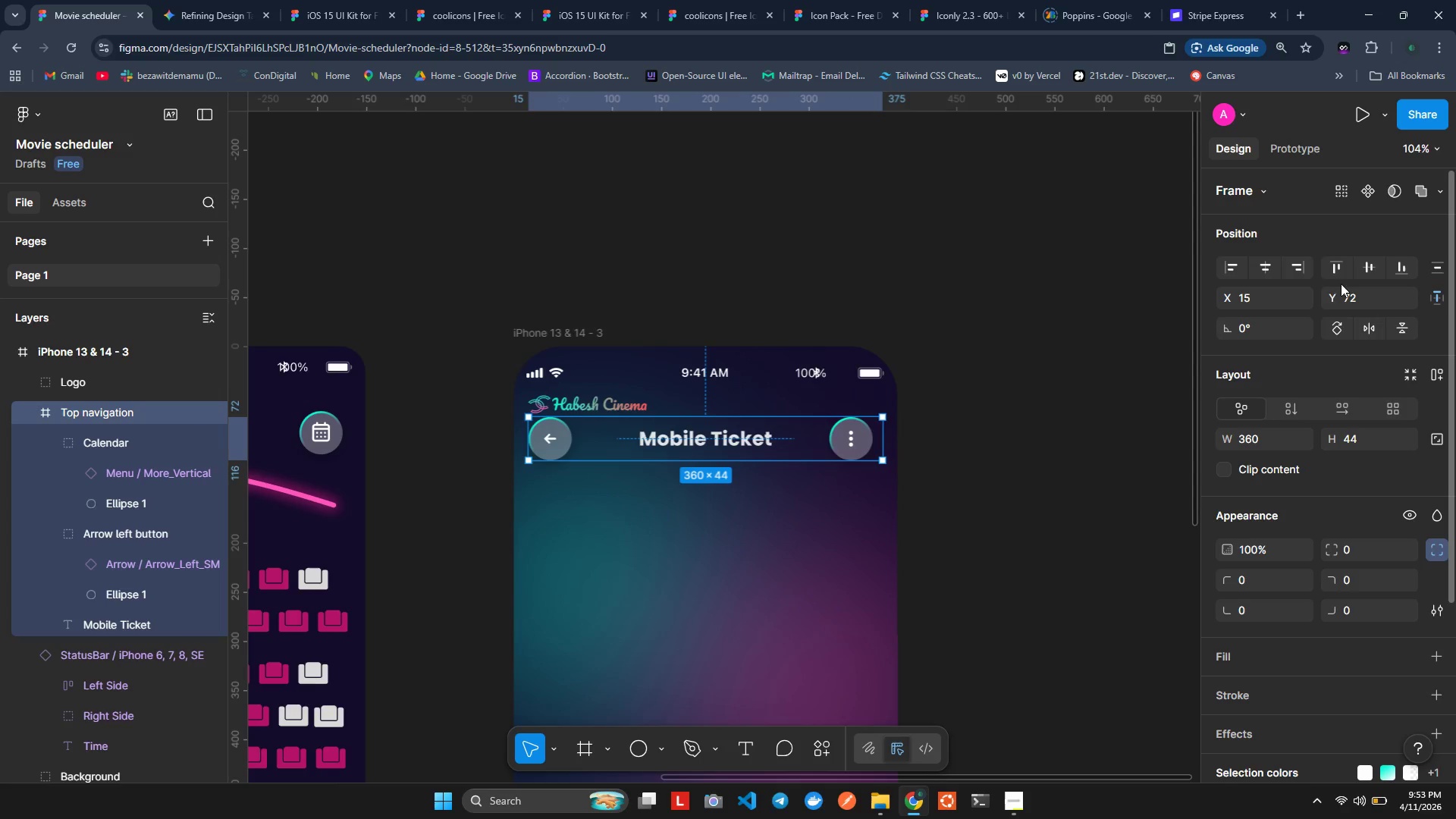 
left_click([1266, 269])
 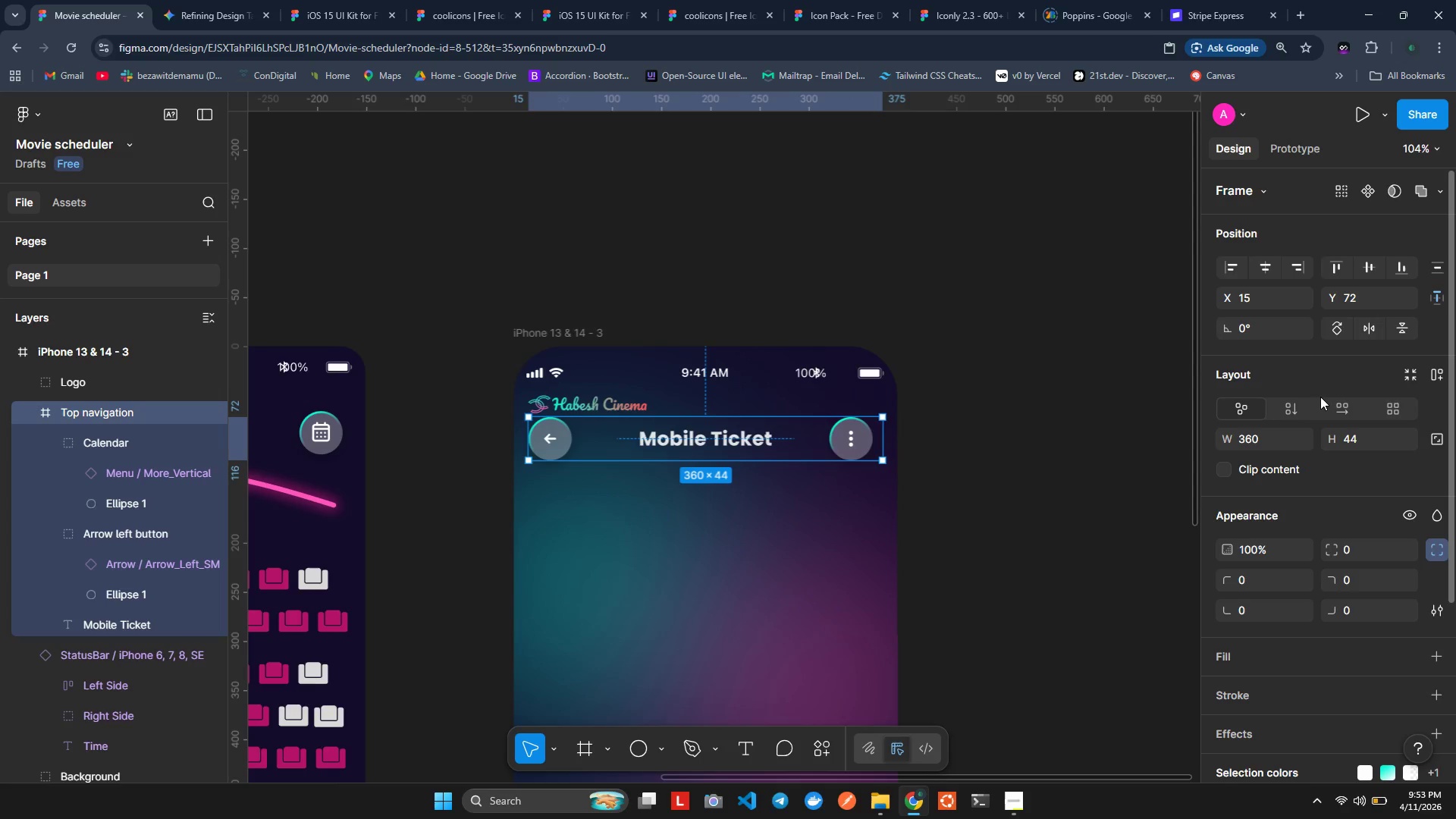 
scroll: coordinate [1345, 460], scroll_direction: down, amount: 3.0
 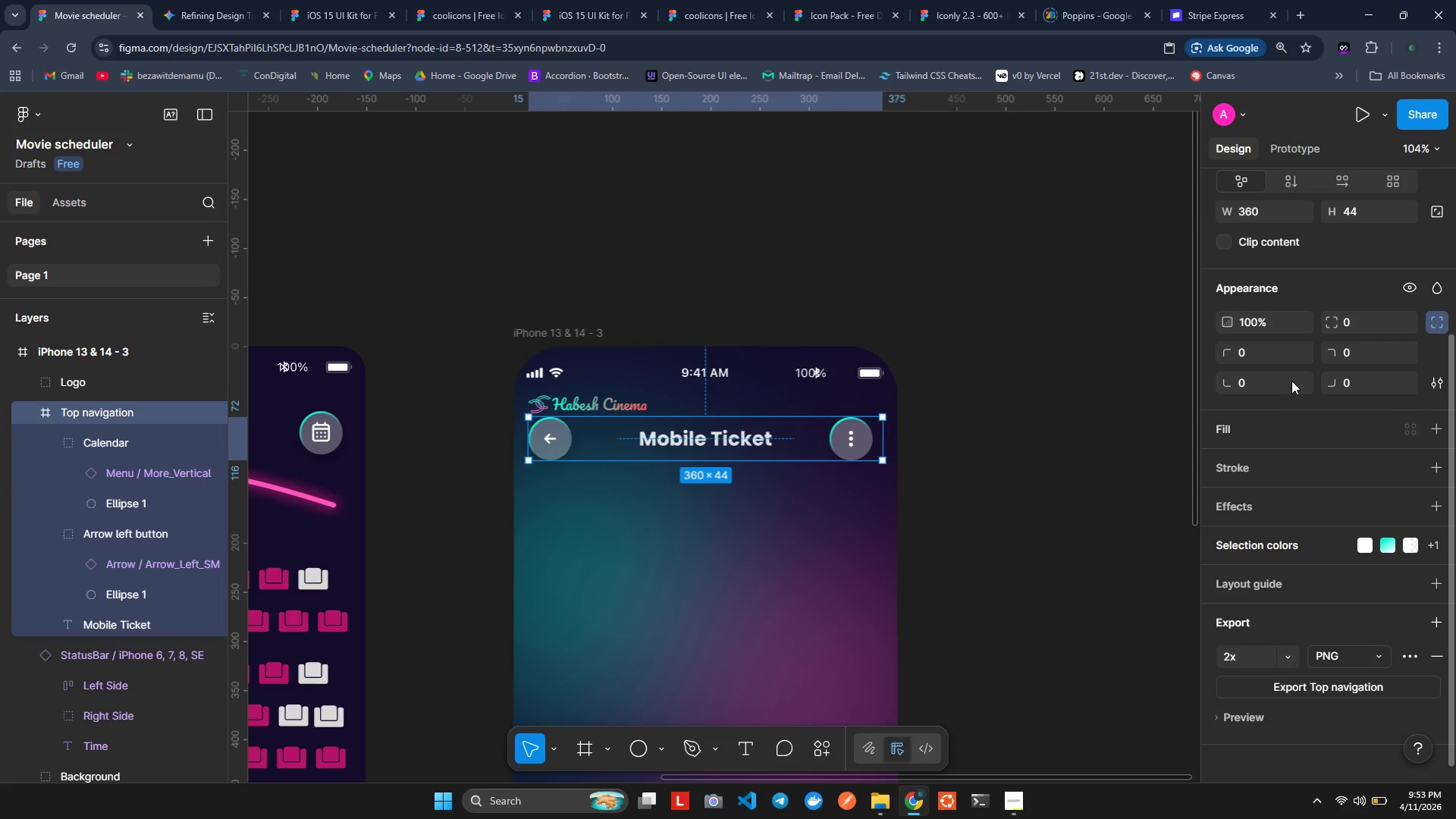 
scroll: coordinate [1291, 297], scroll_direction: up, amount: 3.0
 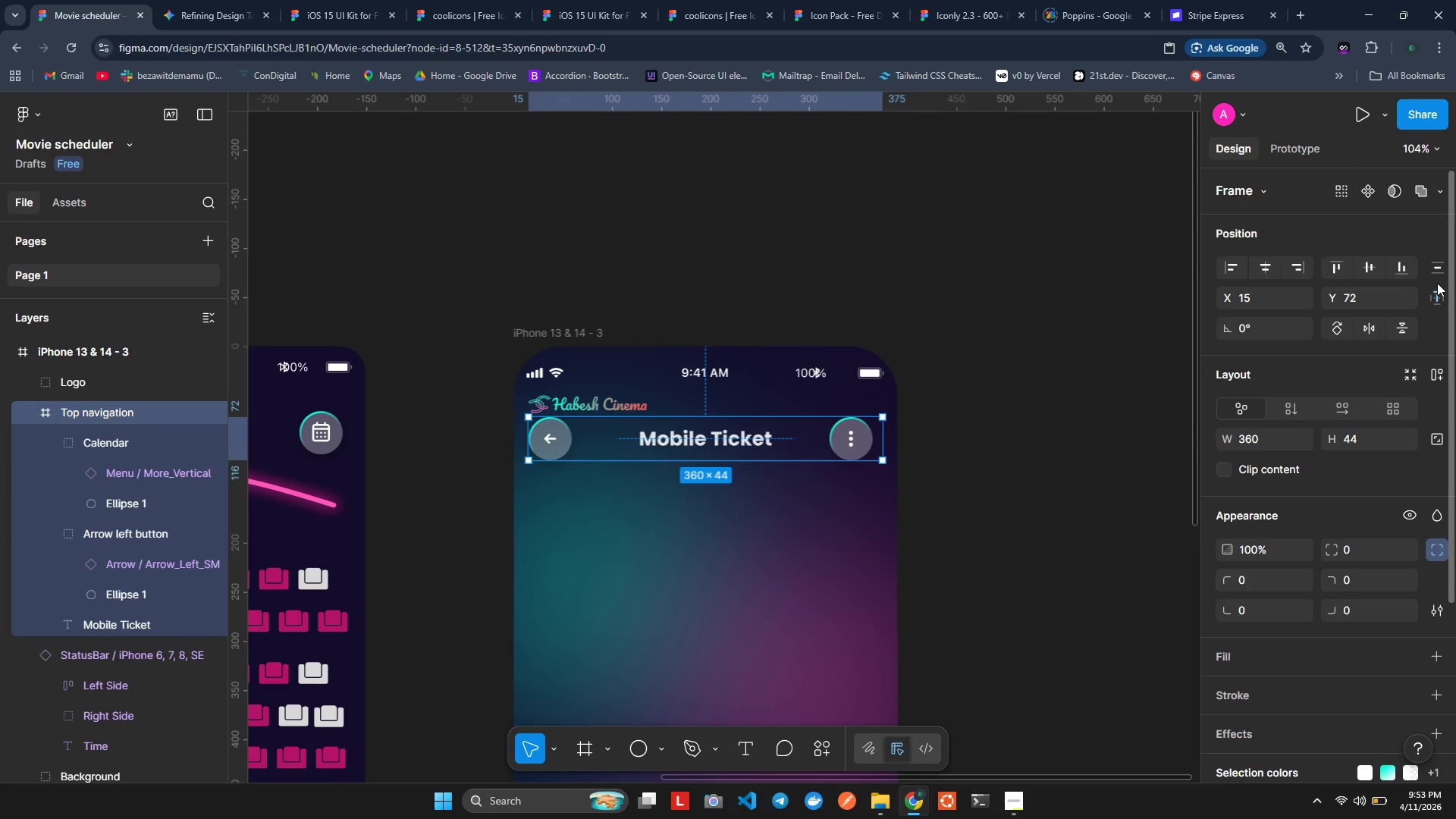 
left_click([1436, 271])
 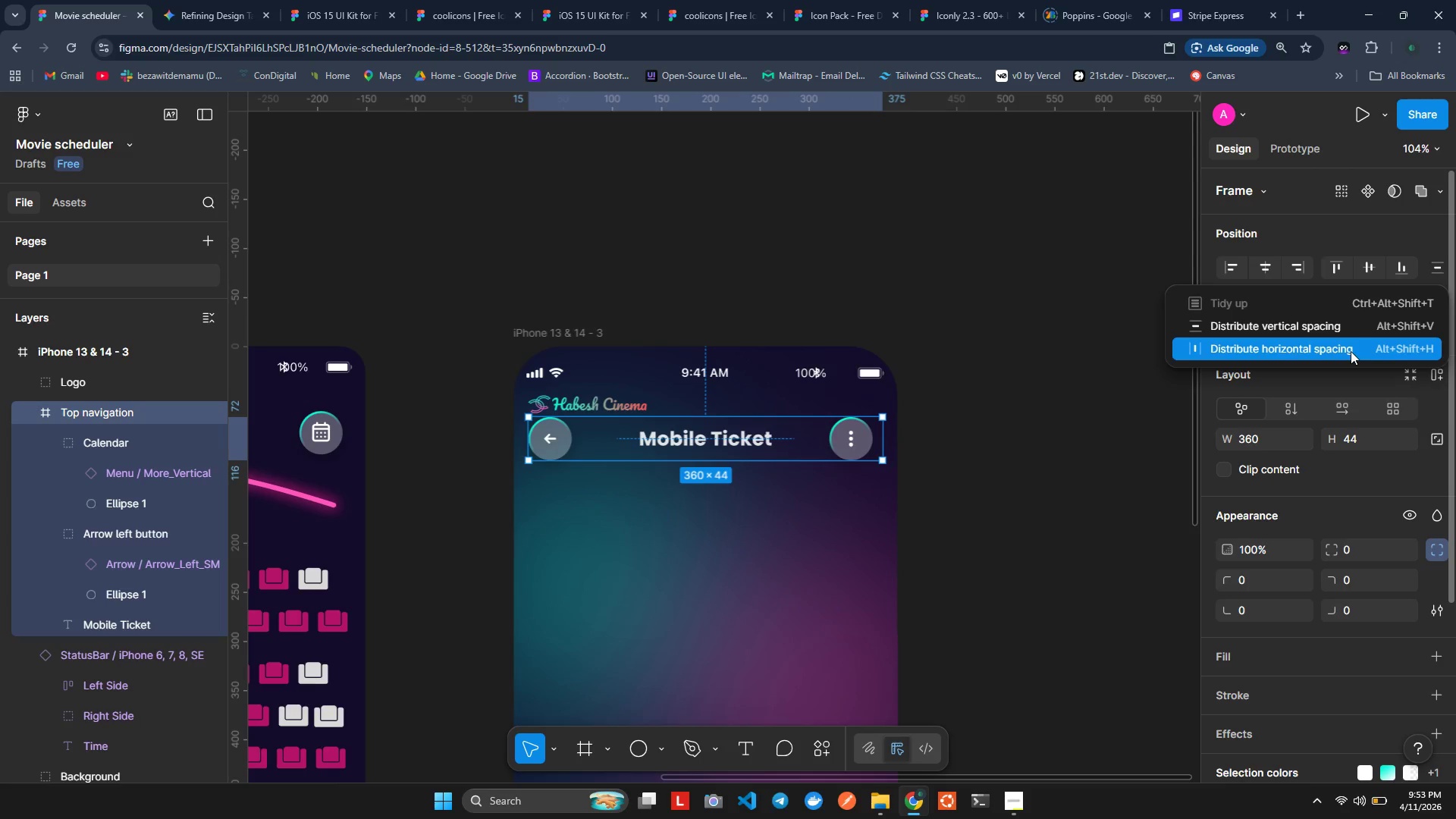 
left_click([1351, 351])
 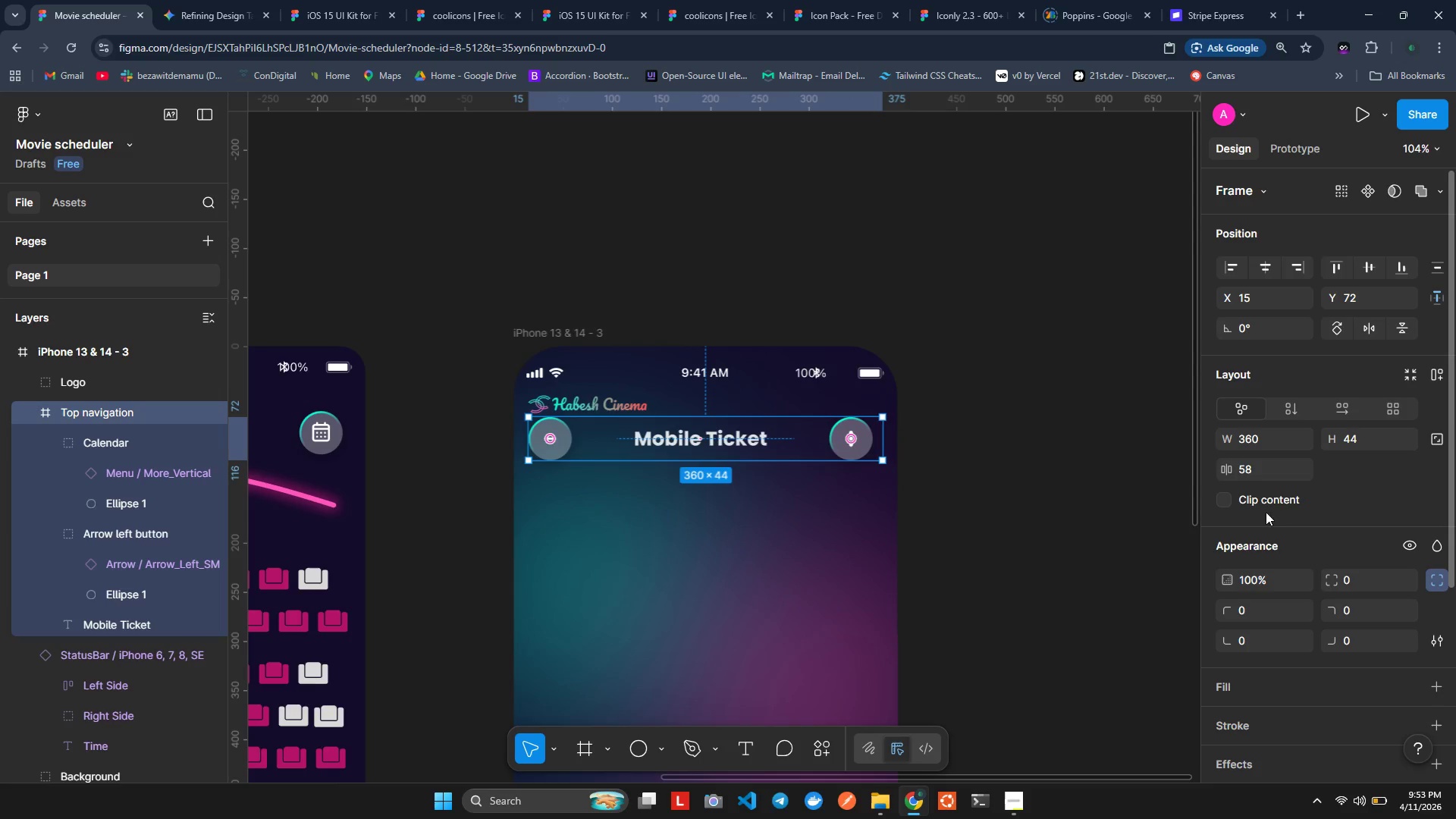 
left_click([1249, 467])
 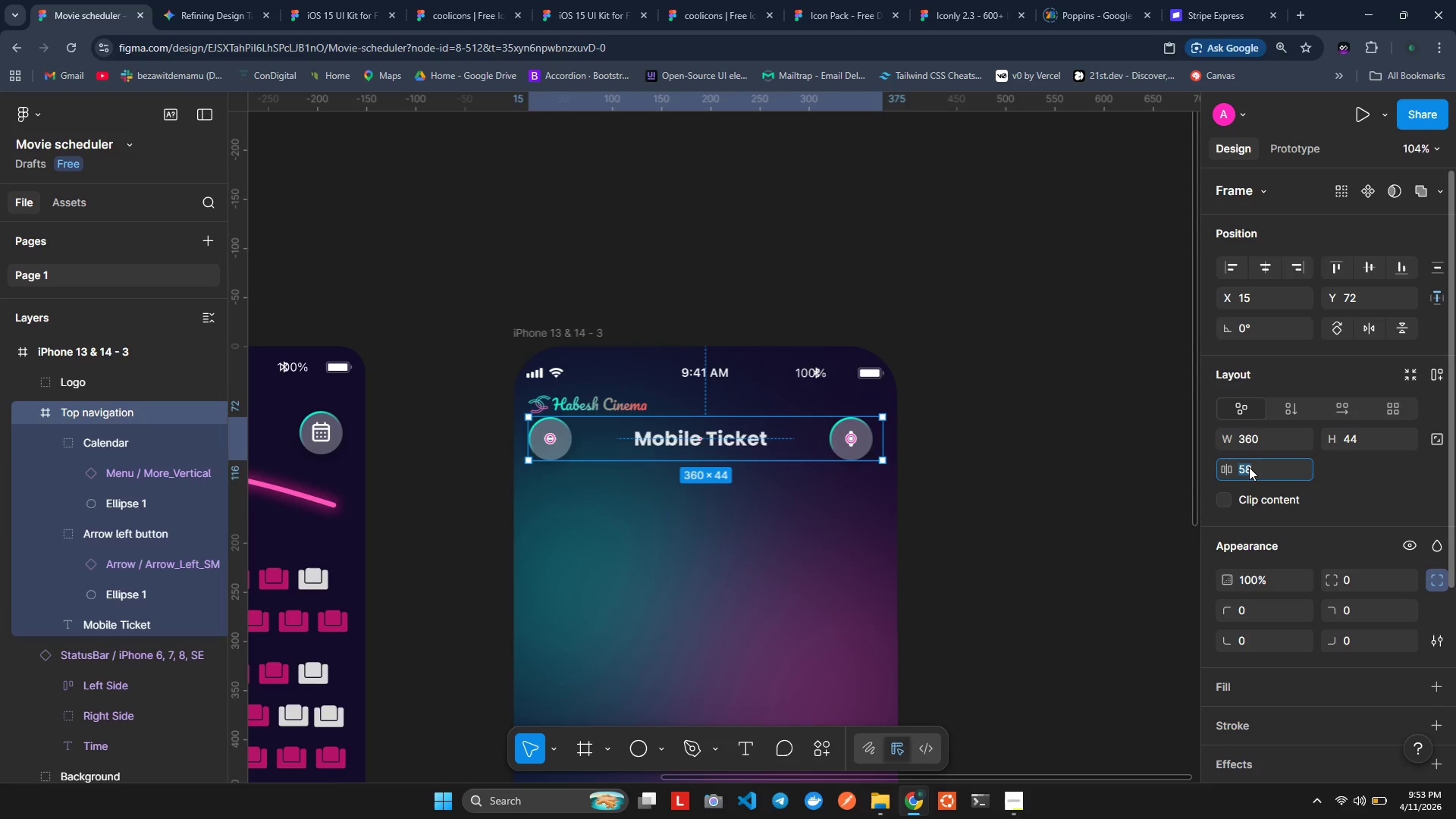 
type(63)
 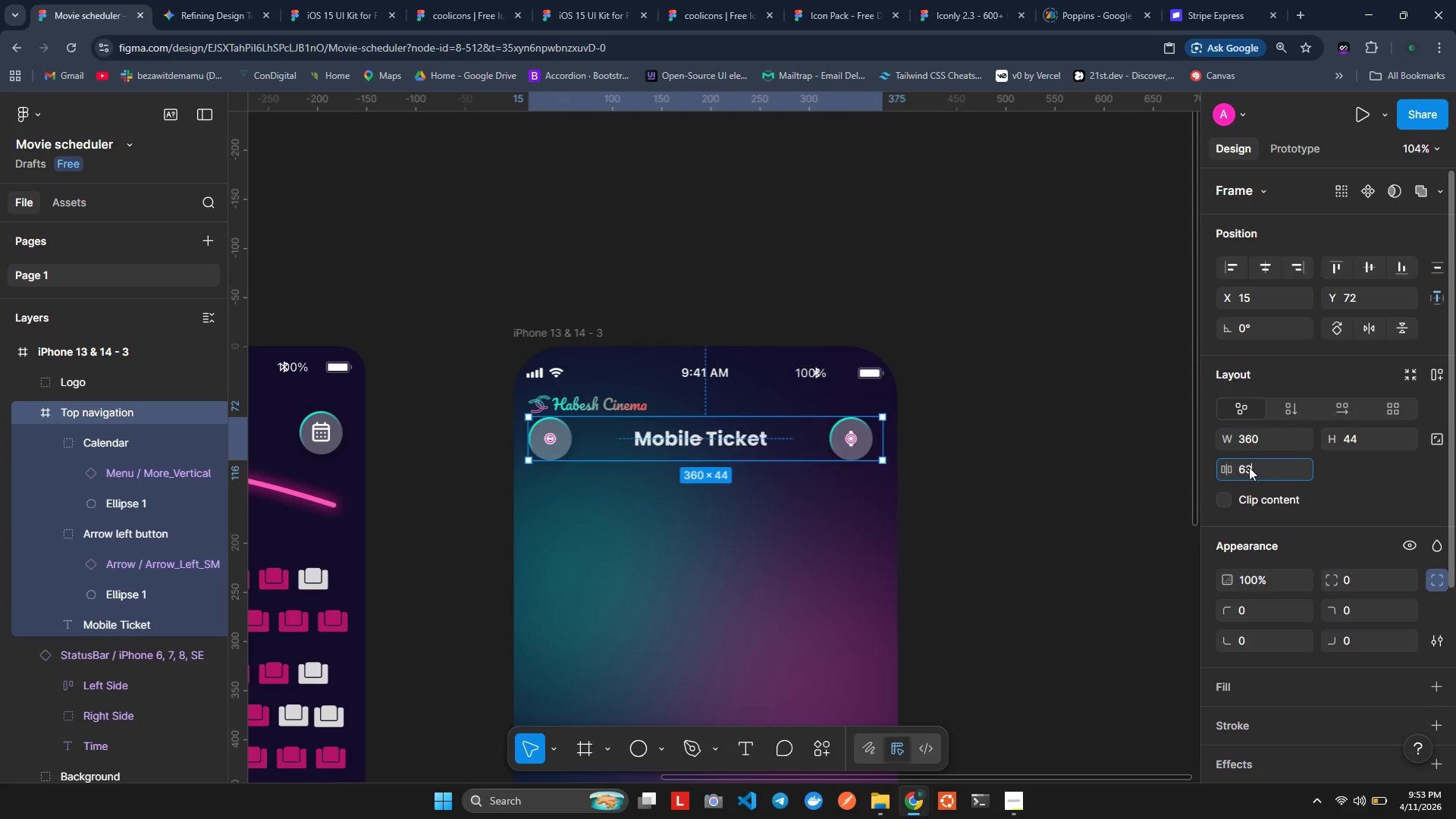 
key(Enter)
 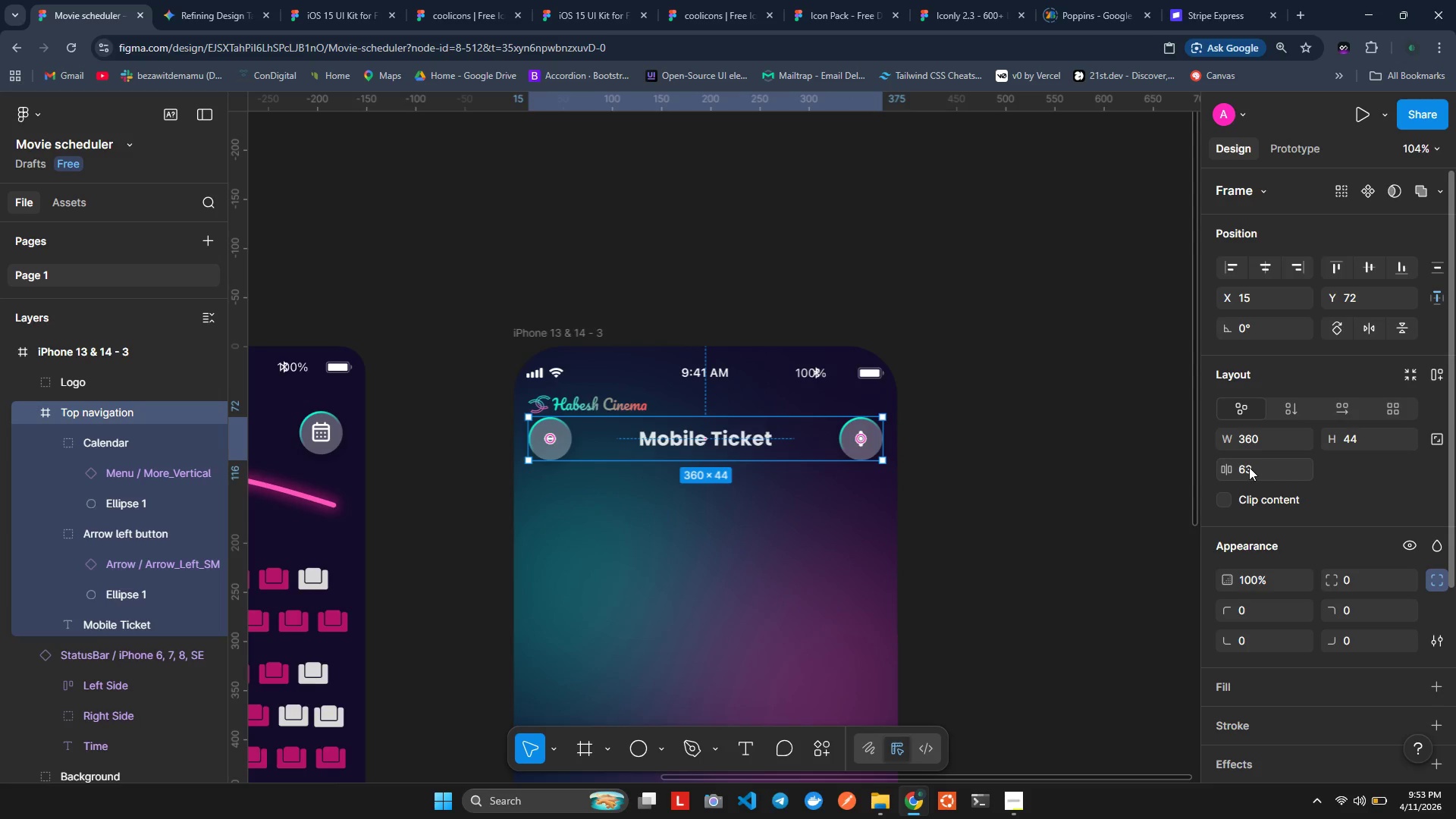 
wait(6.47)
 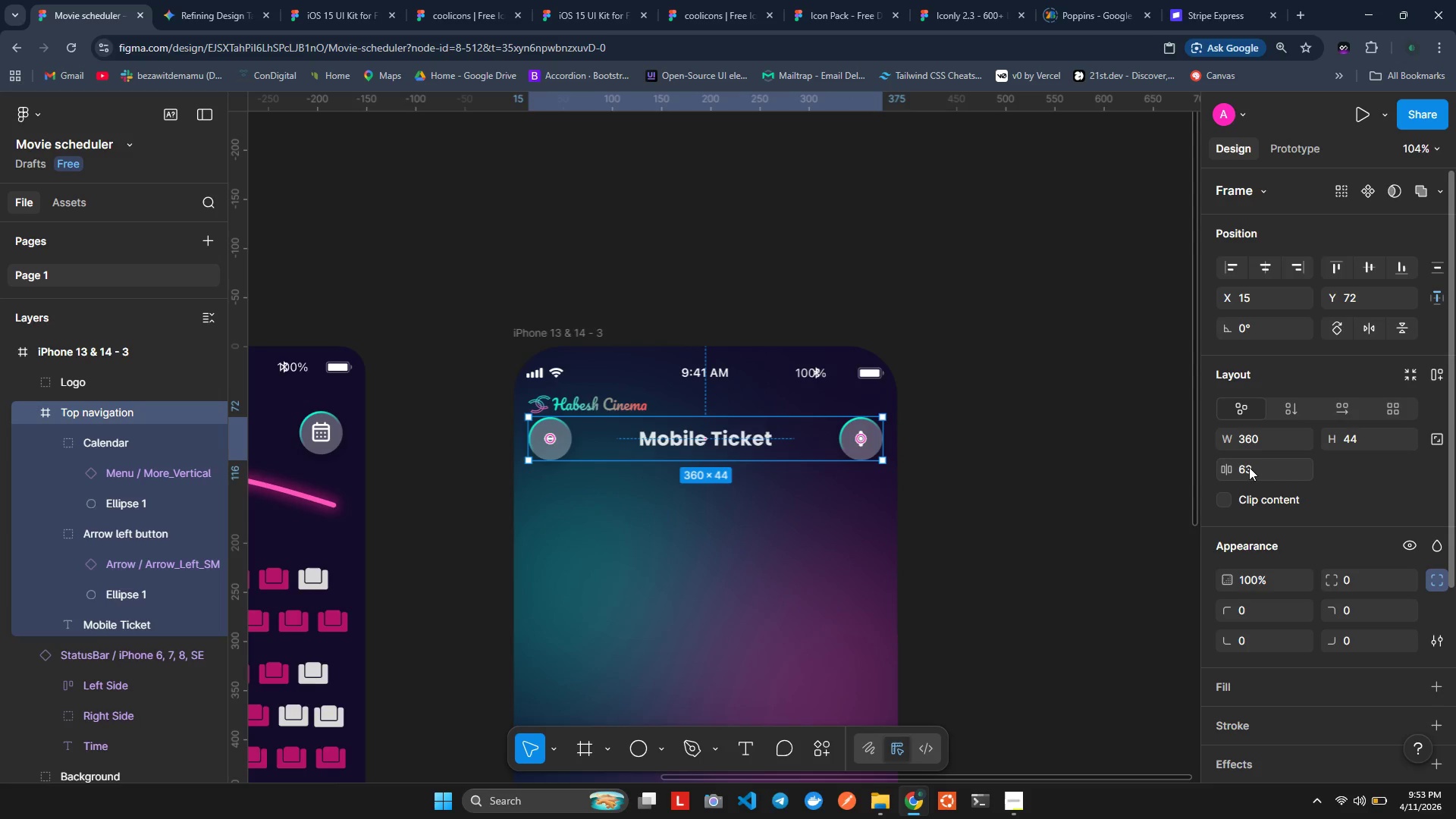 
left_click([1103, 550])
 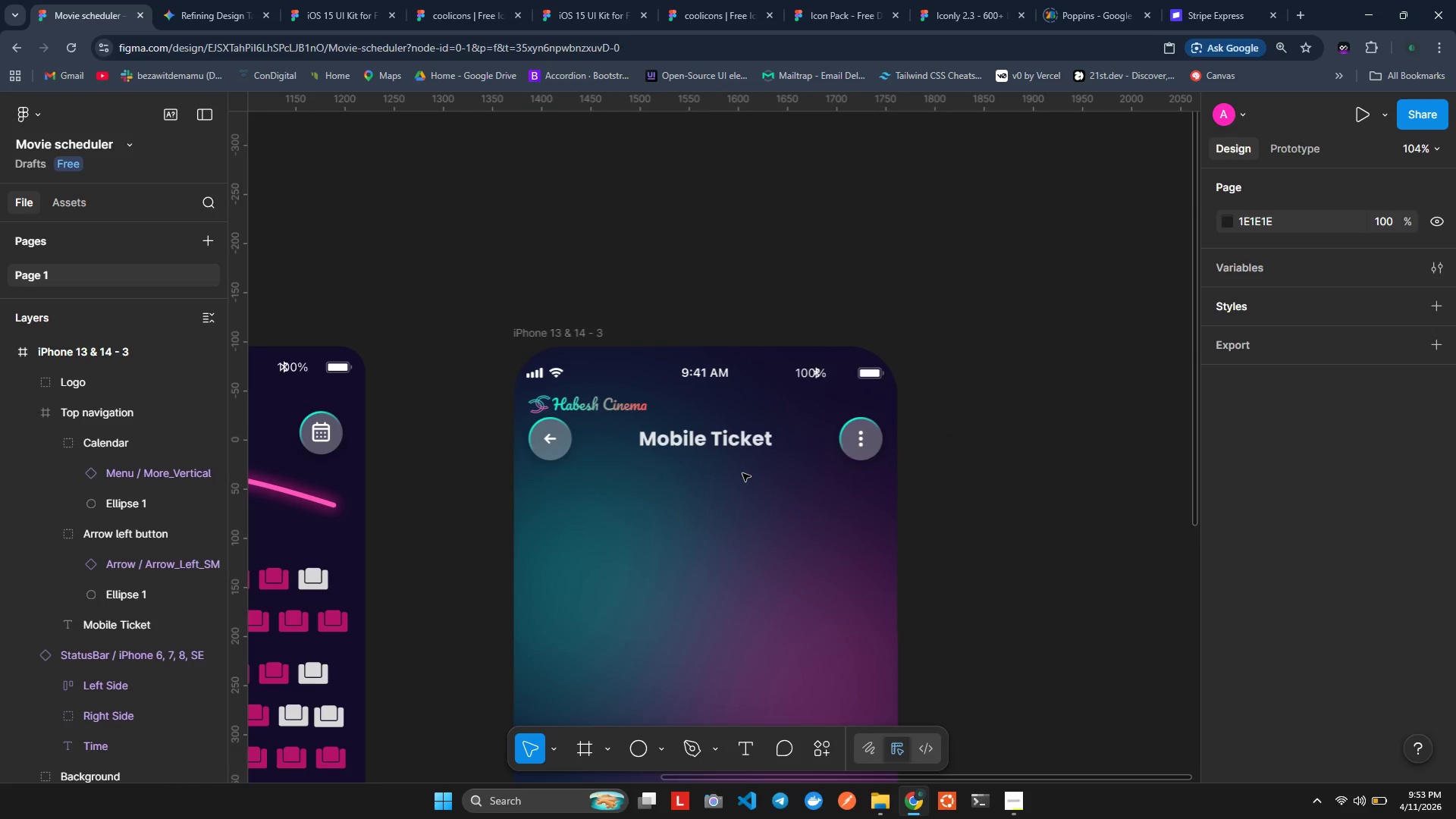 
wait(11.88)
 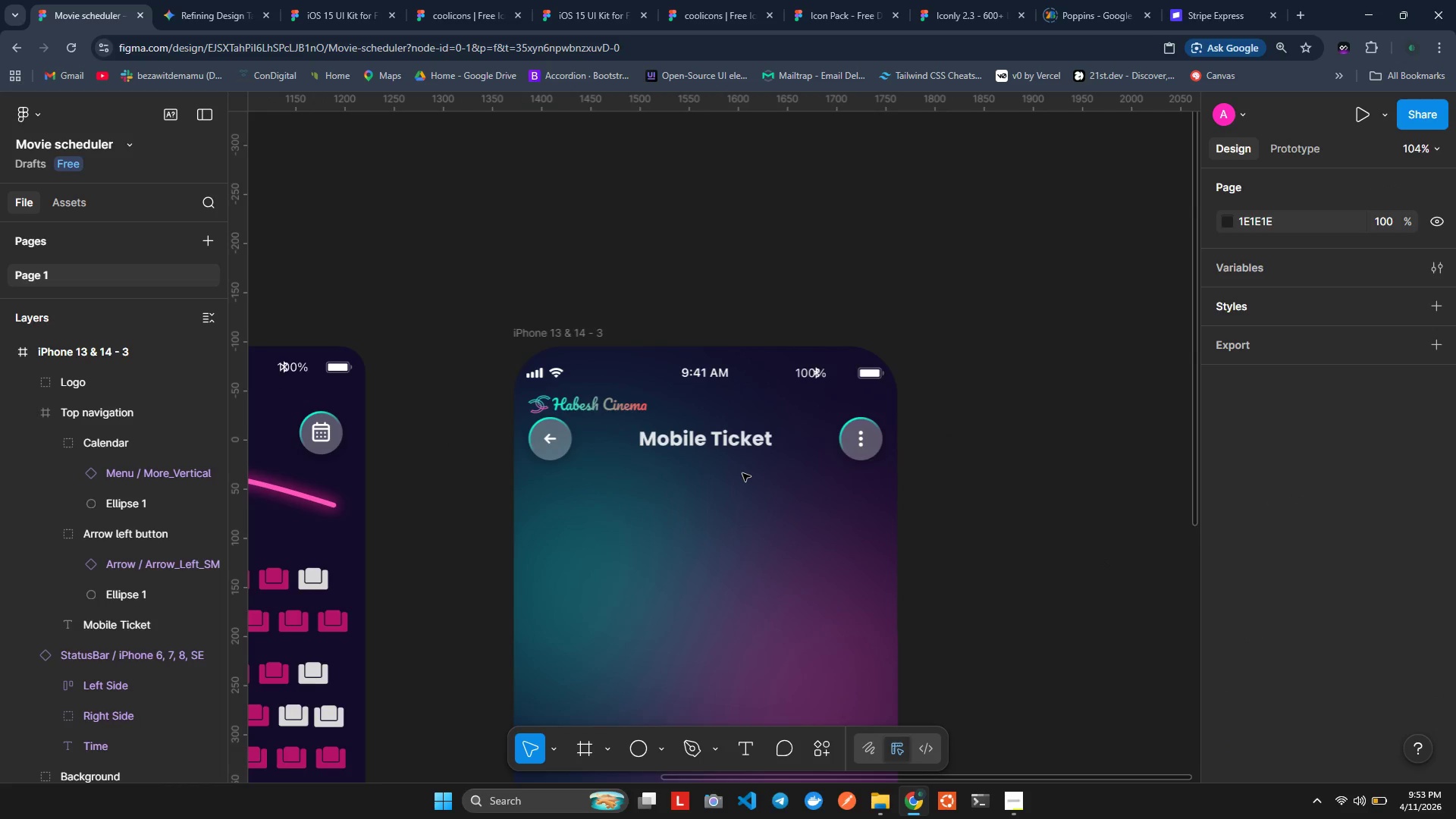 
mouse_move([664, 714])
 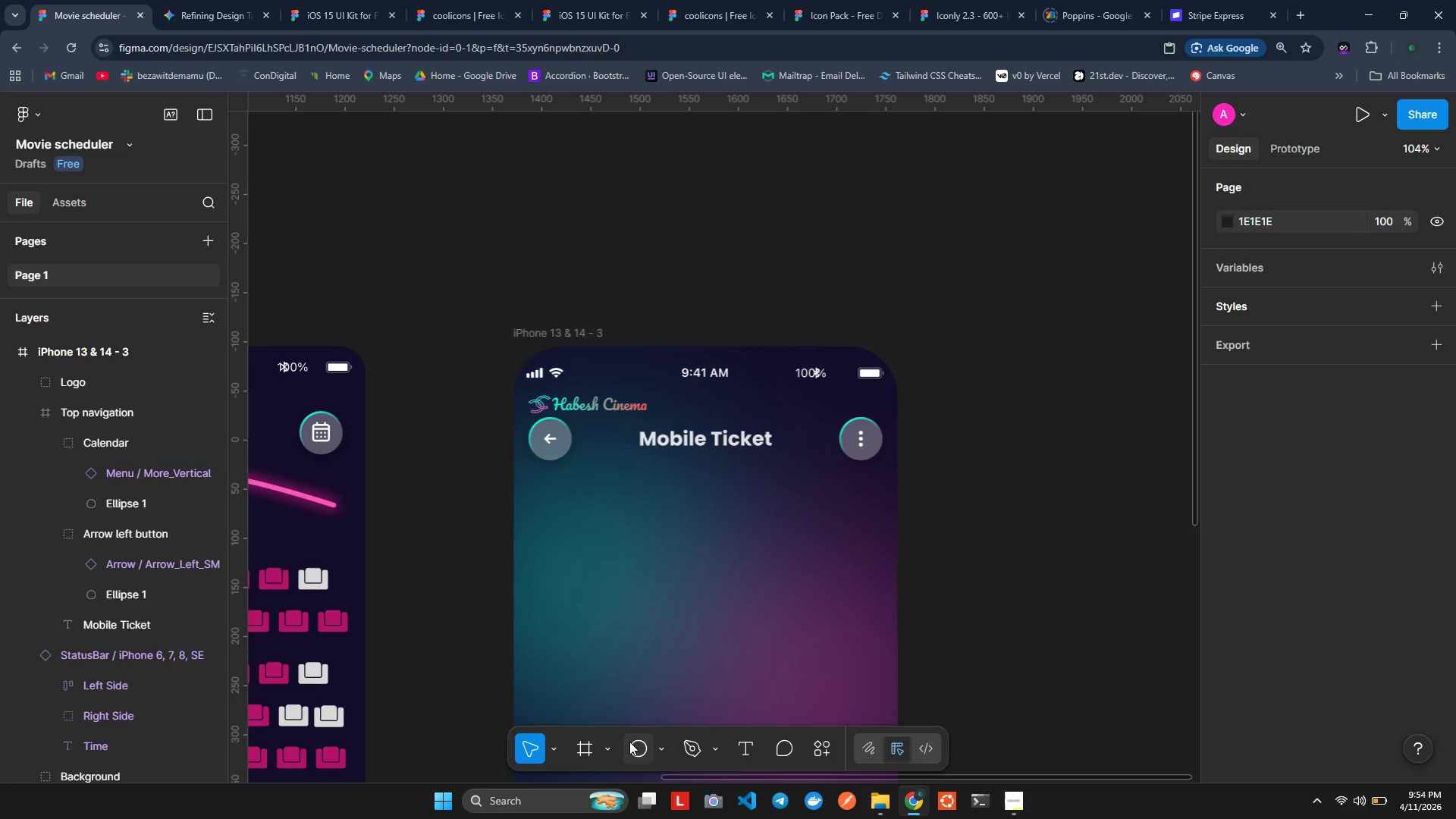 
left_click([661, 746])
 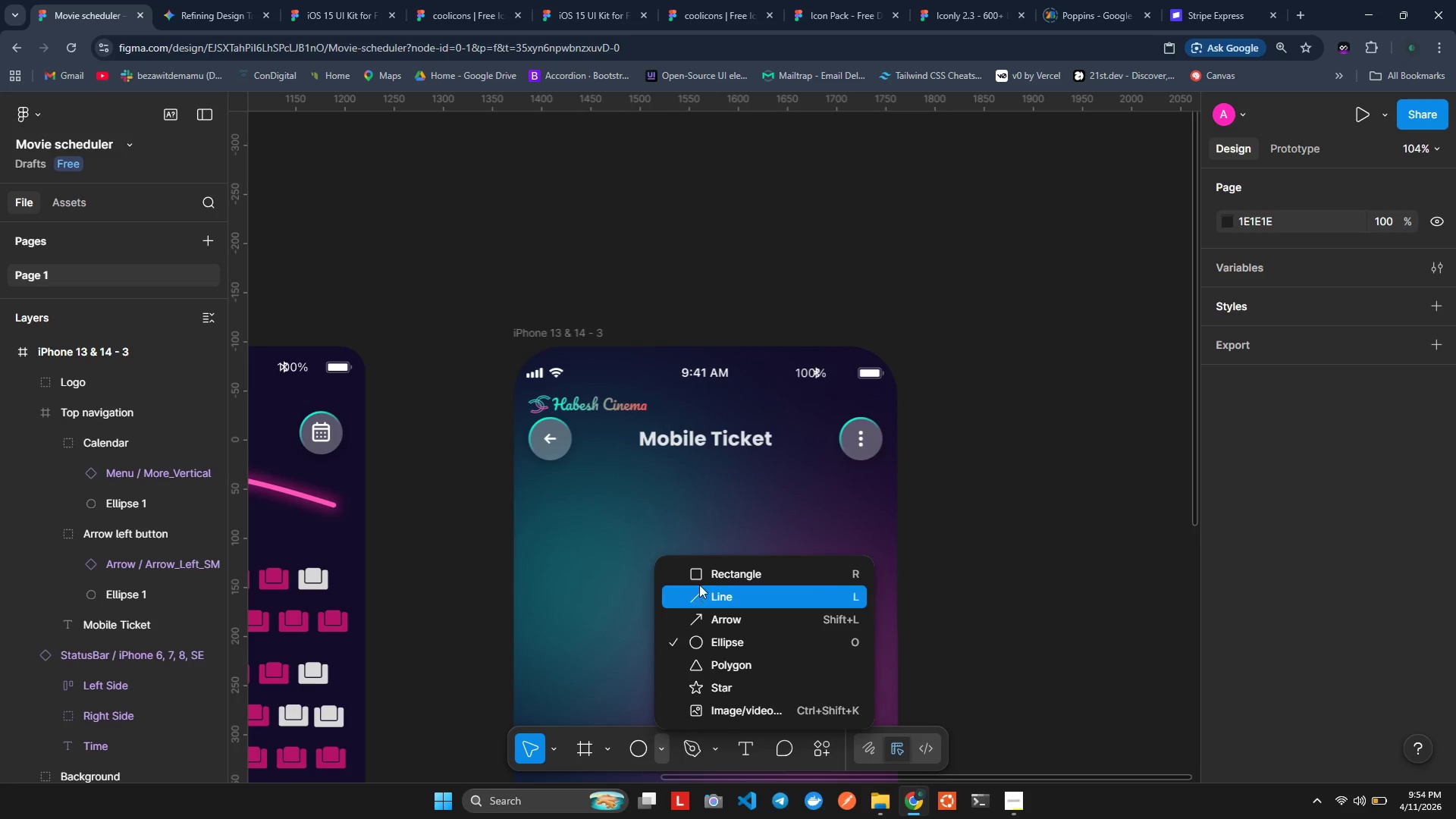 
left_click([703, 576])
 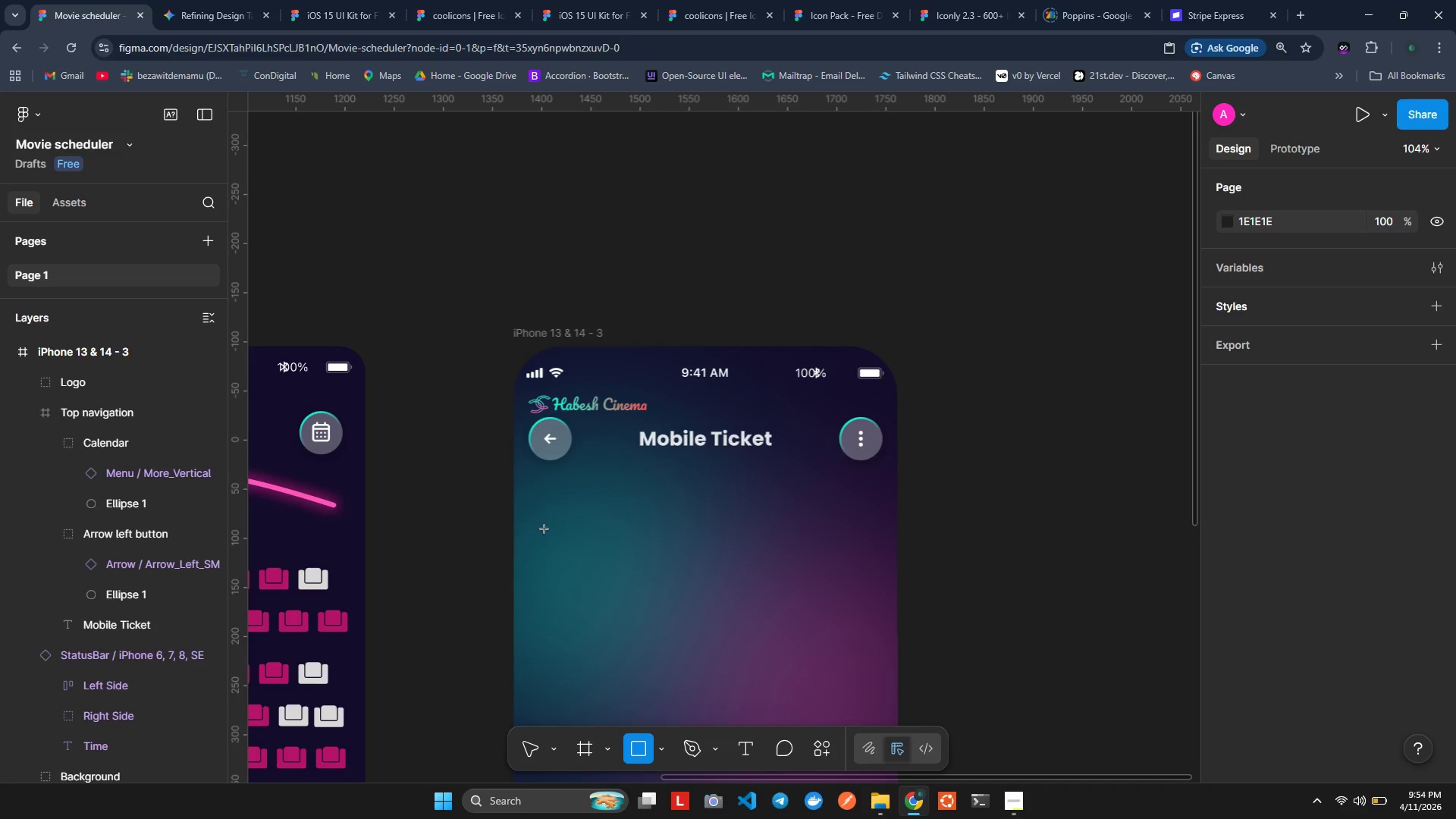 
scroll: coordinate [552, 535], scroll_direction: down, amount: 3.0
 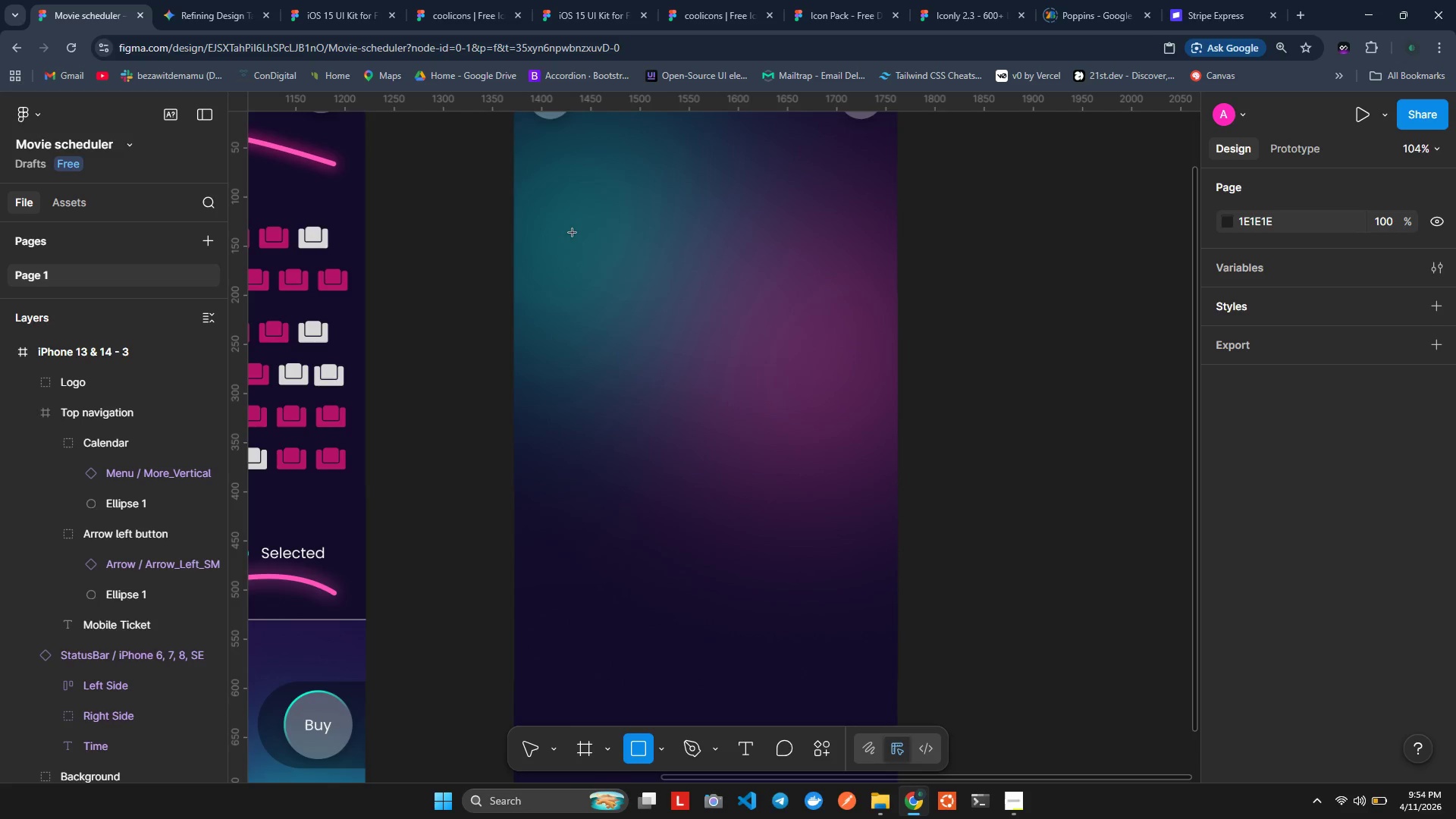 
left_click_drag(start_coordinate=[573, 219], to_coordinate=[849, 729])
 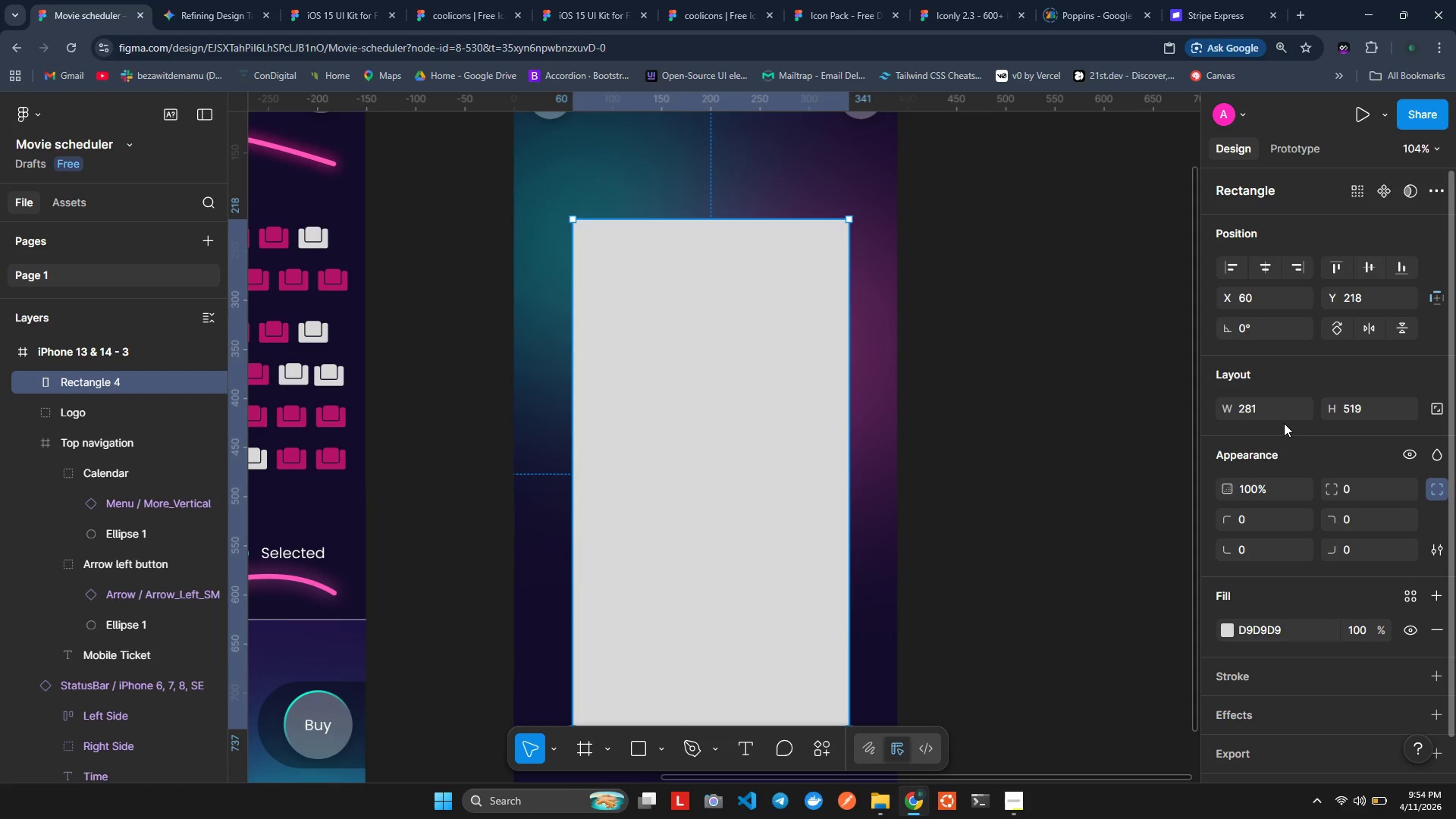 
left_click([1274, 421])
 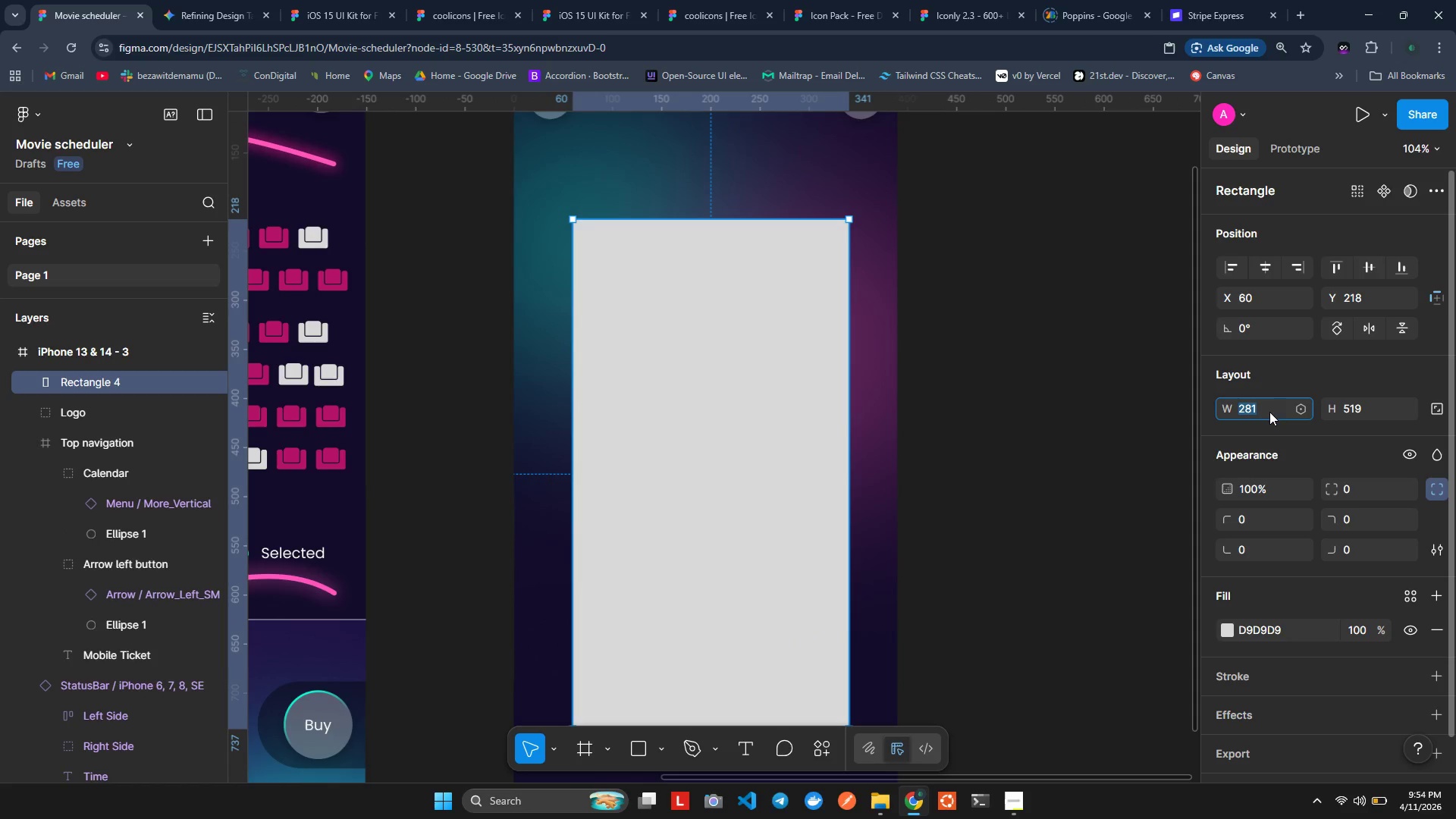 
type(250)
 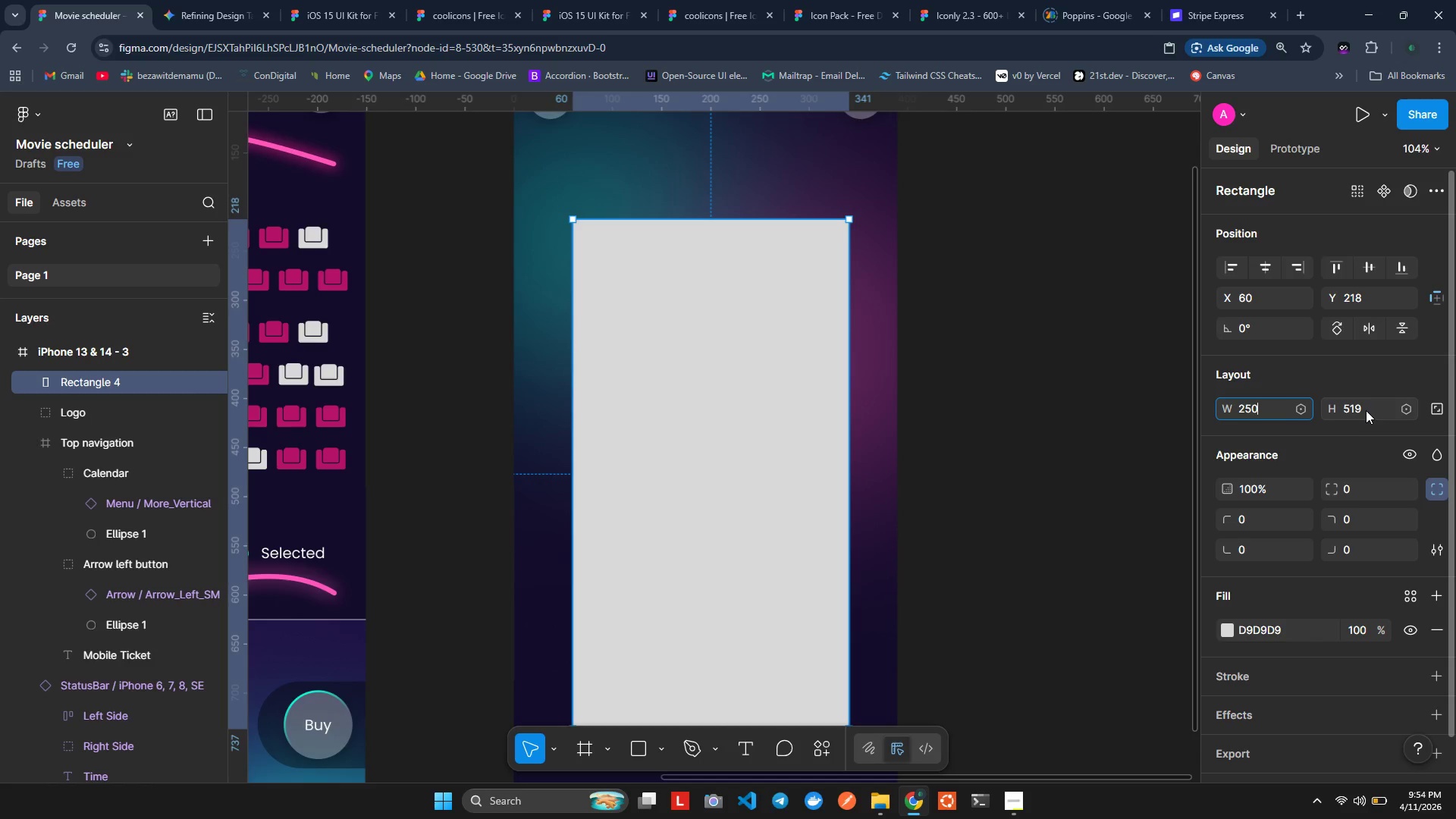 
double_click([1357, 403])
 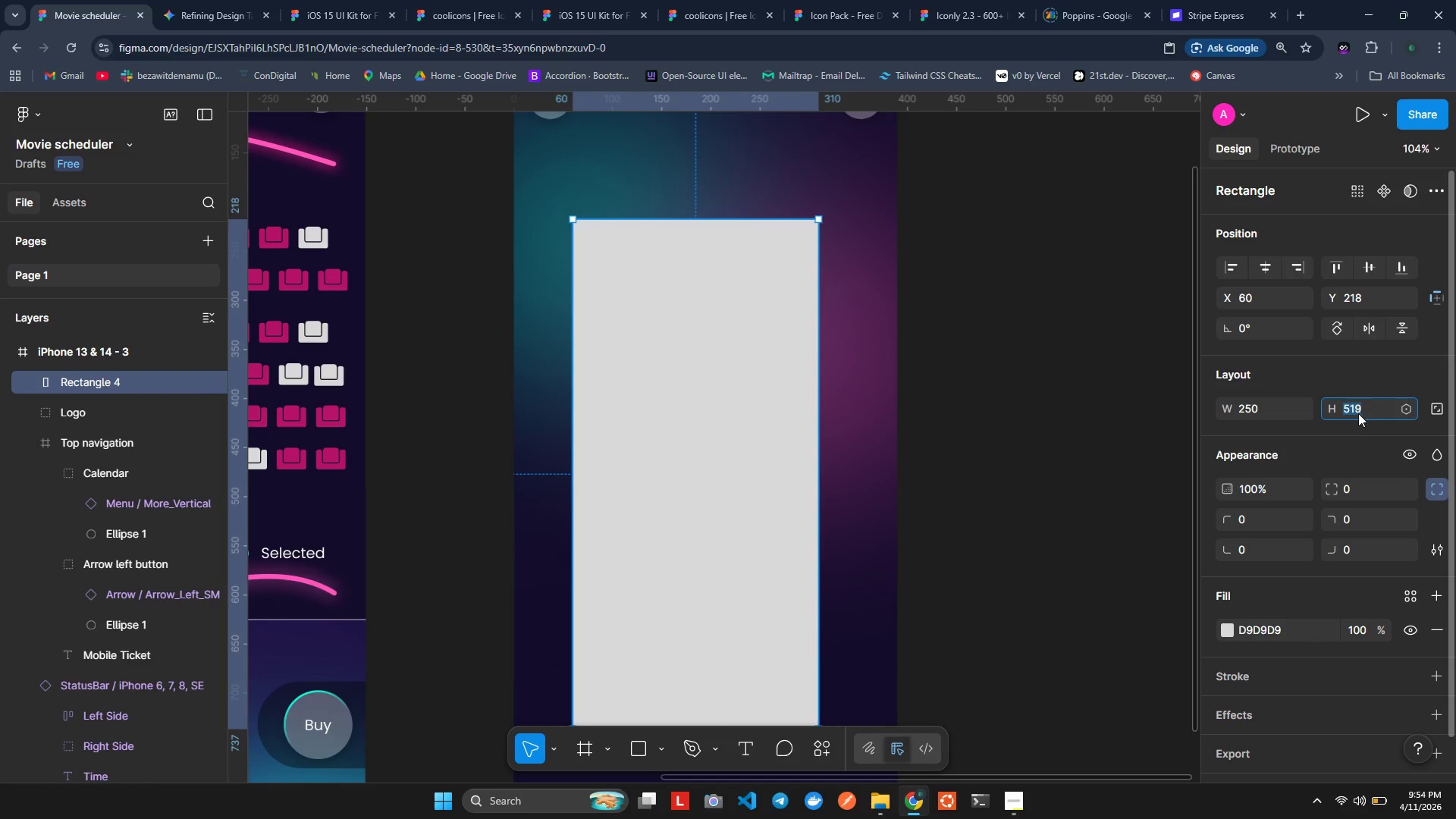 
type(460)
 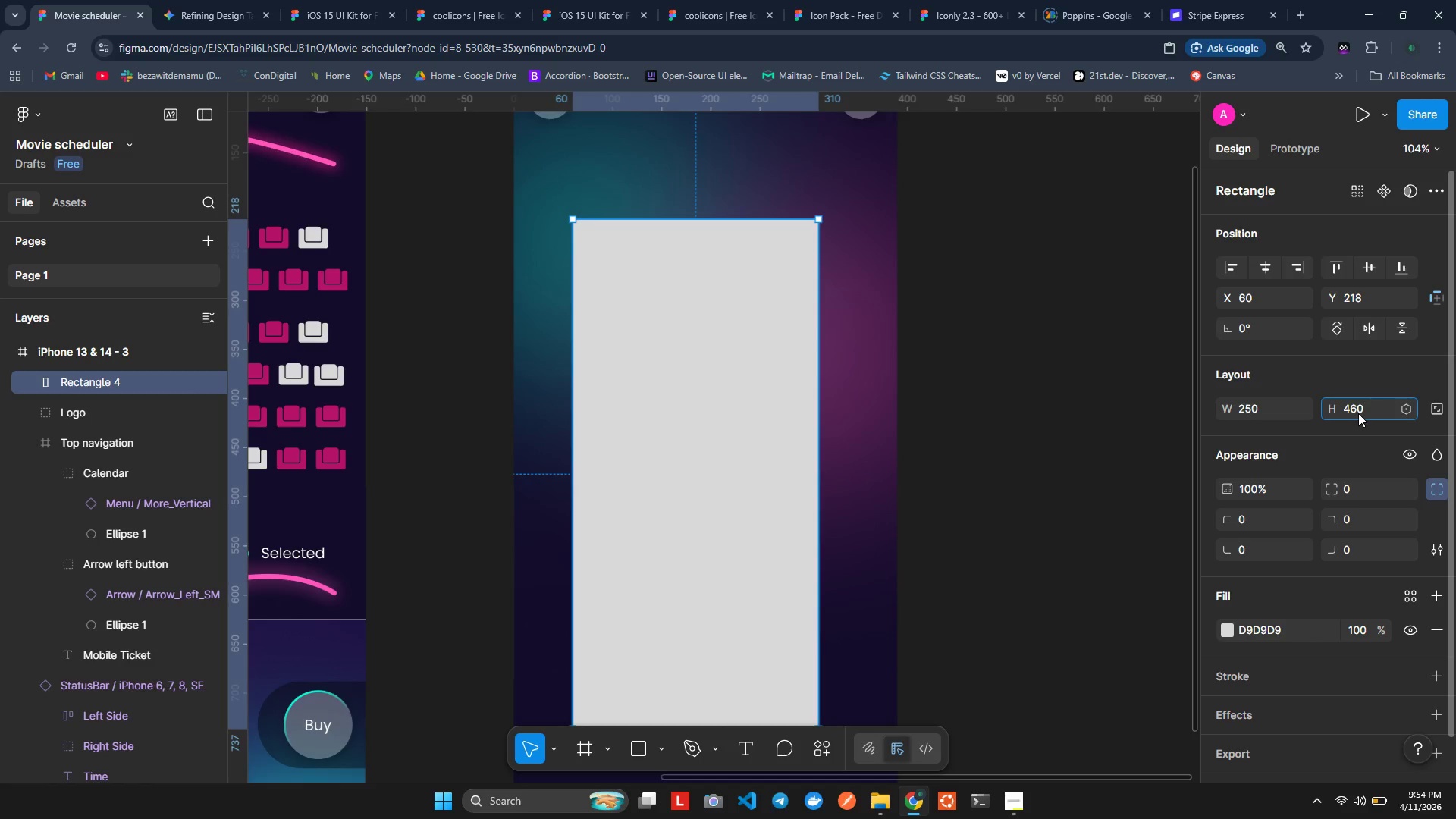 
key(Enter)
 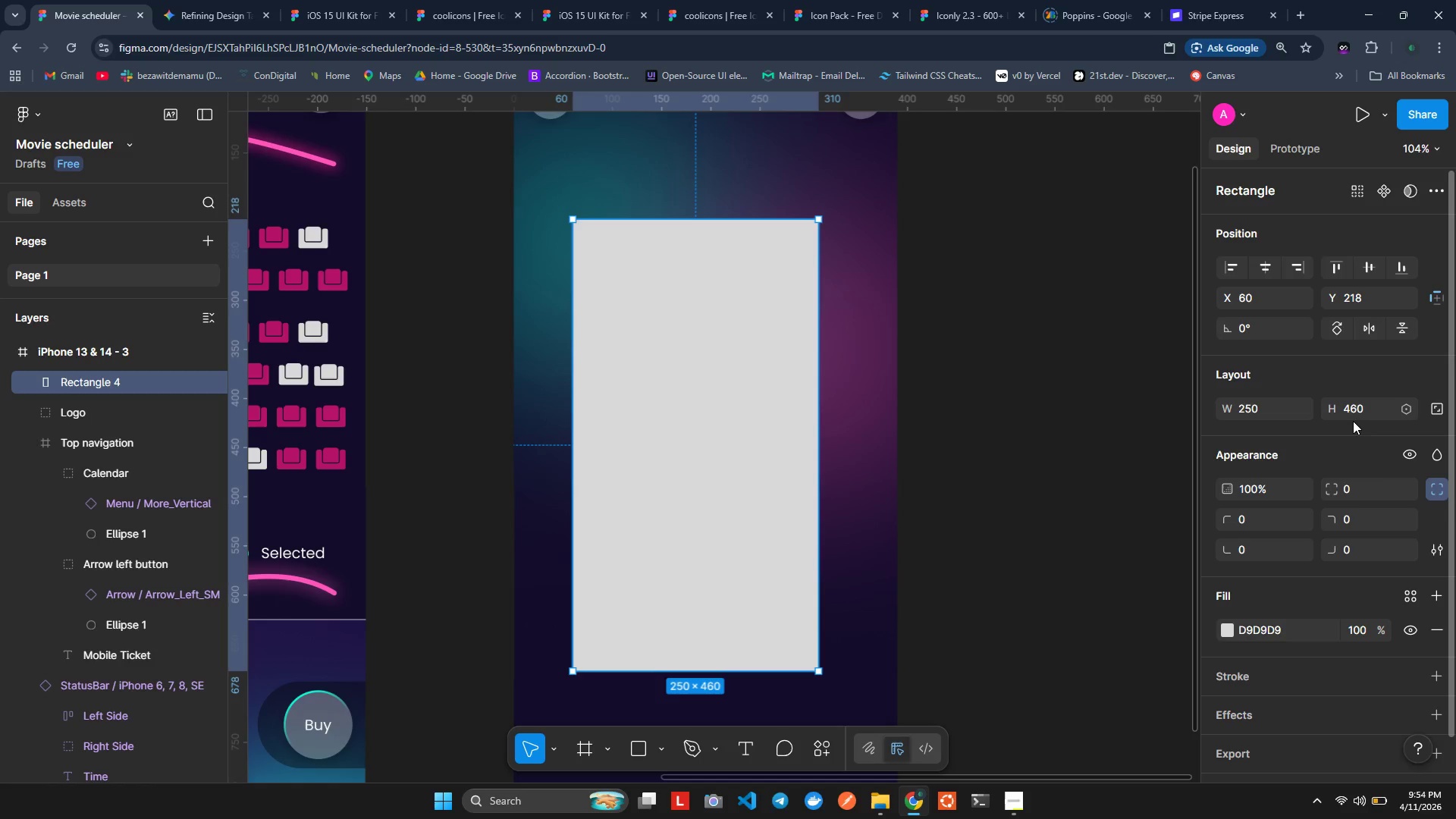 
wait(9.48)
 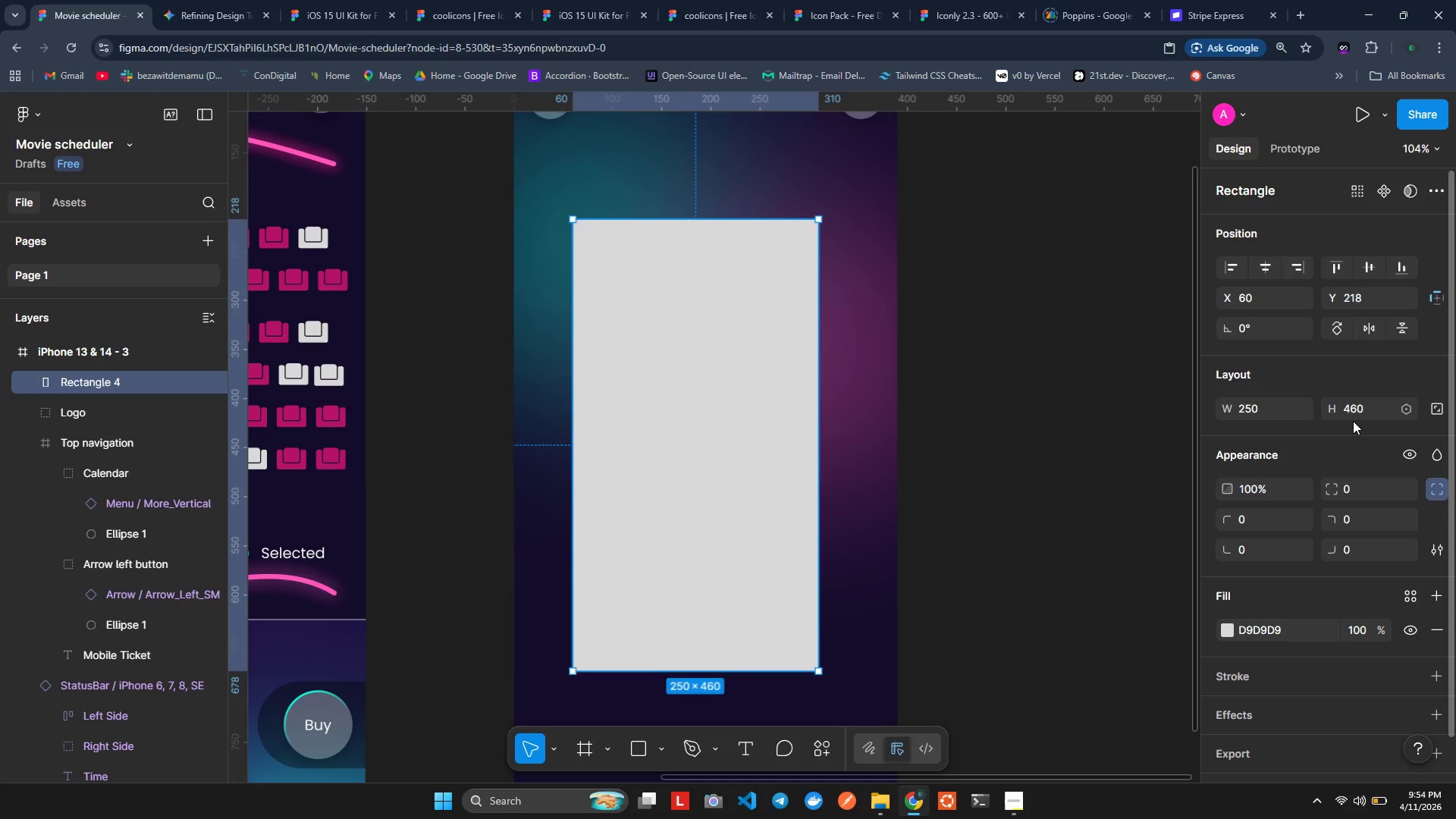 
left_click([1361, 489])
 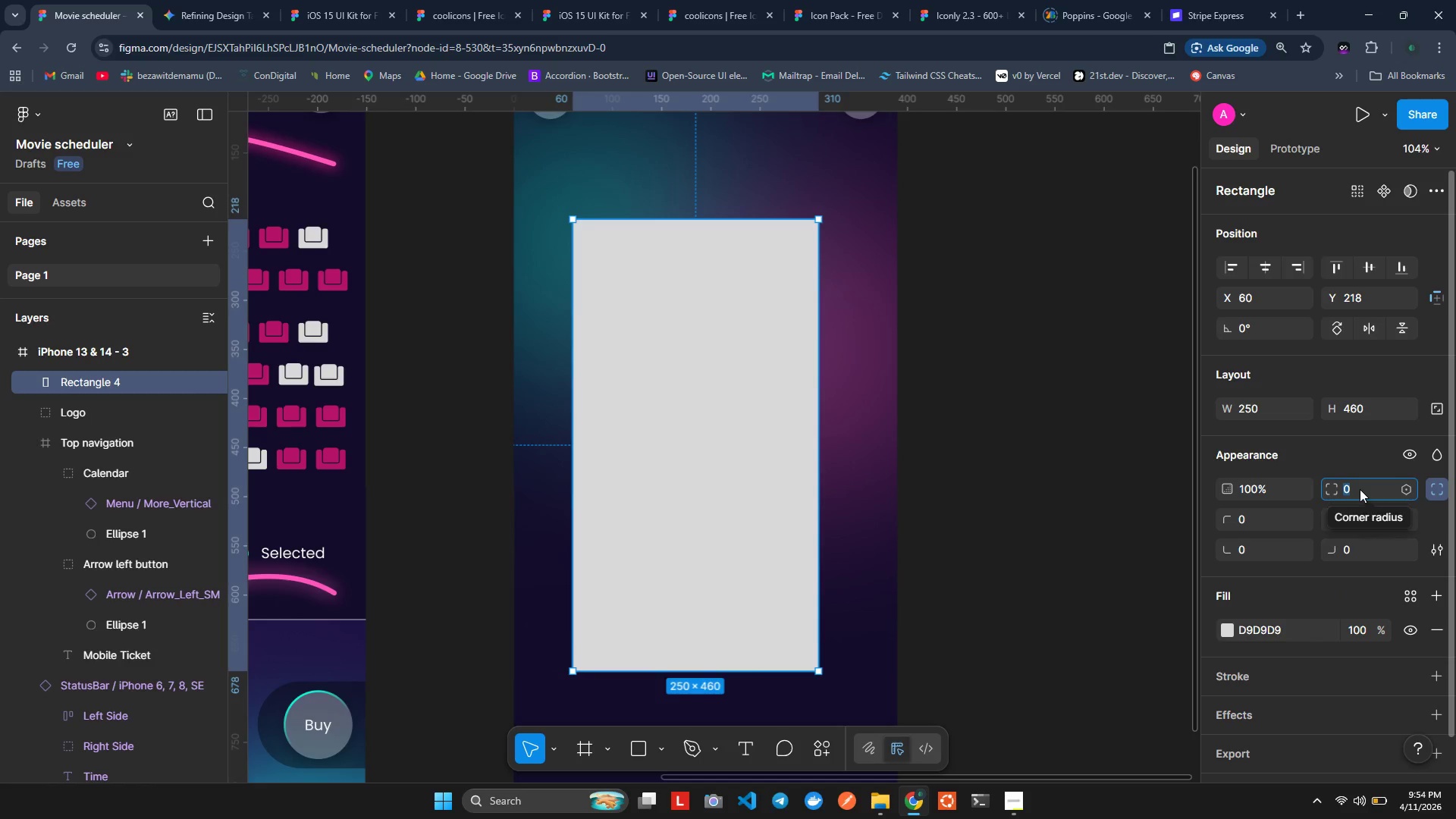 
type(30)
 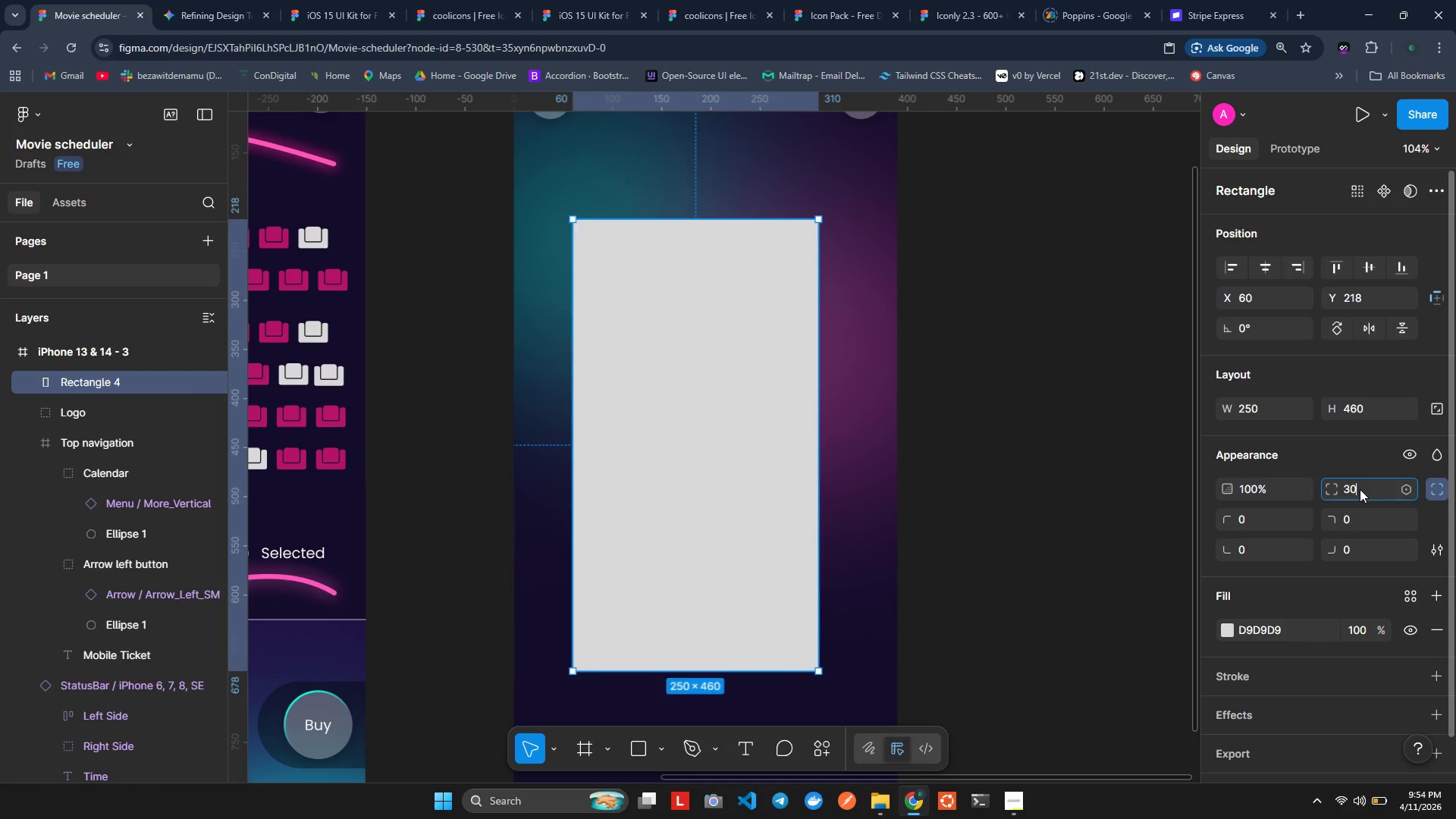 
key(Enter)
 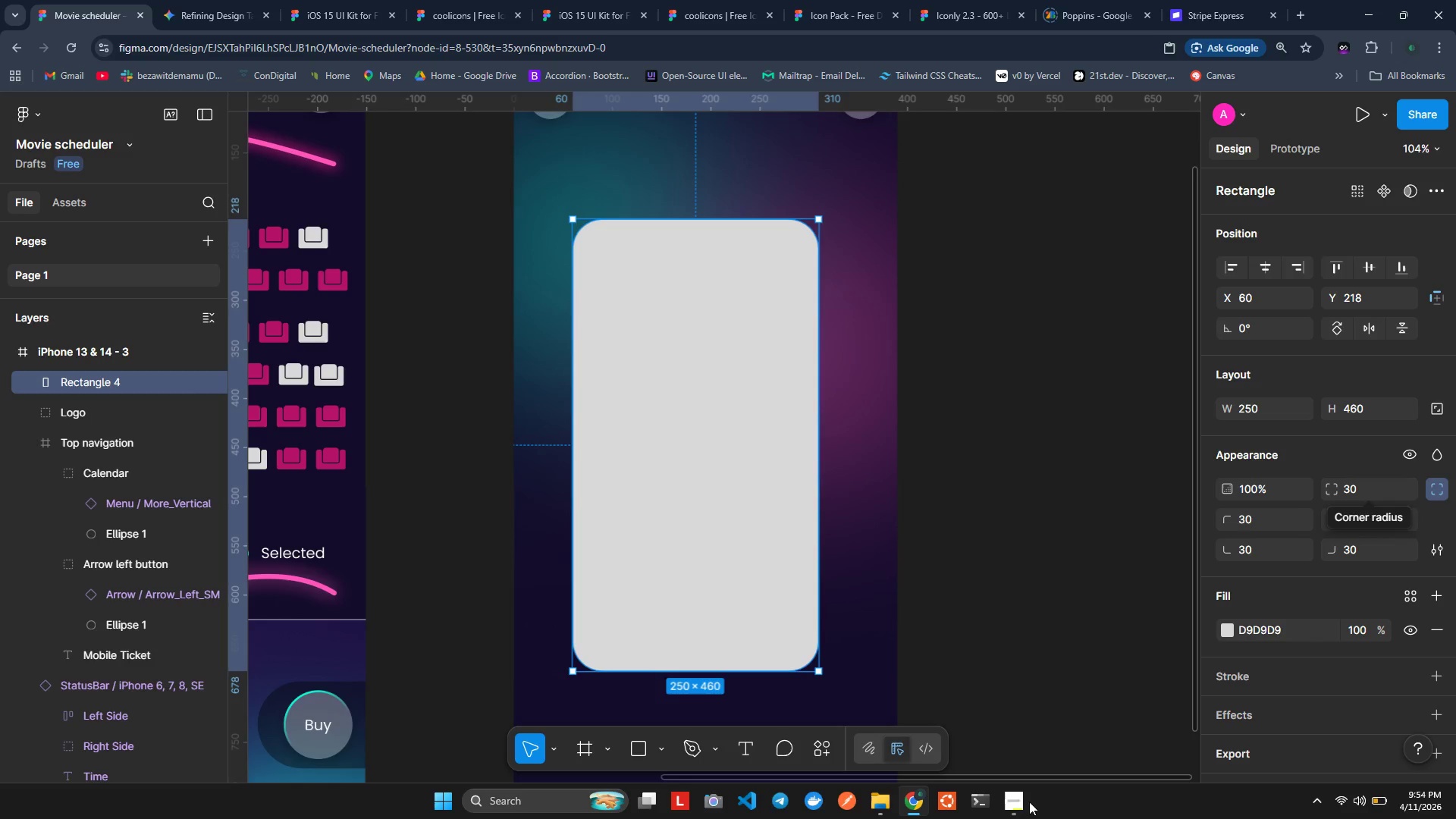 
wait(6.45)
 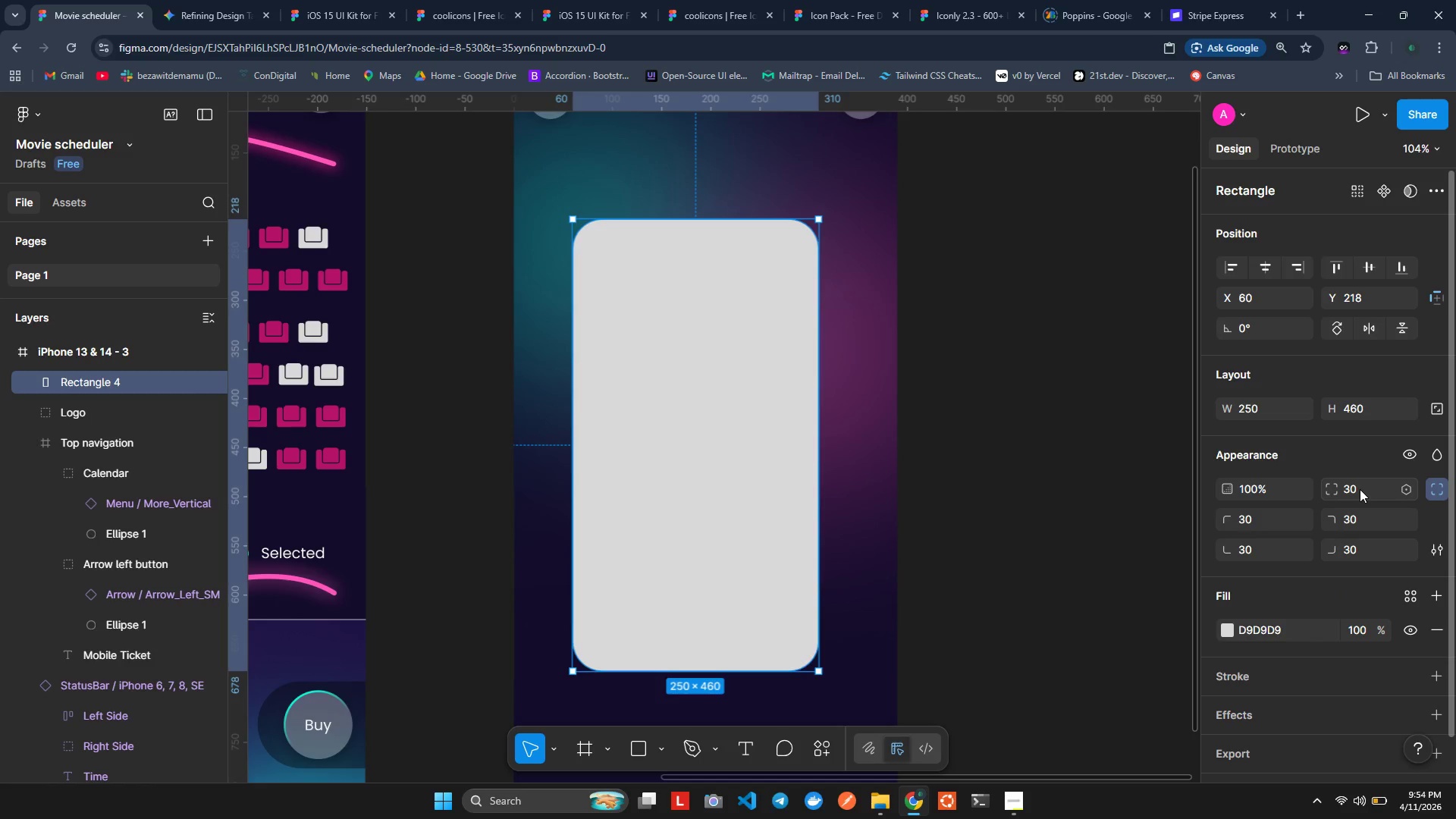 
key(O)
 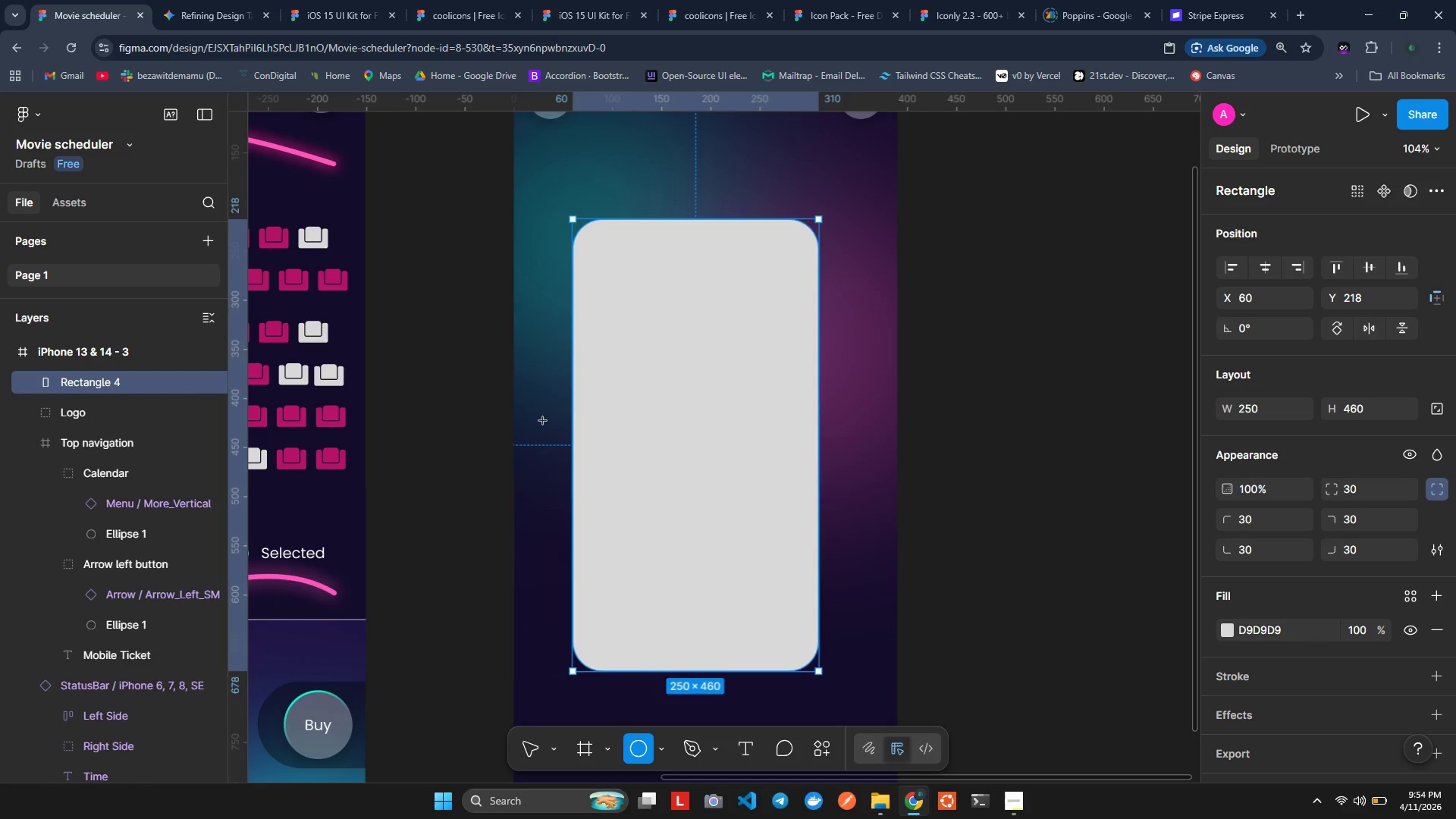 
left_click_drag(start_coordinate=[543, 421], to_coordinate=[628, 503])
 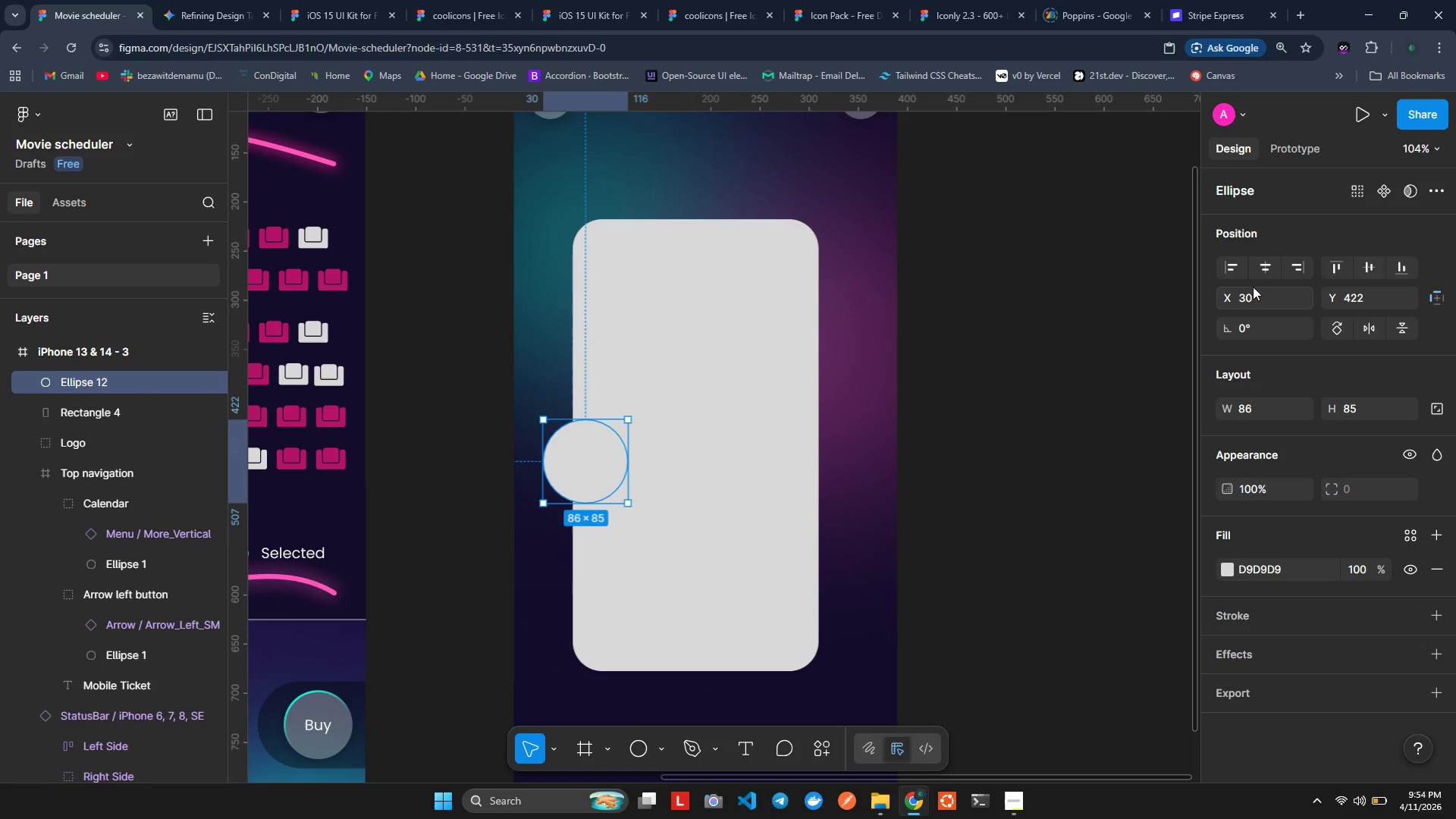 
type(50)
 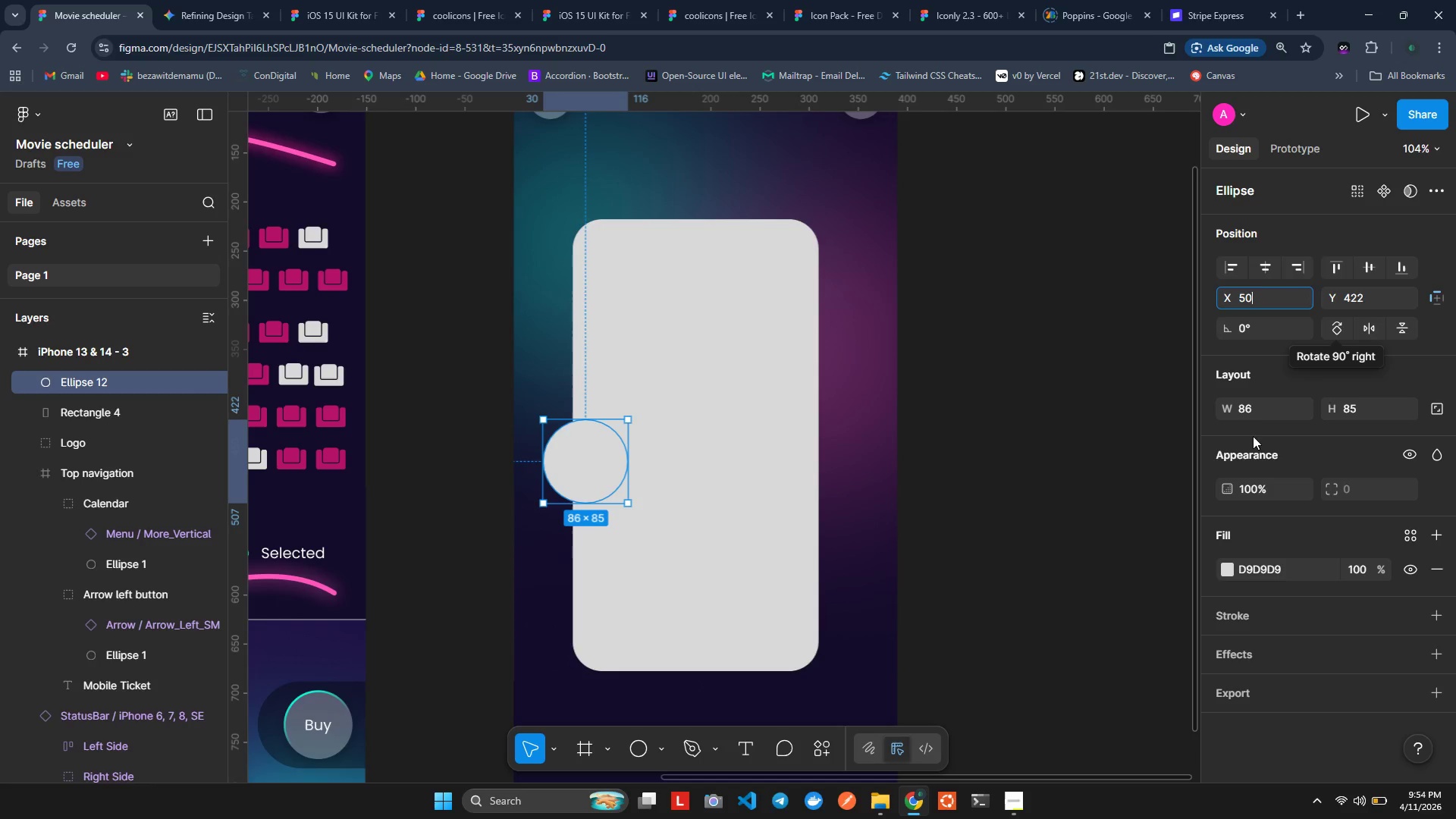 
key(Shift+ShiftLeft)
 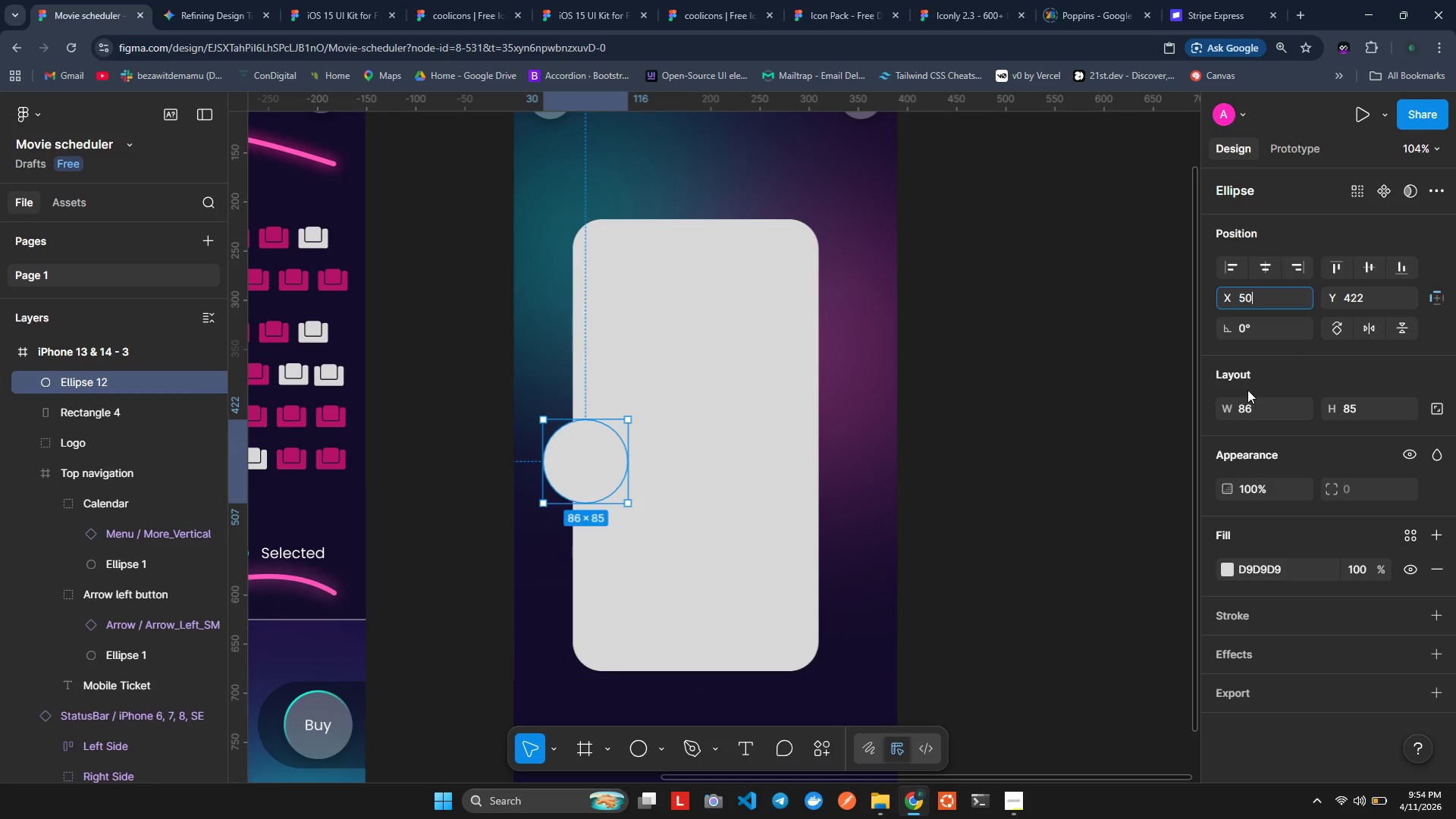 
key(Control+ControlLeft)
 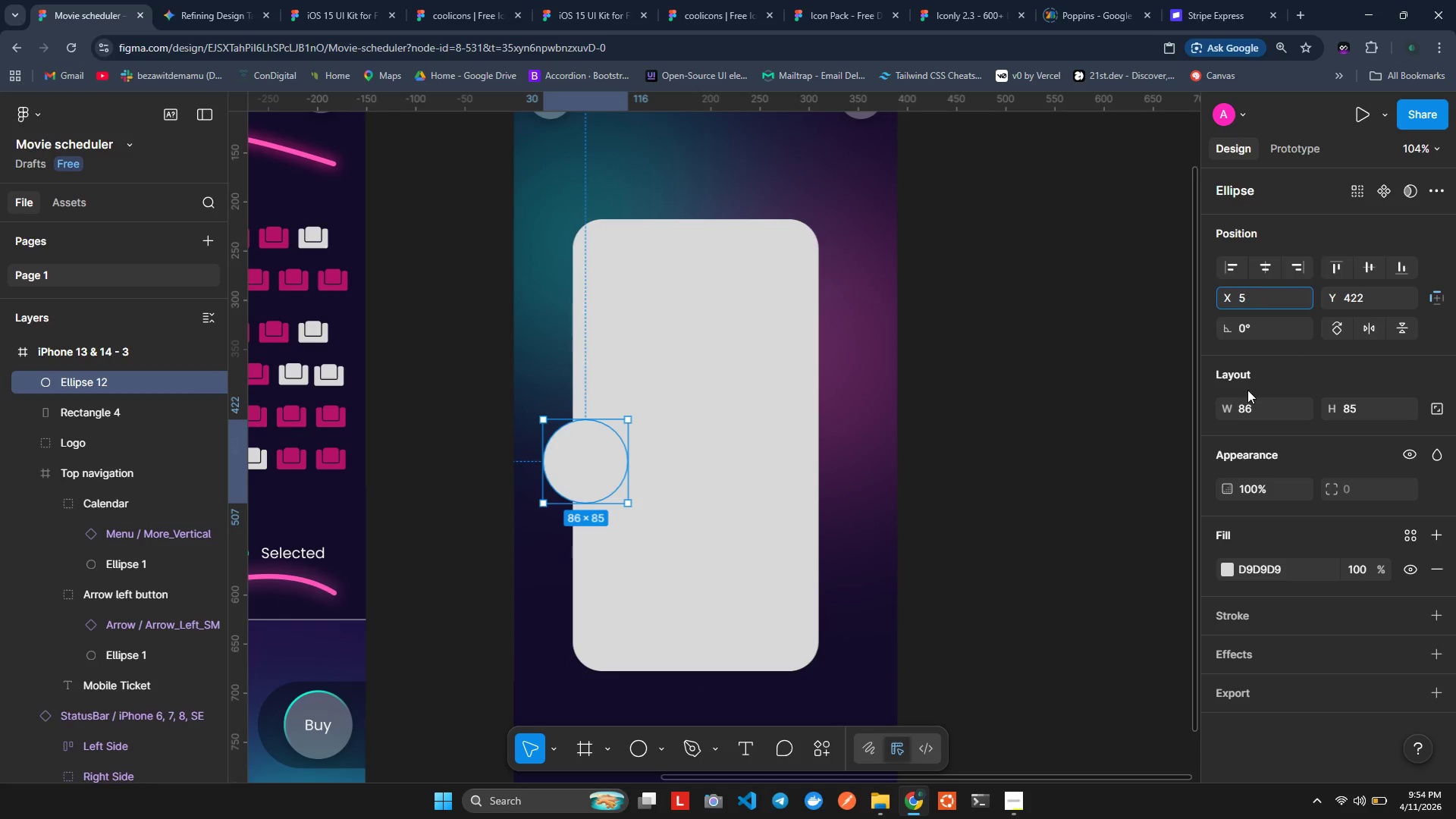 
key(Control+Z)
 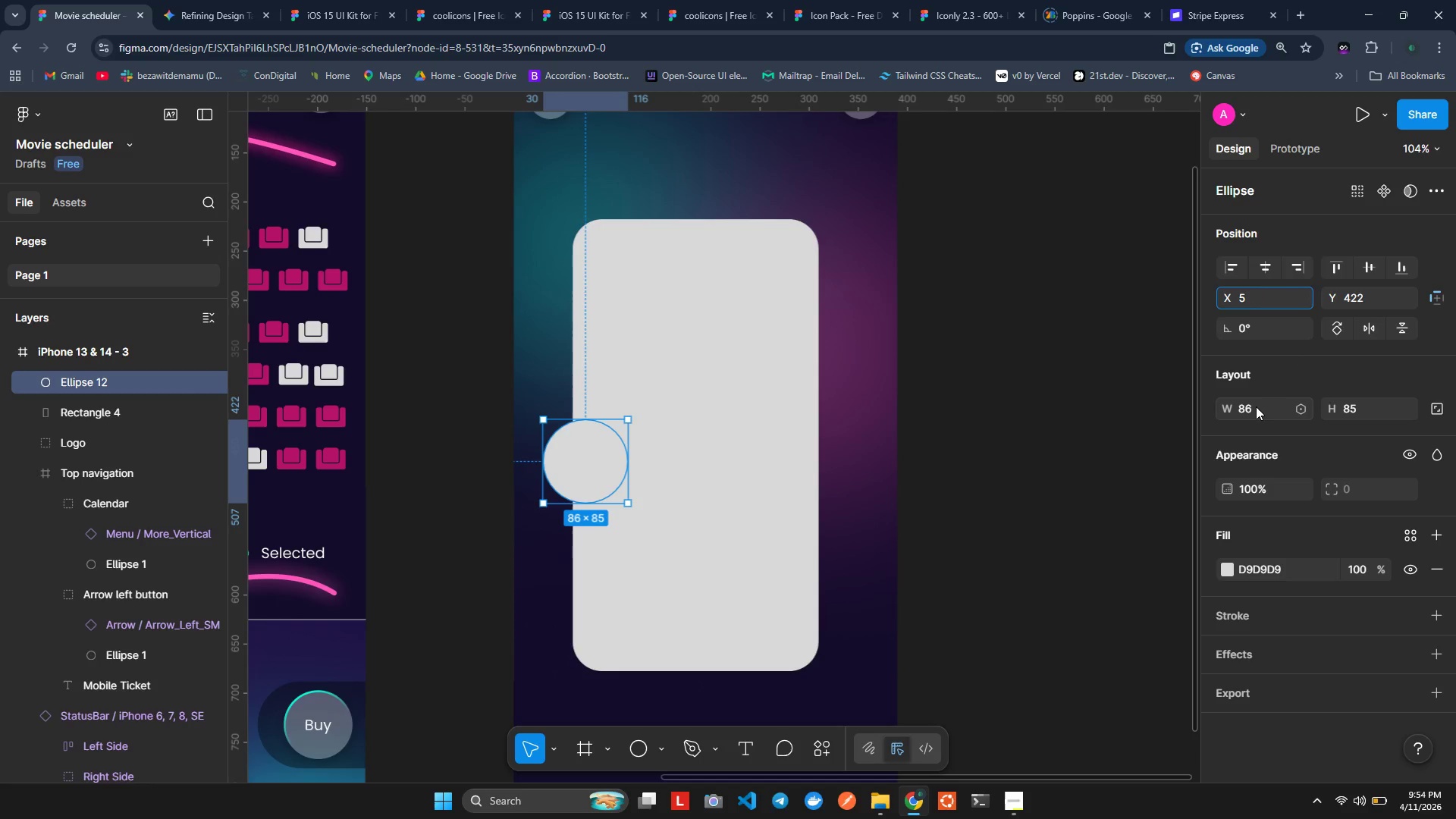 
key(Control+Z)
 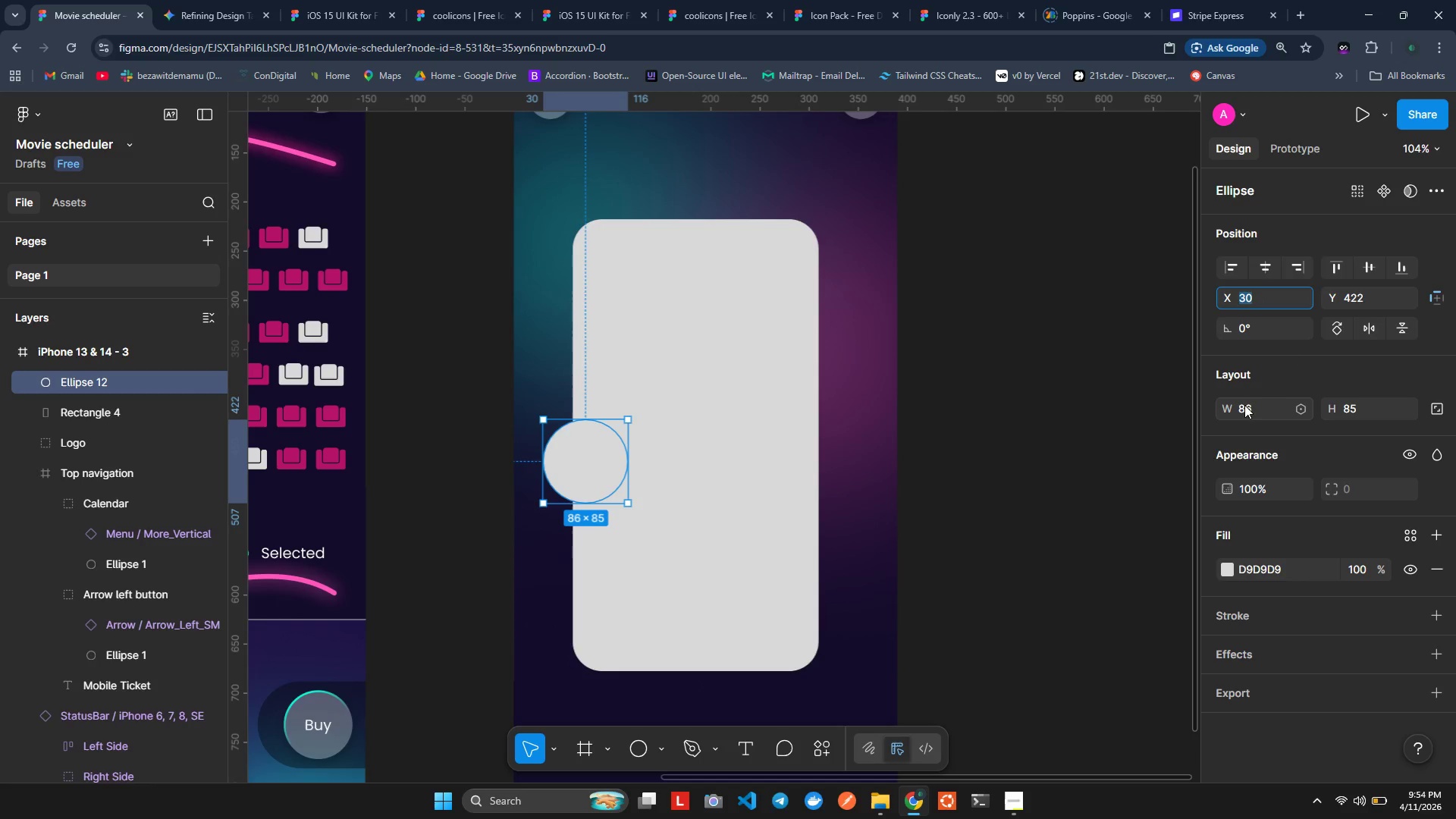 
left_click([1243, 405])
 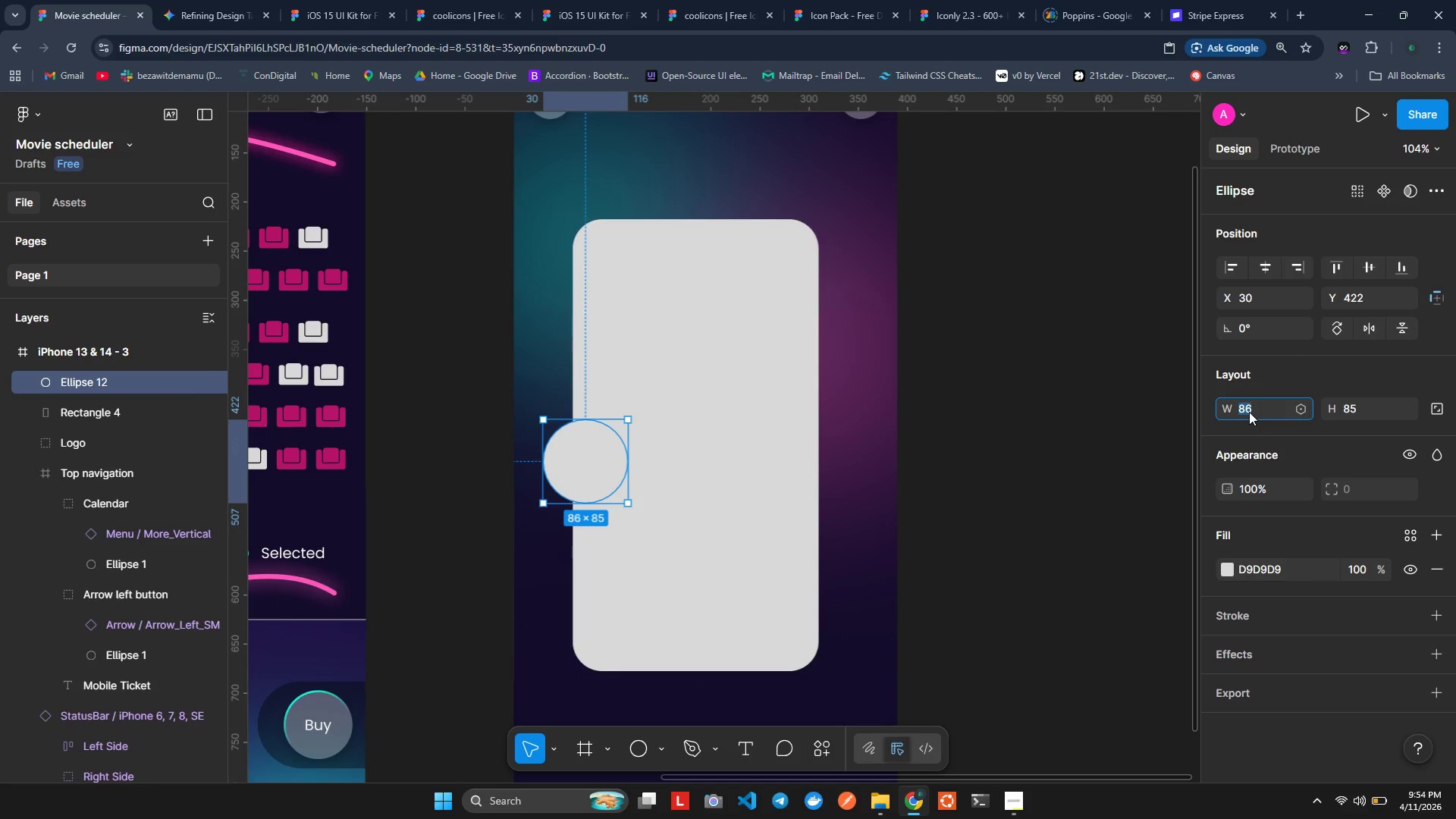 
type(50)
 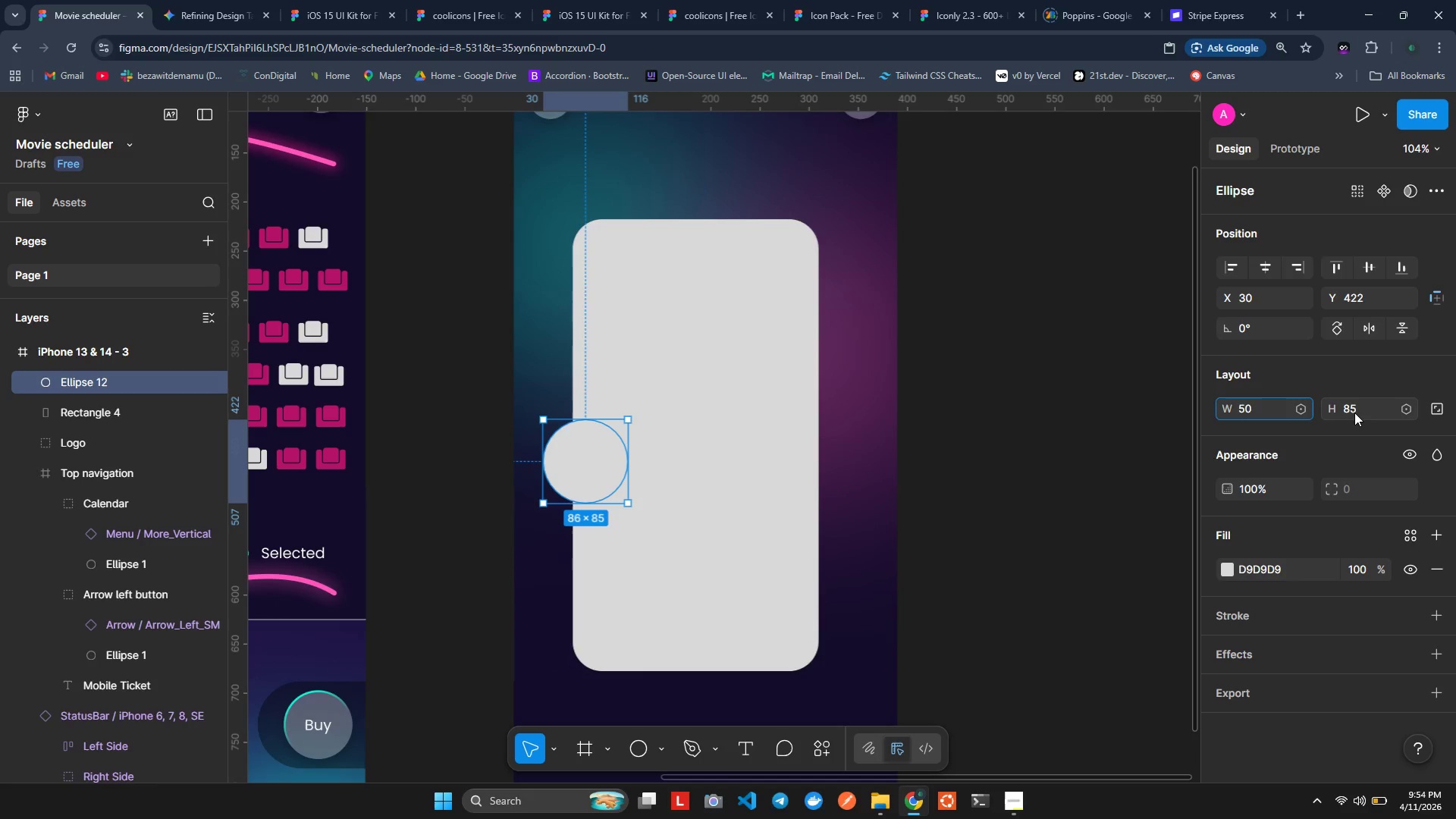 
left_click([1359, 415])
 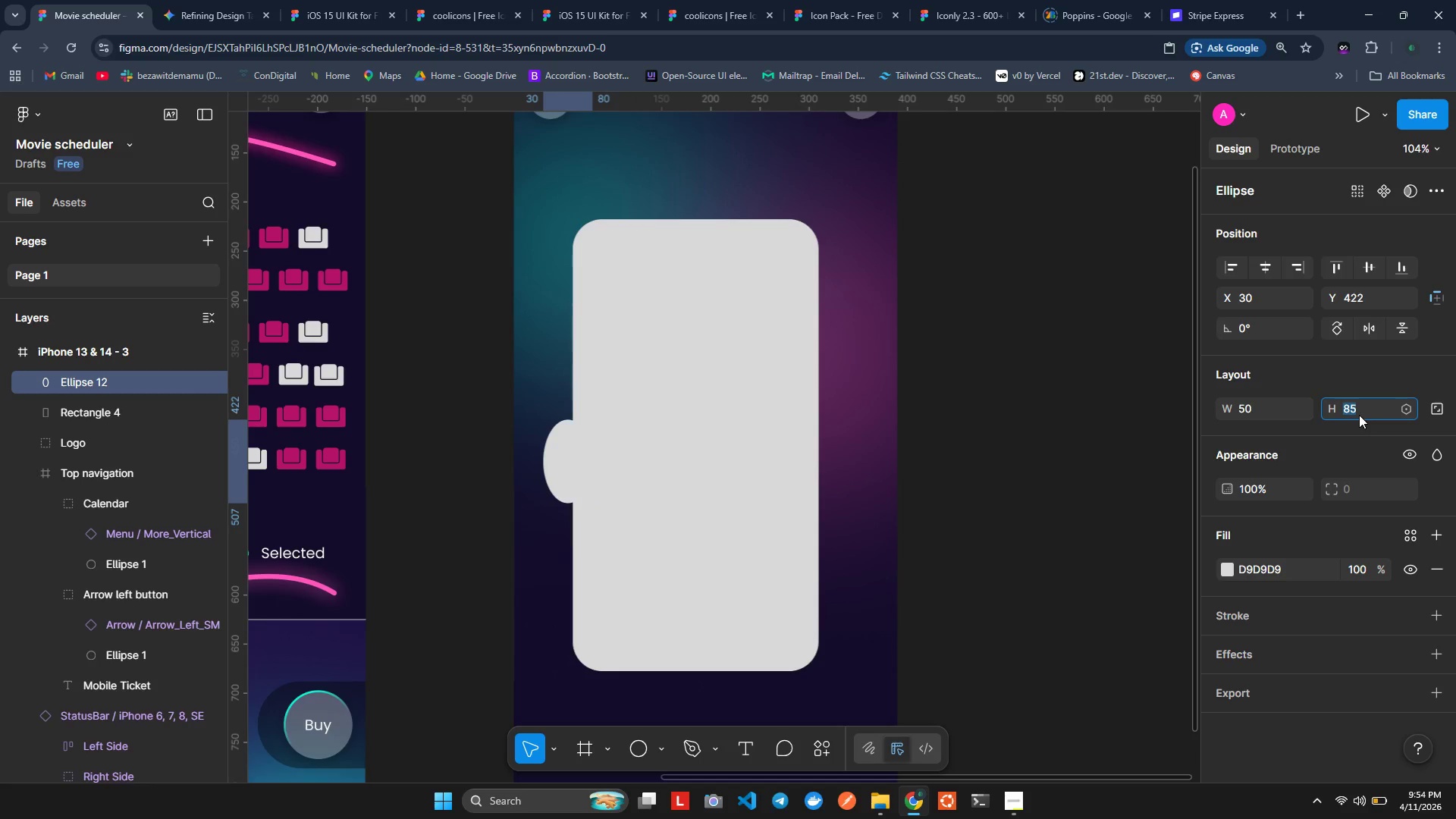 
type(50)
 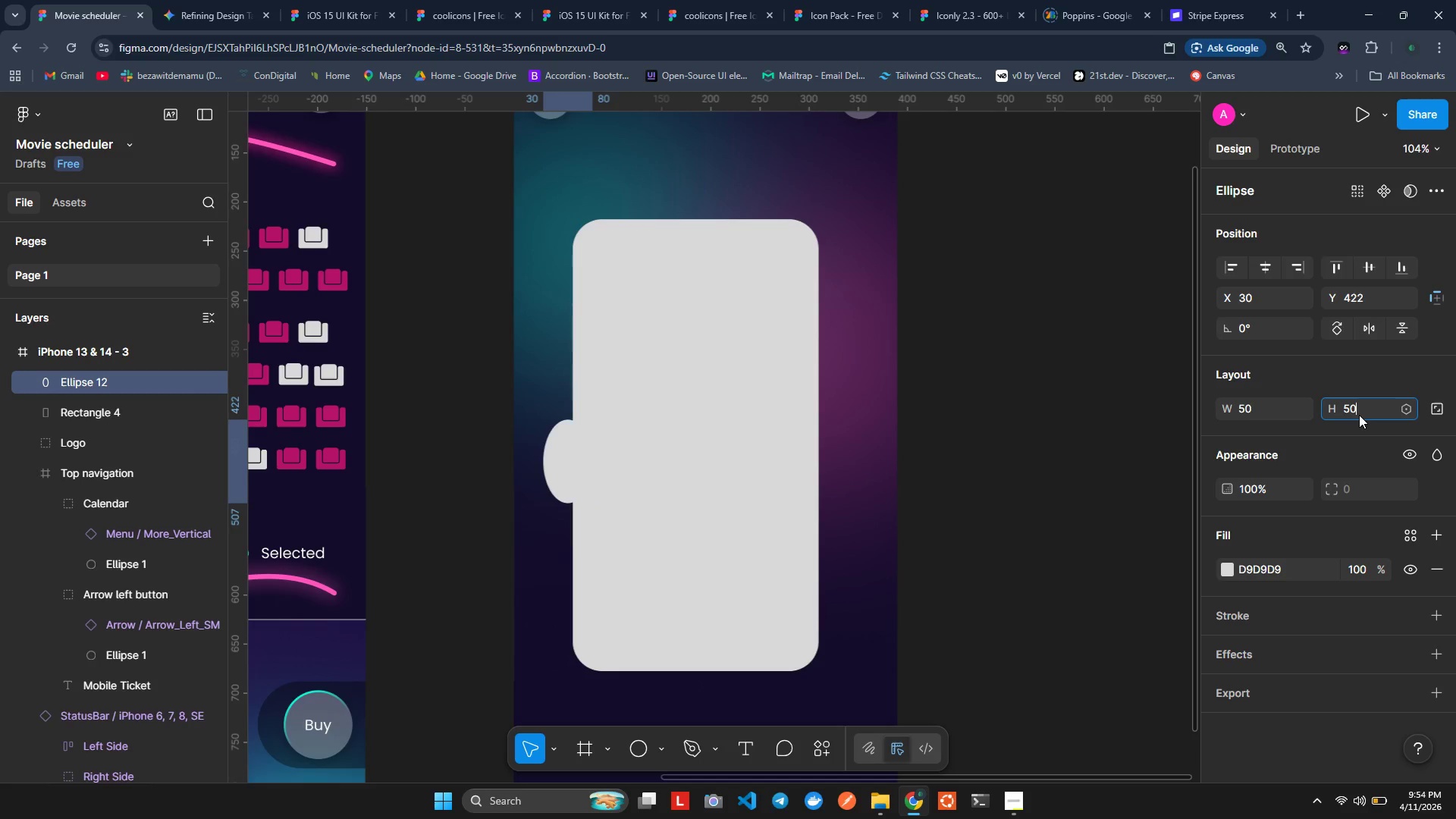 
key(Enter)
 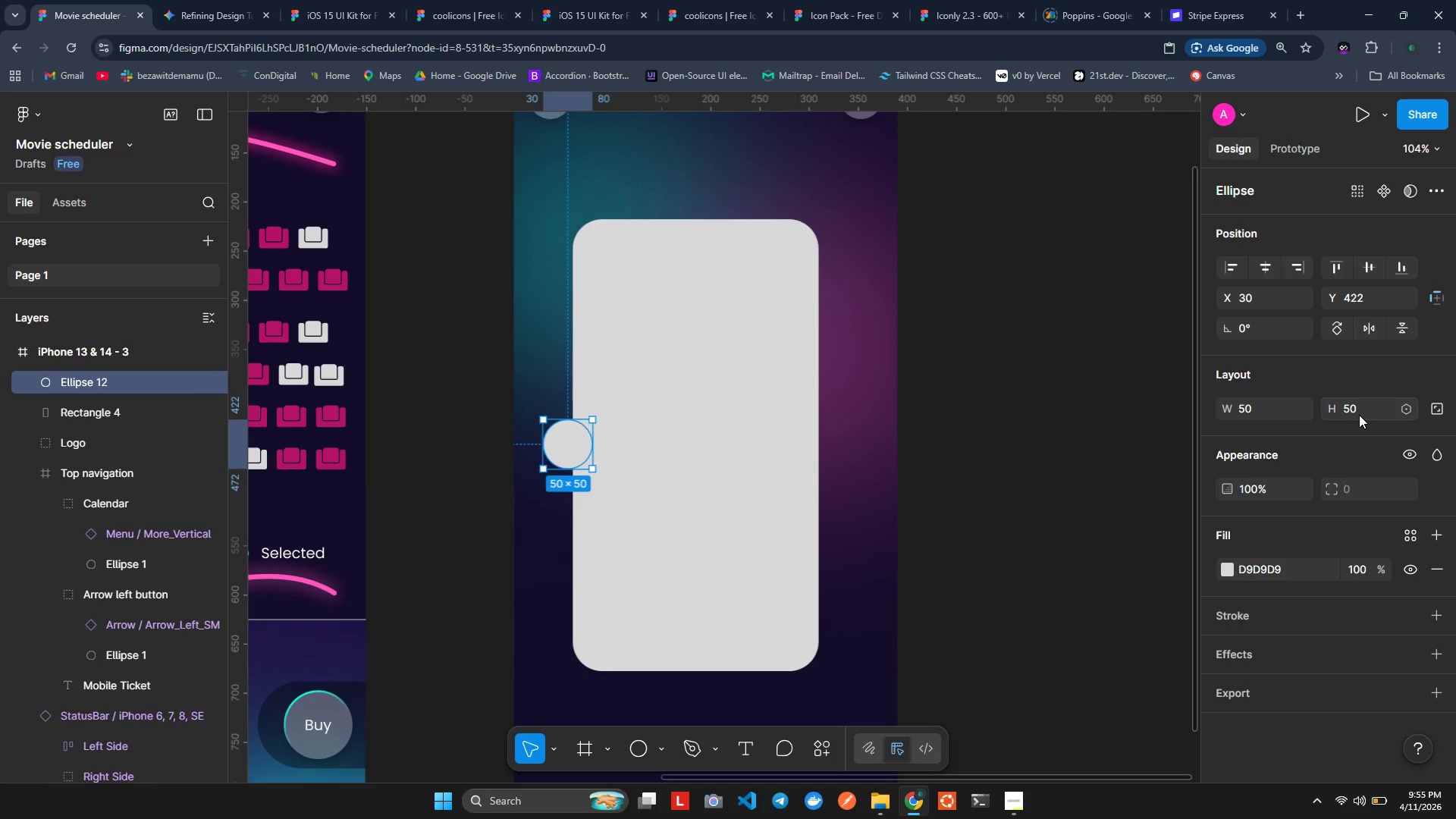 
wait(12.95)
 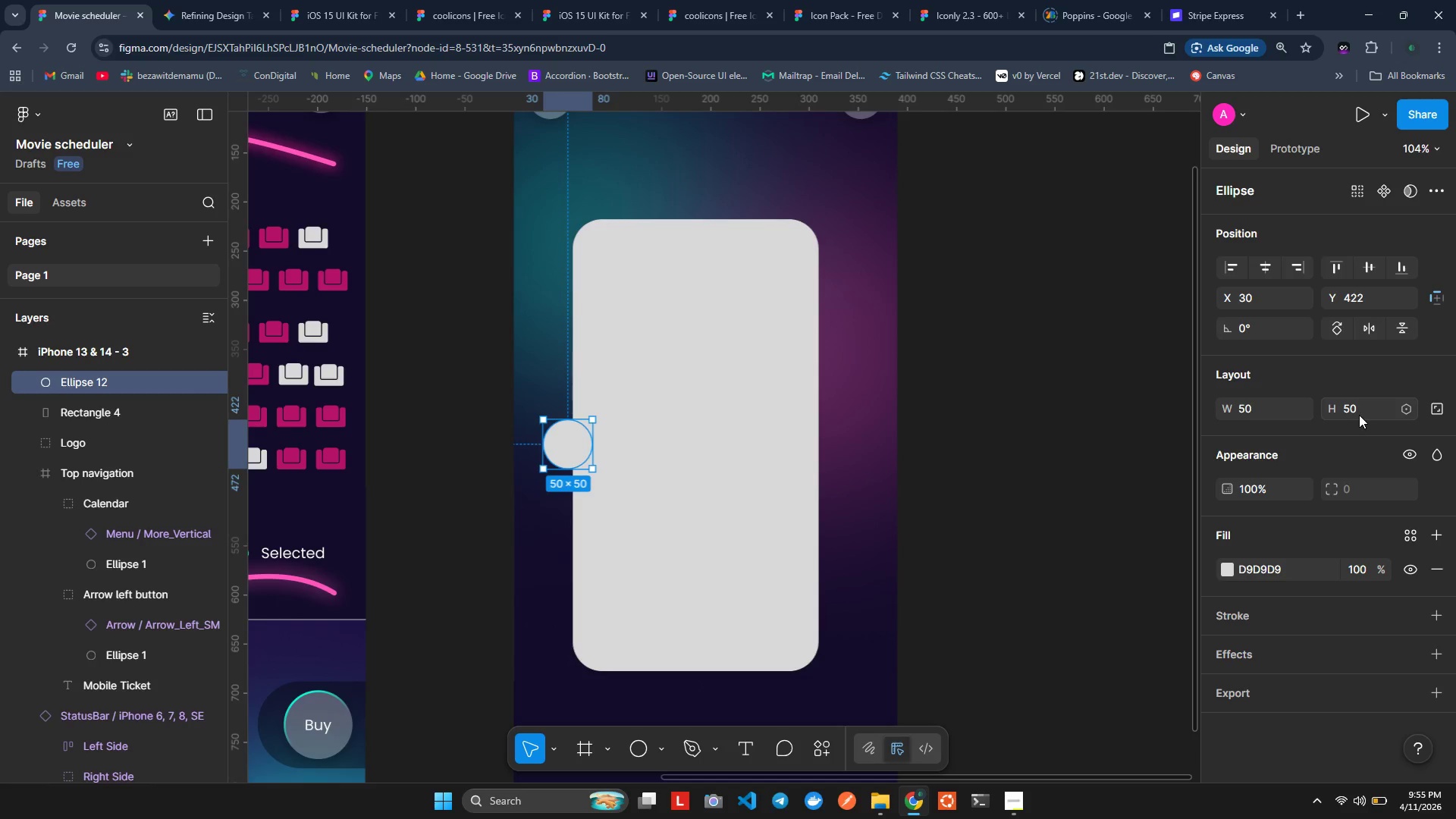 
left_click_drag(start_coordinate=[579, 457], to_coordinate=[583, 574])
 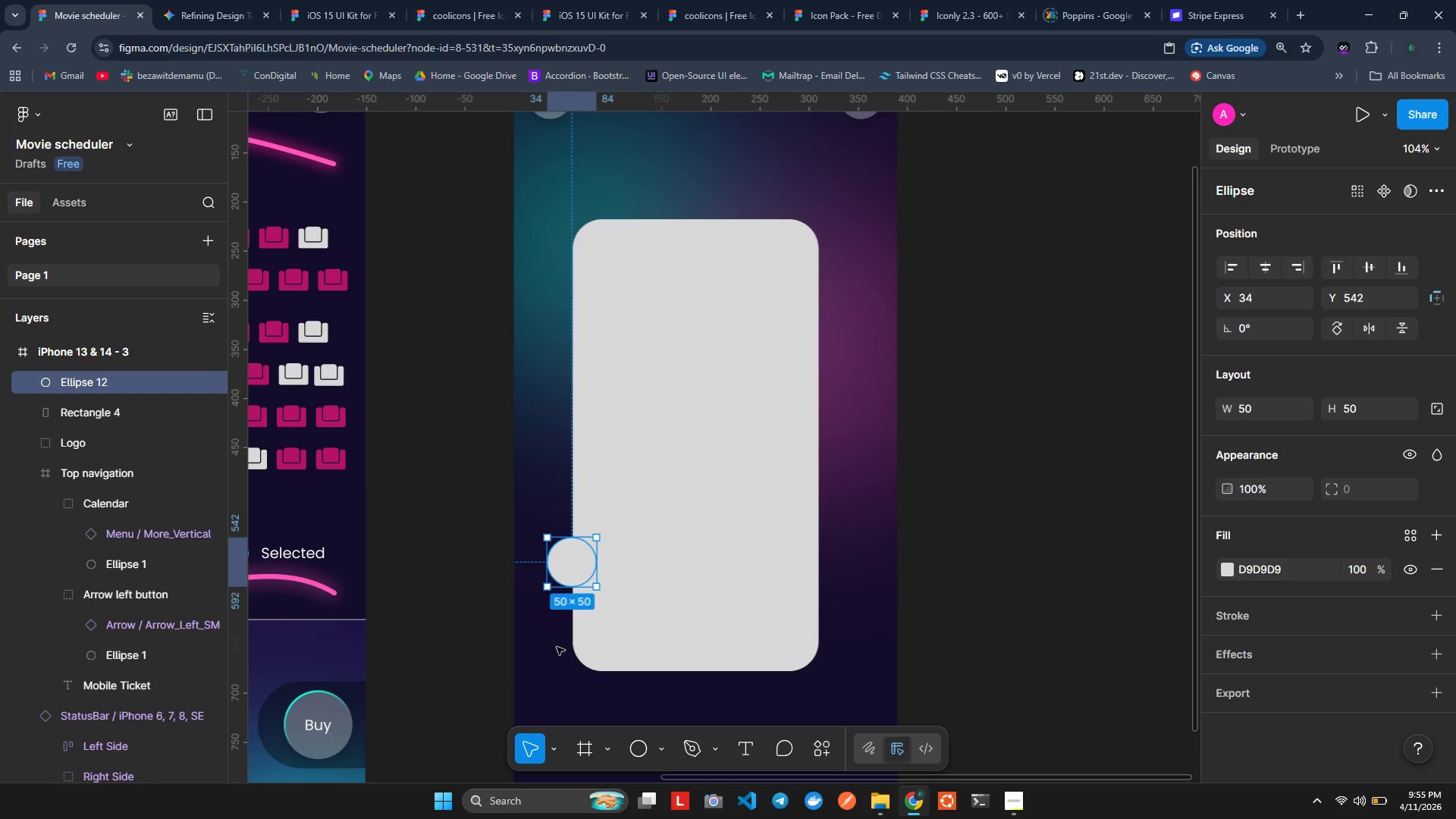 
left_click_drag(start_coordinate=[570, 570], to_coordinate=[570, 529])
 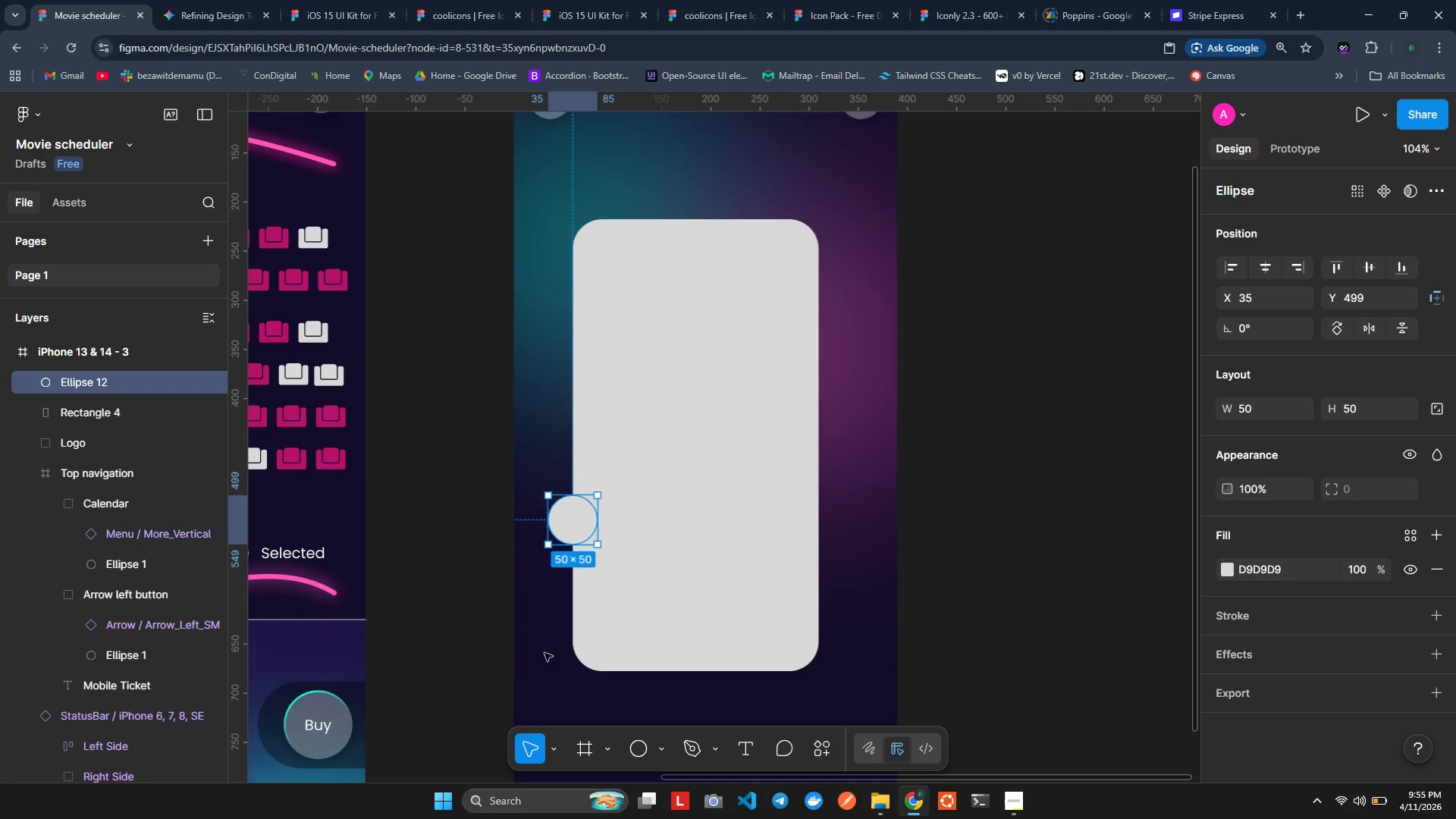 
left_click([537, 633])
 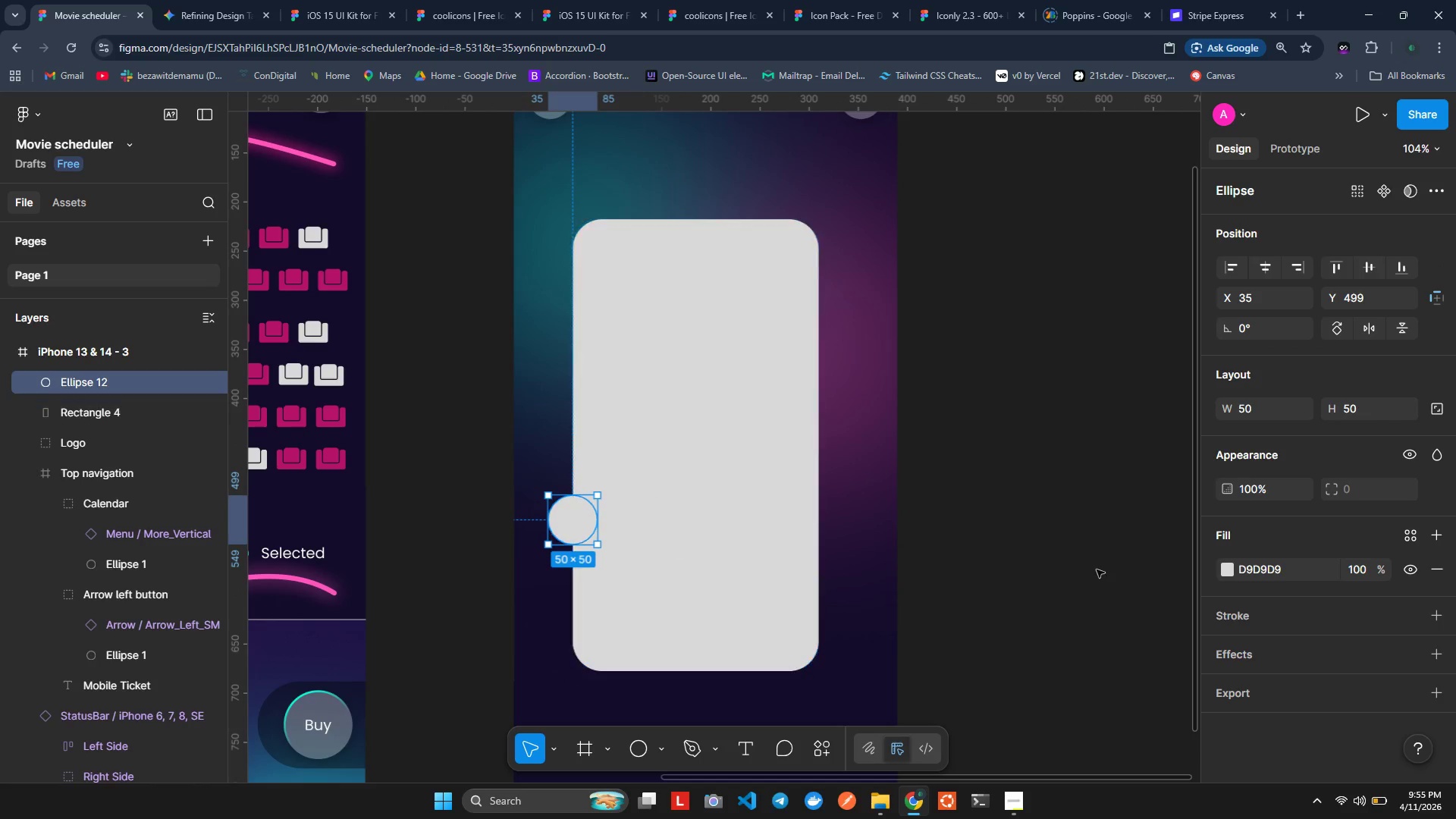 
left_click([1227, 563])
 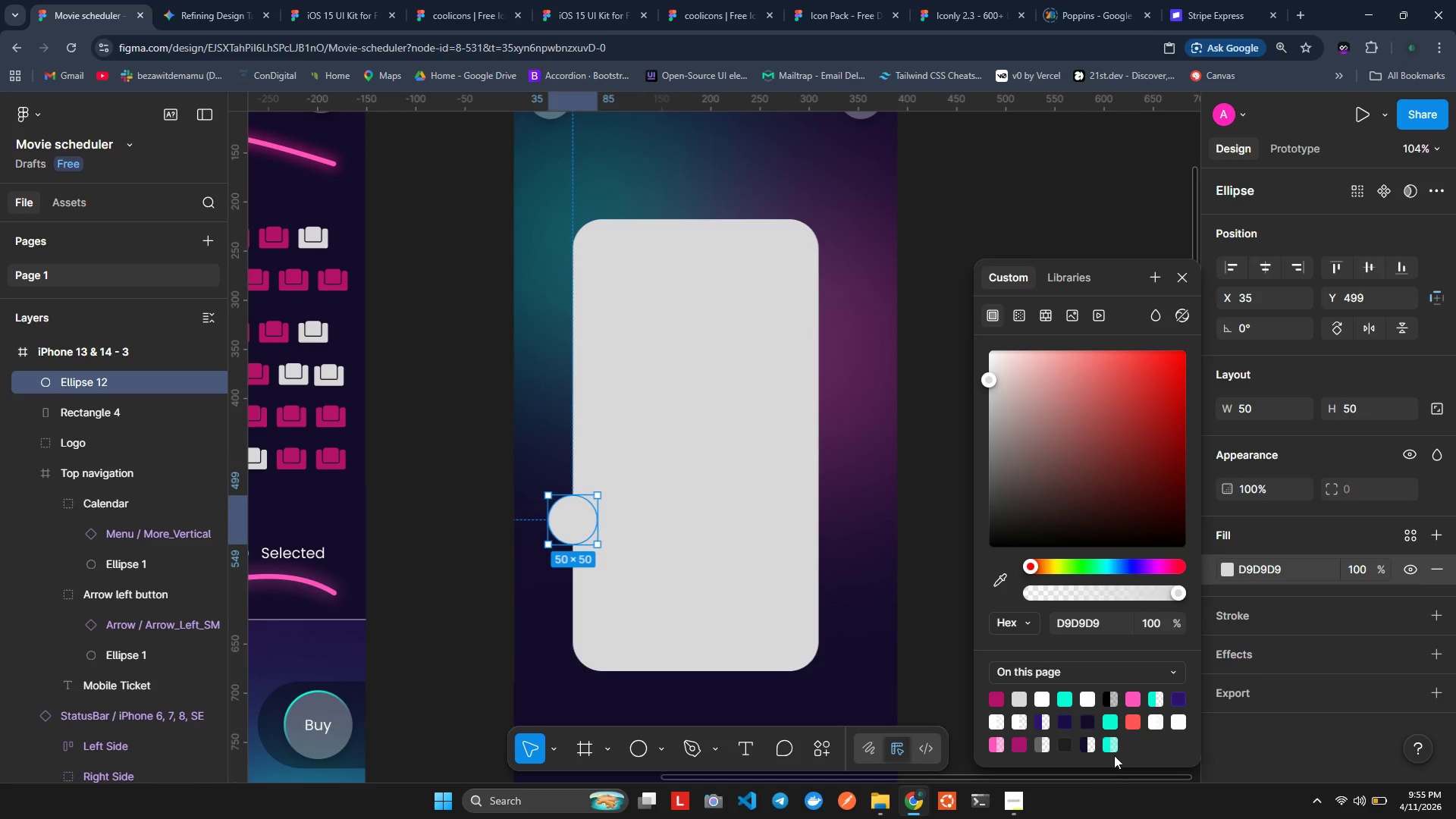 
left_click([1128, 721])
 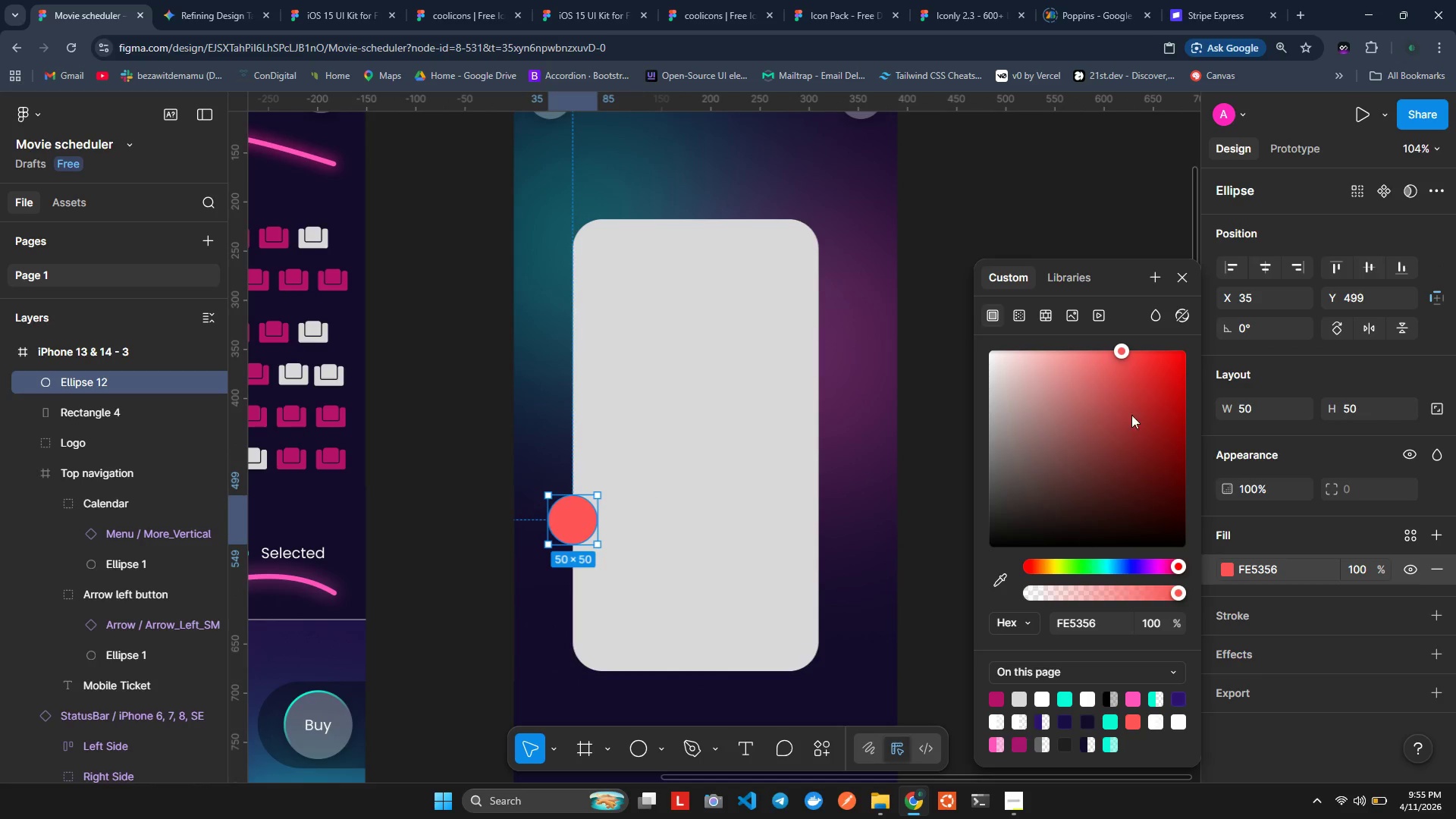 
left_click_drag(start_coordinate=[1159, 356], to_coordinate=[1172, 353])
 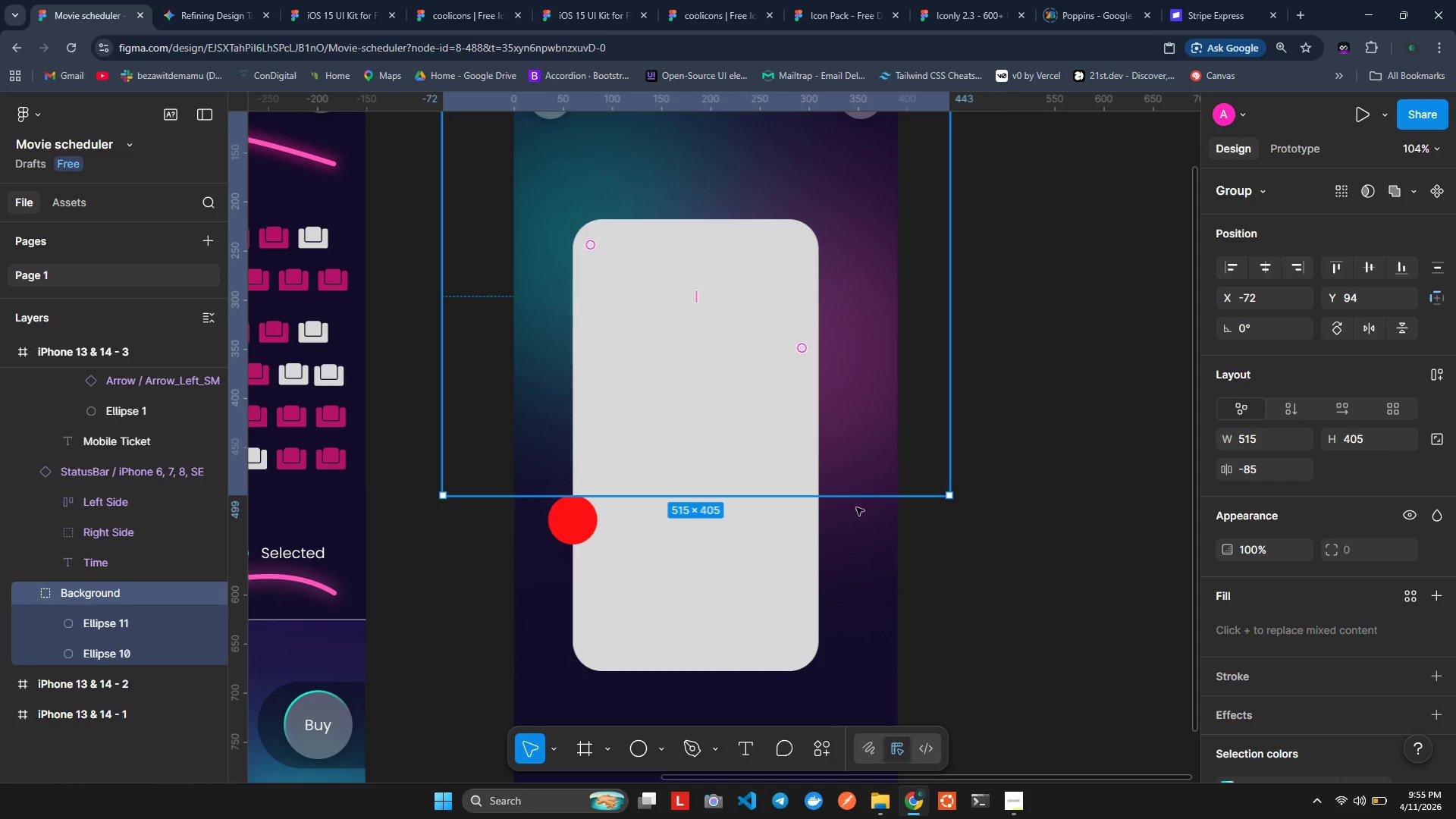 
double_click([629, 661])
 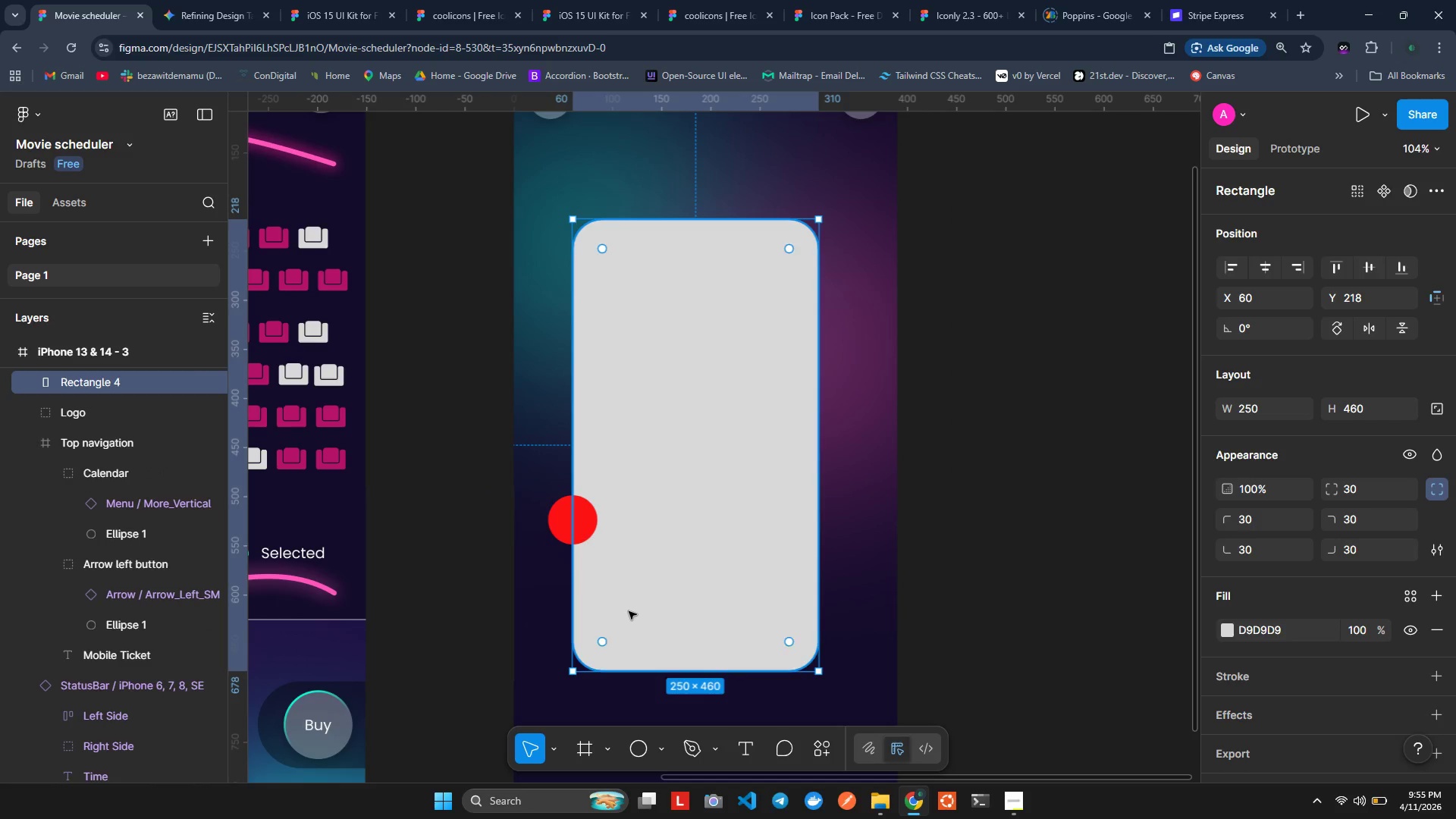 
double_click([629, 611])
 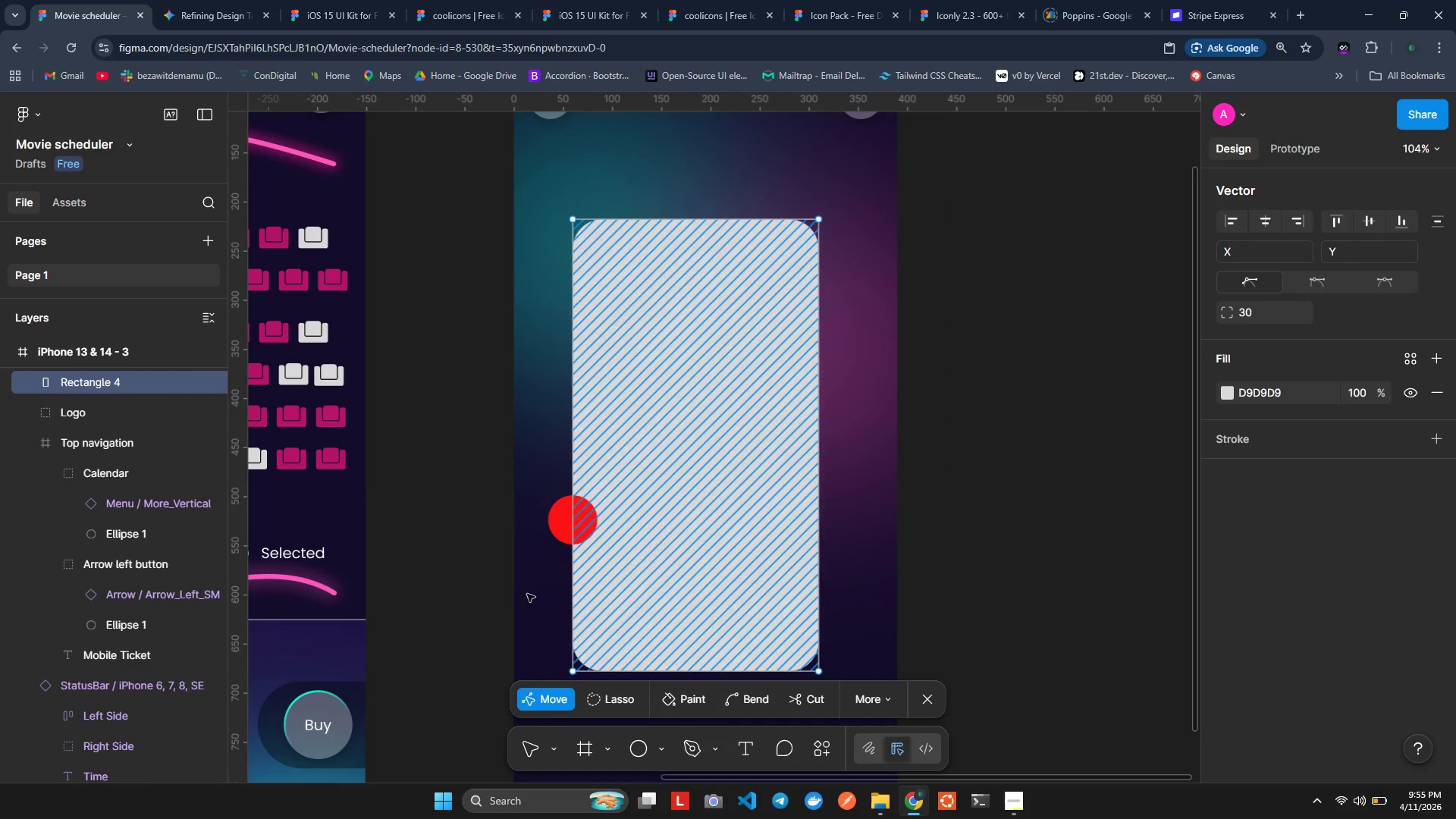 
left_click([487, 587])
 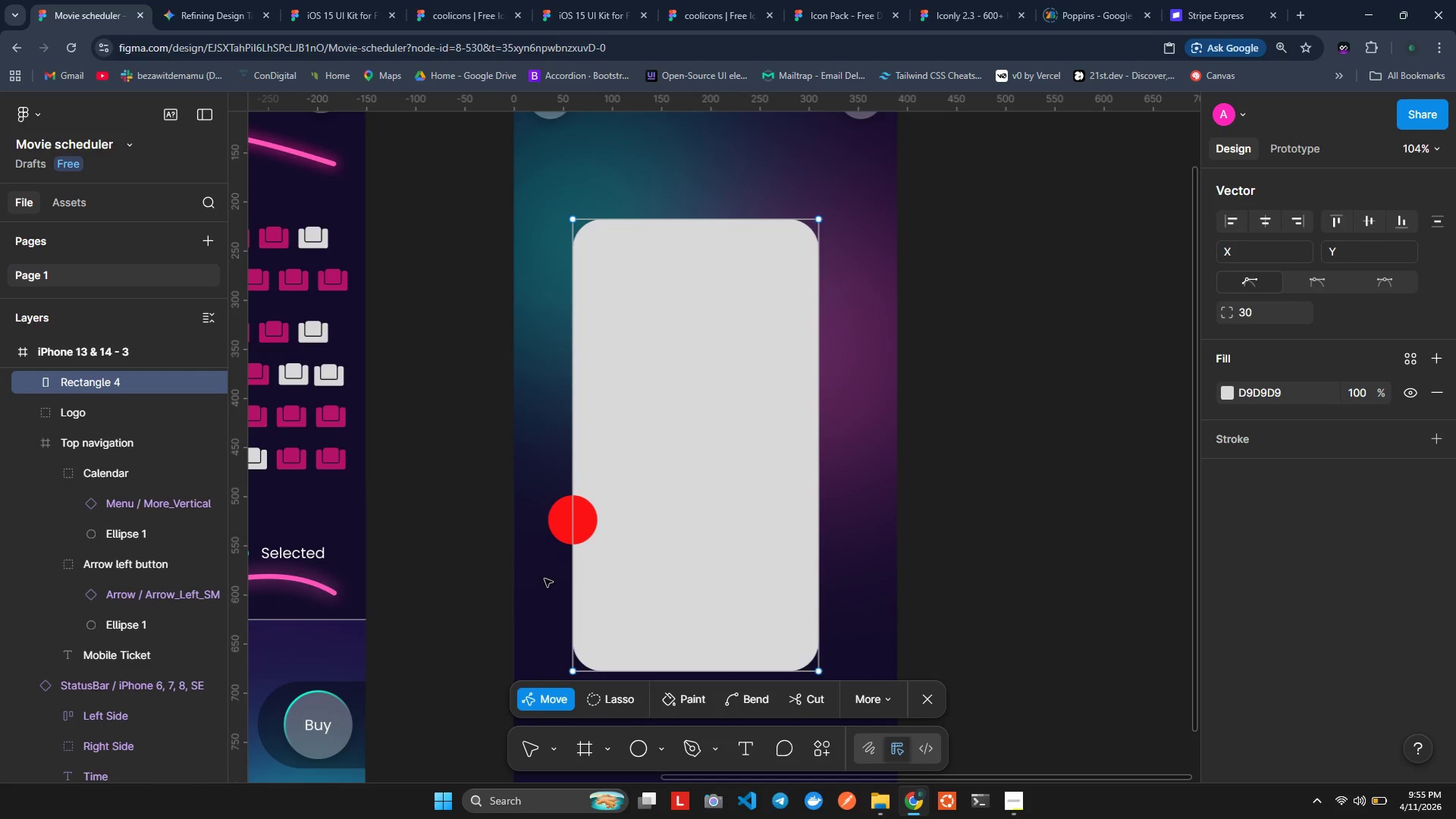 
wait(13.69)
 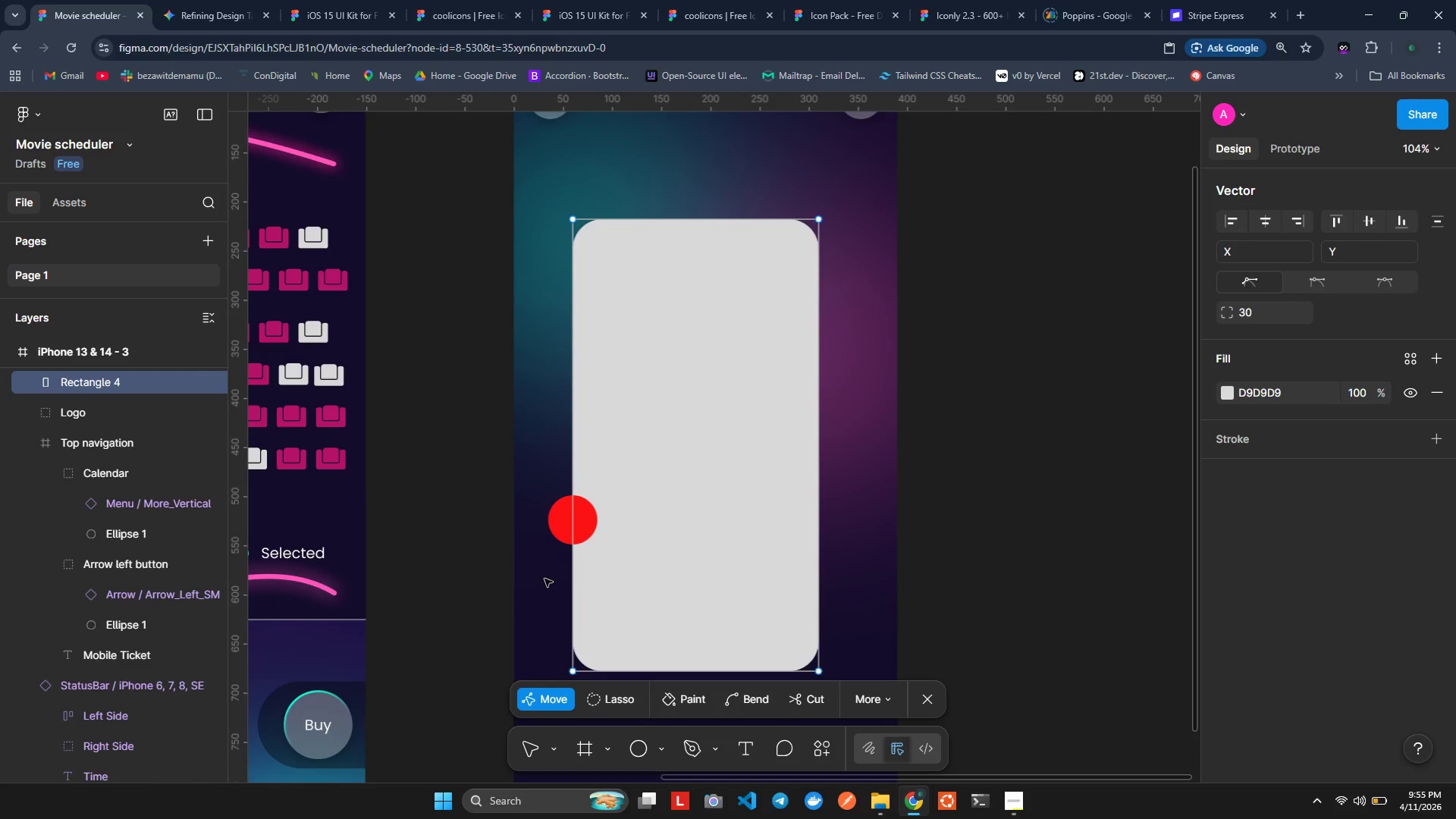 
key(R)
 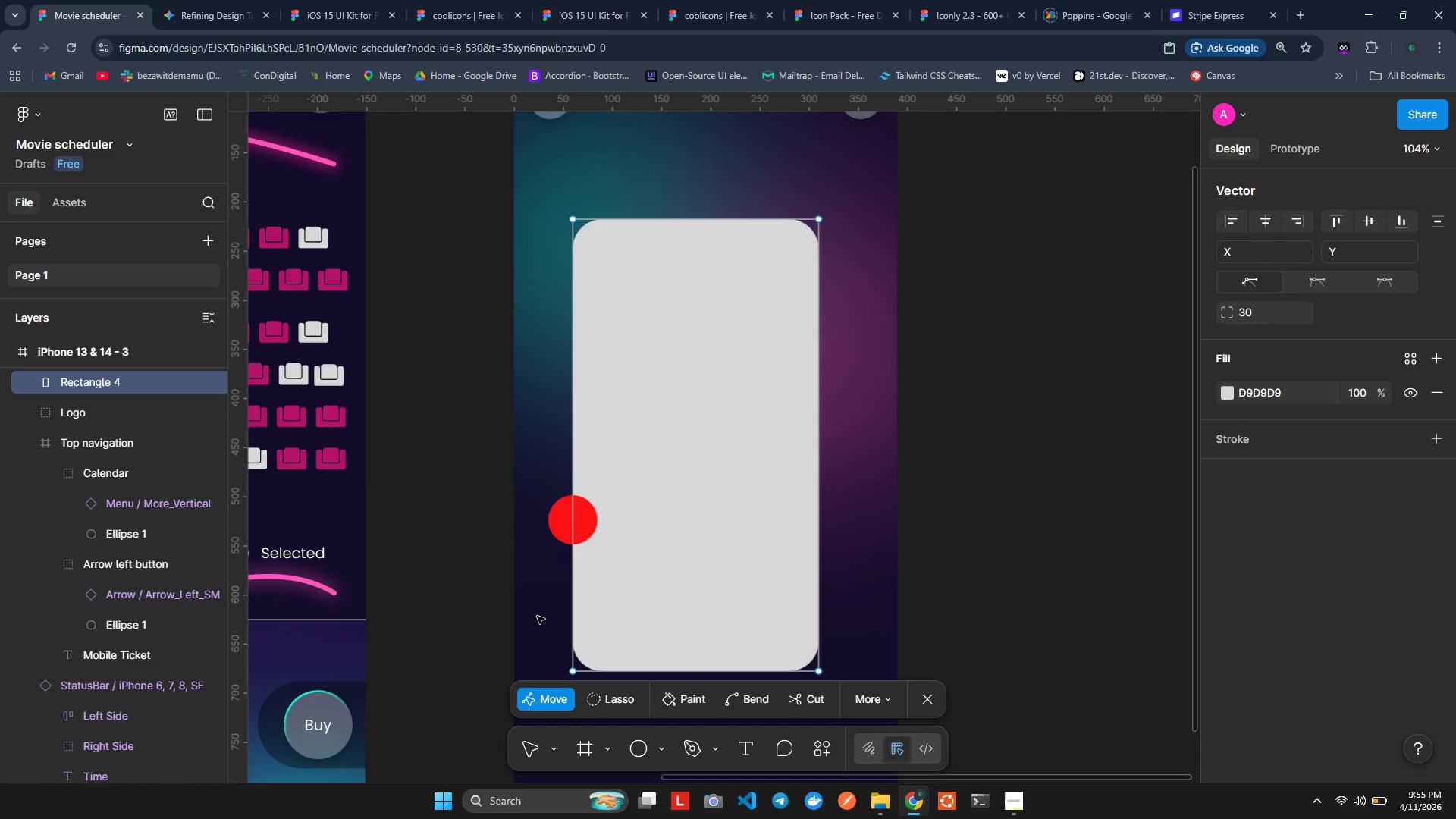 
left_click([537, 616])
 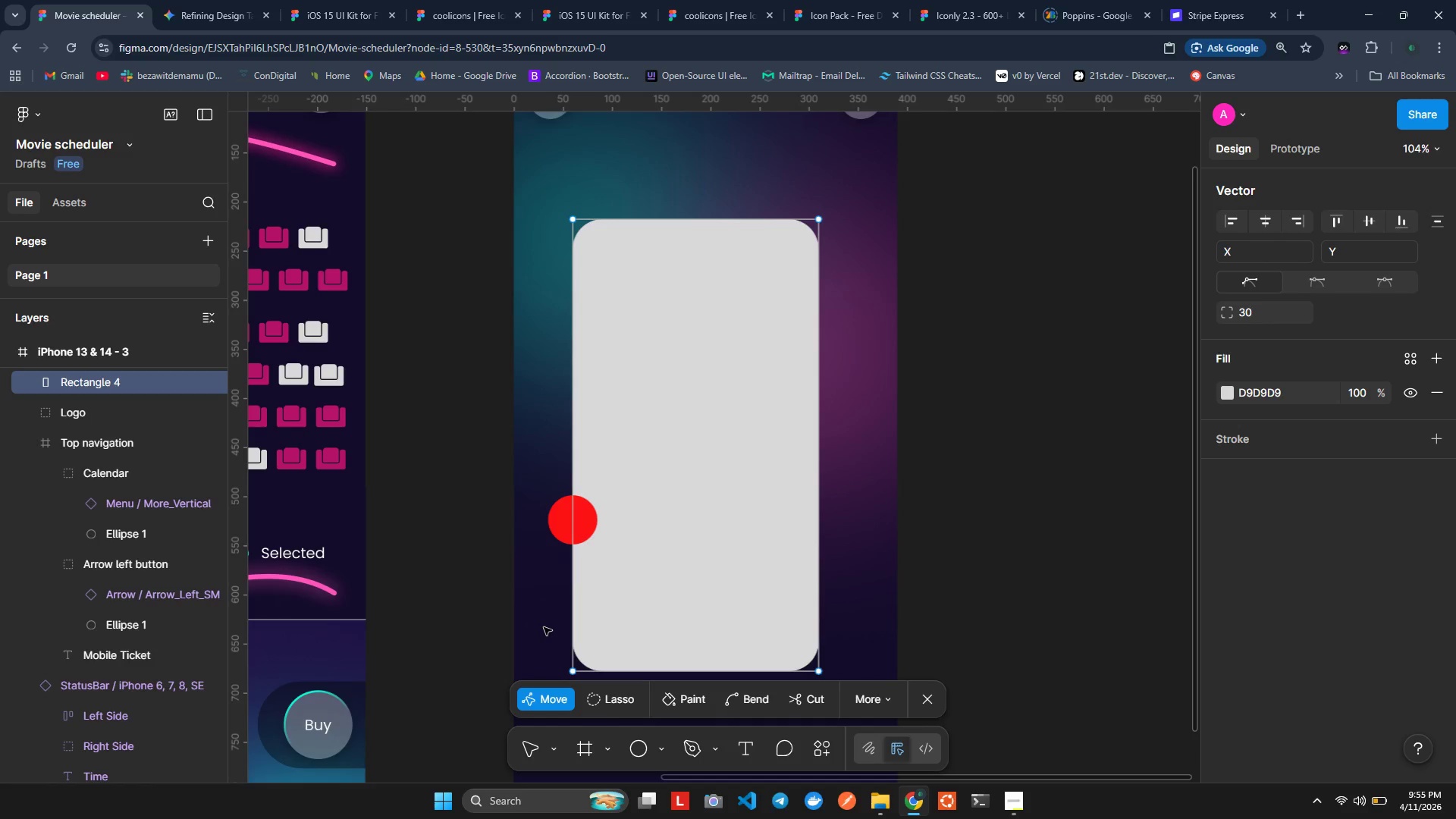 
double_click([544, 627])
 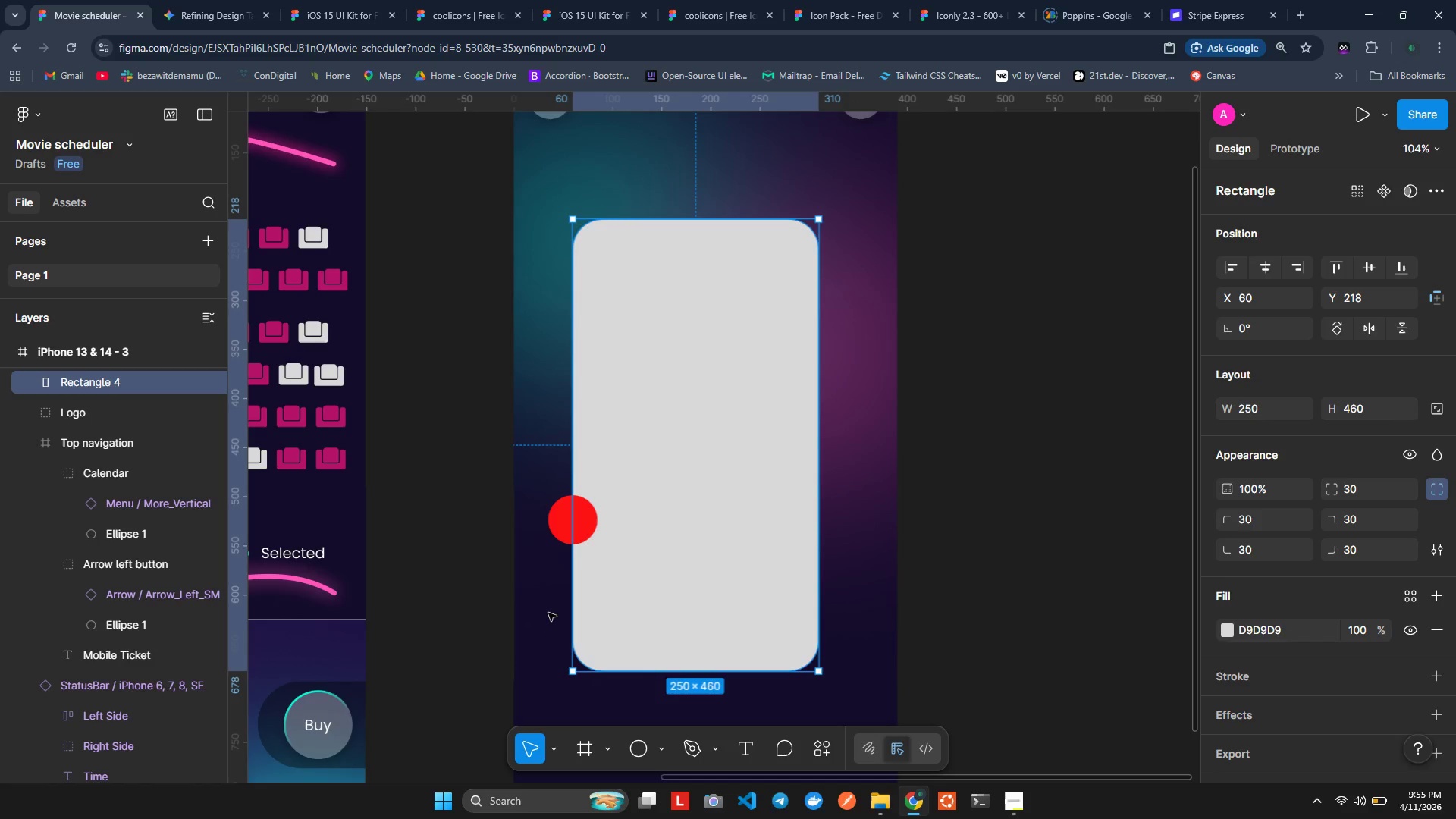 
left_click([548, 595])
 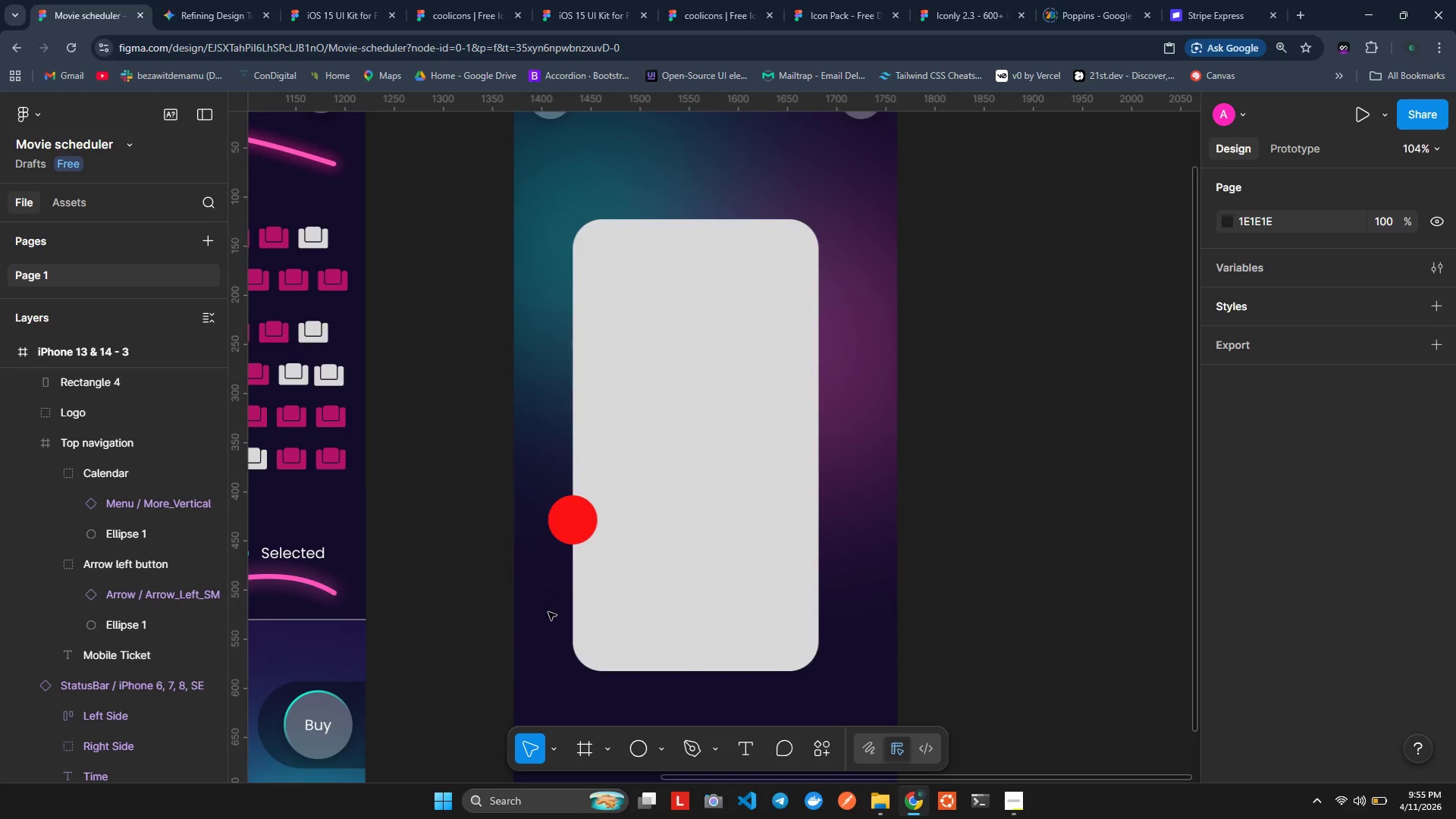 
key(R)
 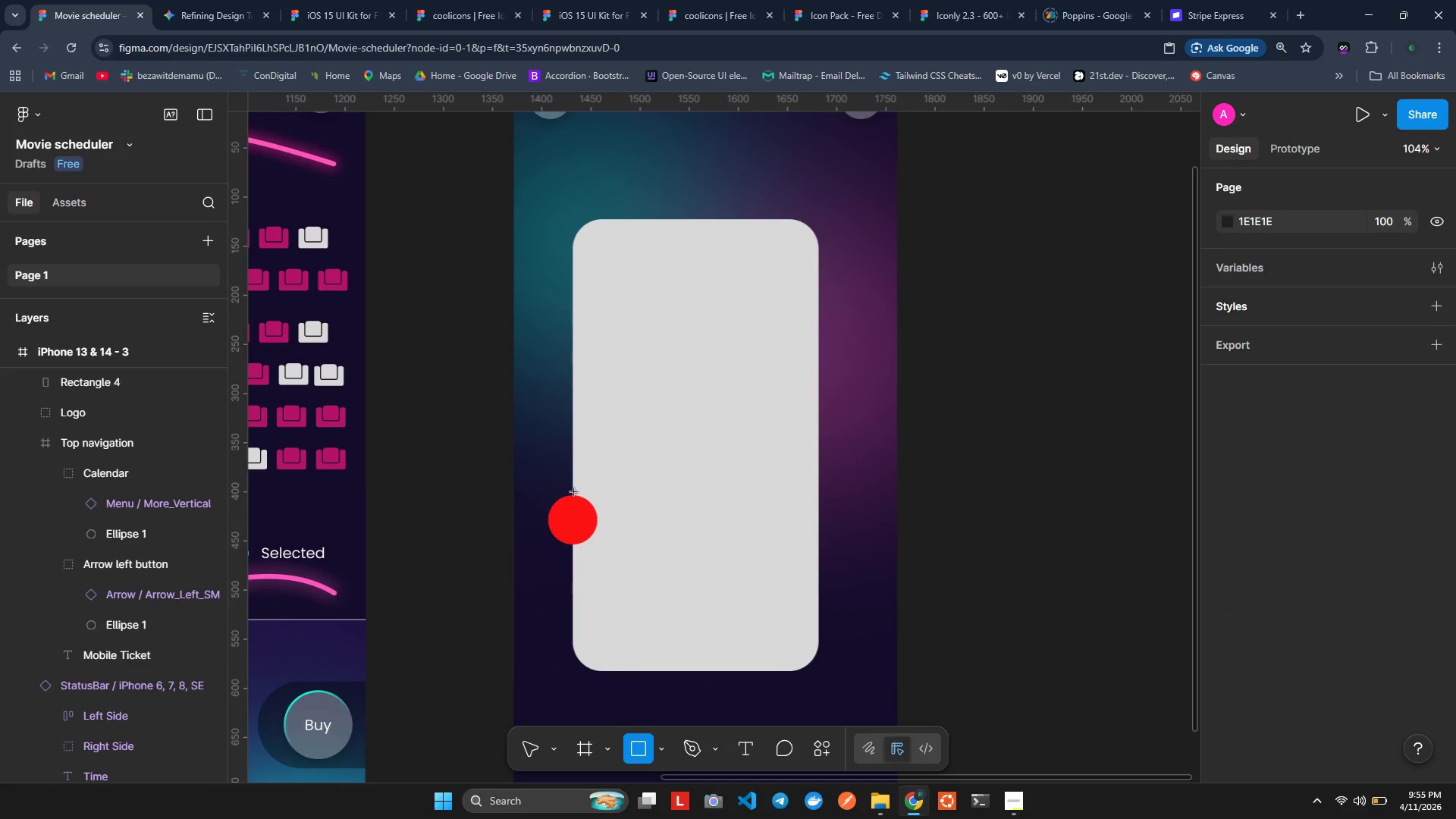 
left_click_drag(start_coordinate=[573, 491], to_coordinate=[816, 645])
 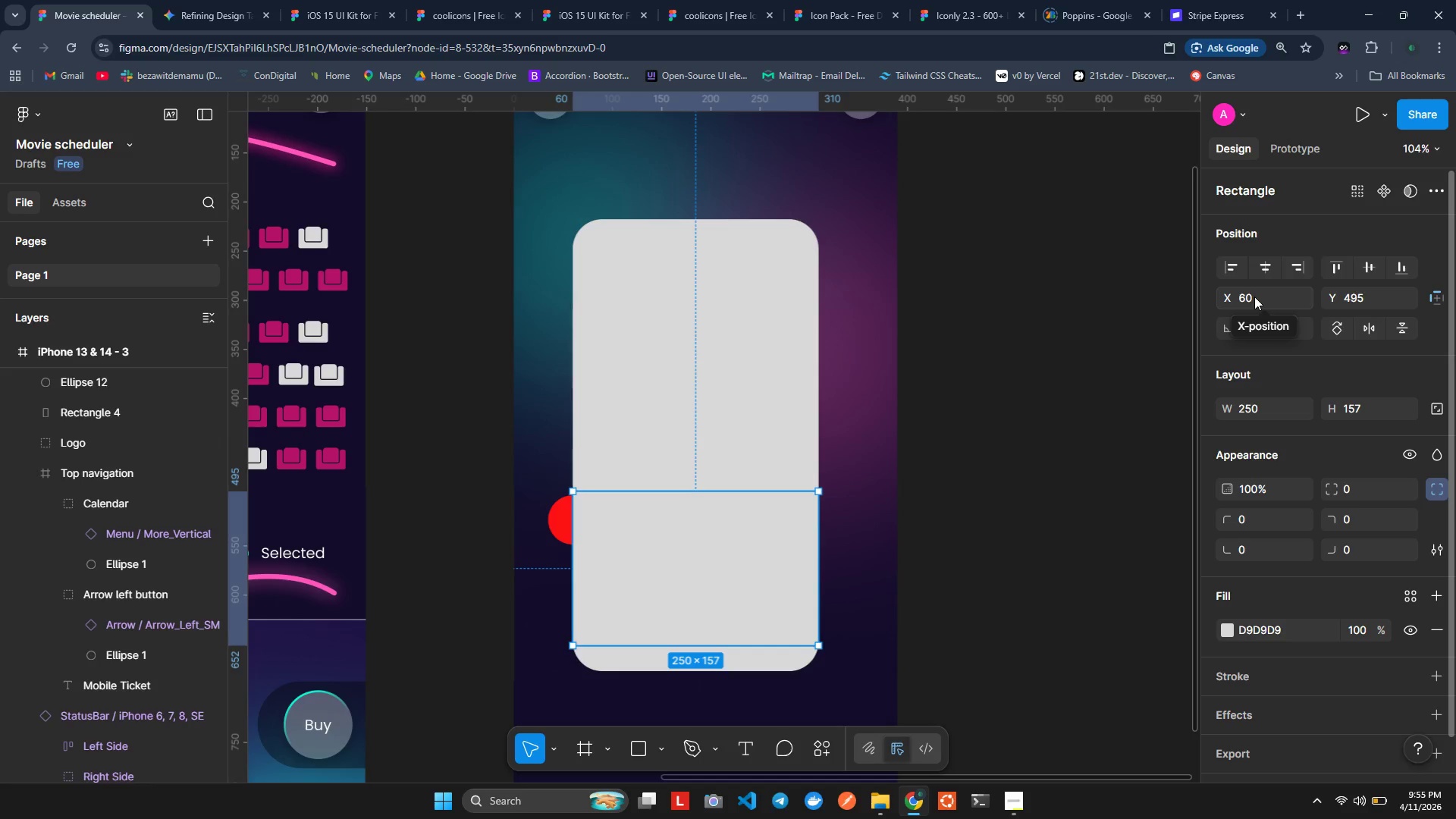 
wait(6.25)
 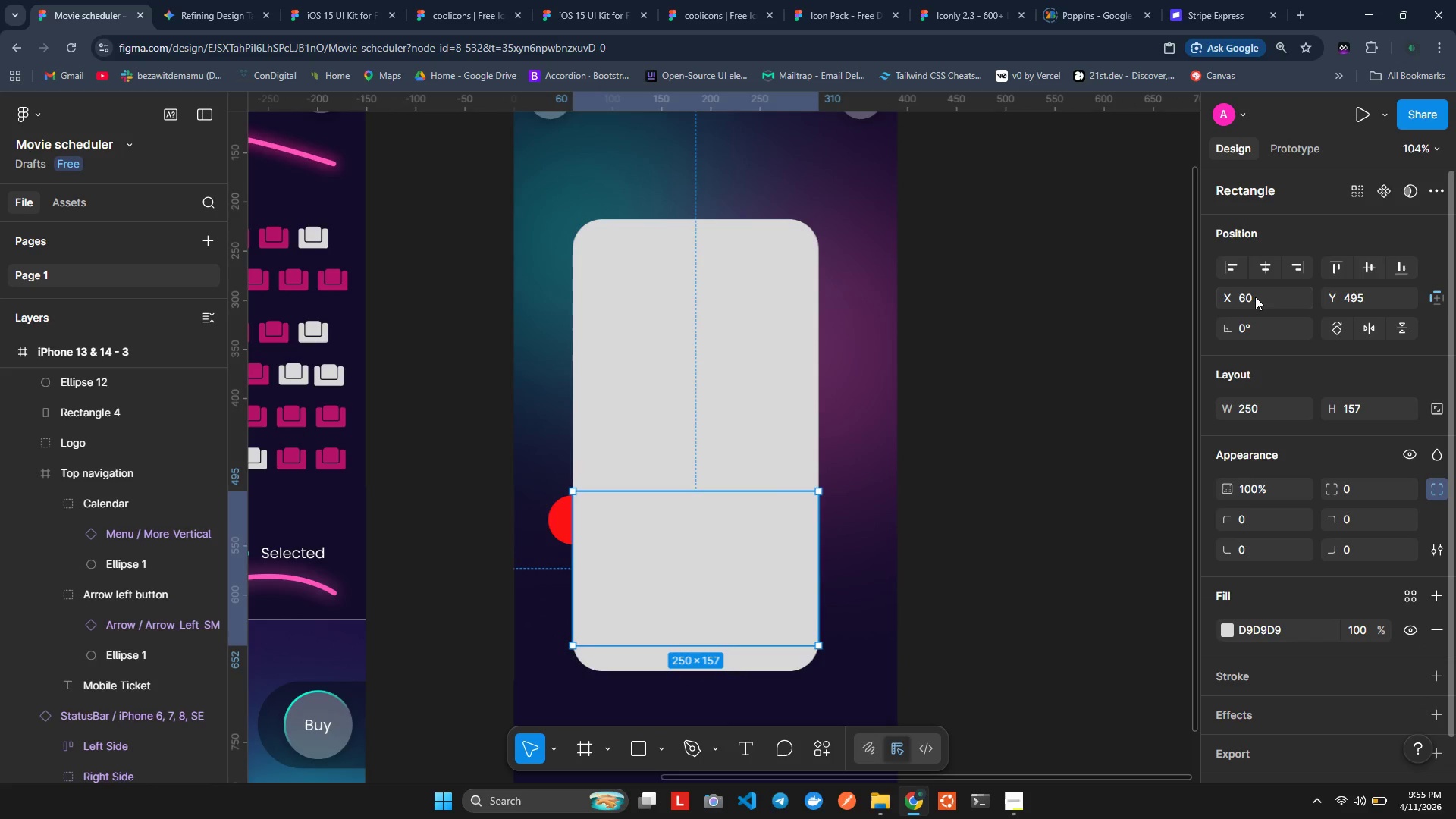 
left_click([1348, 412])
 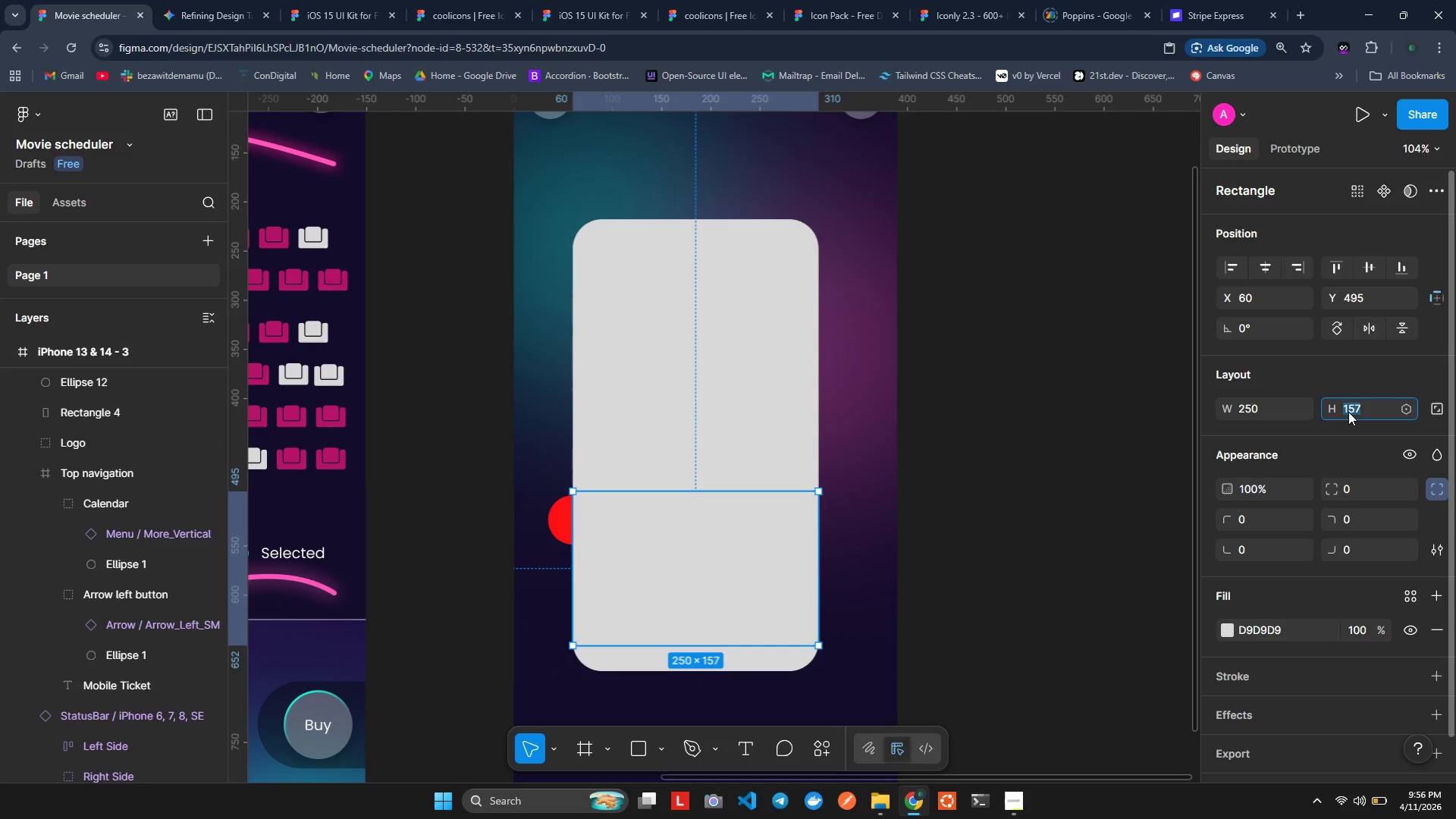 
type(132)
 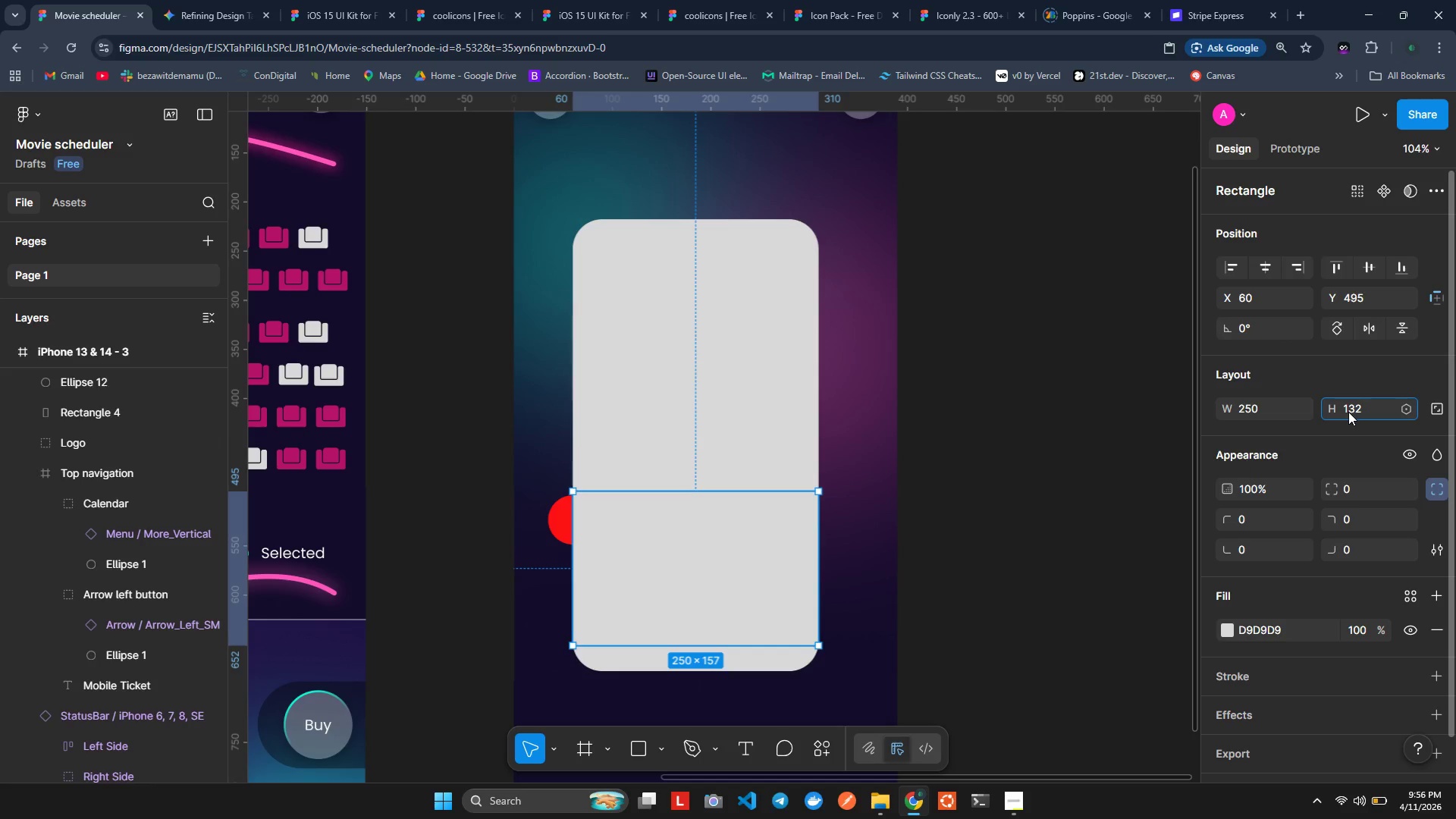 
key(Enter)
 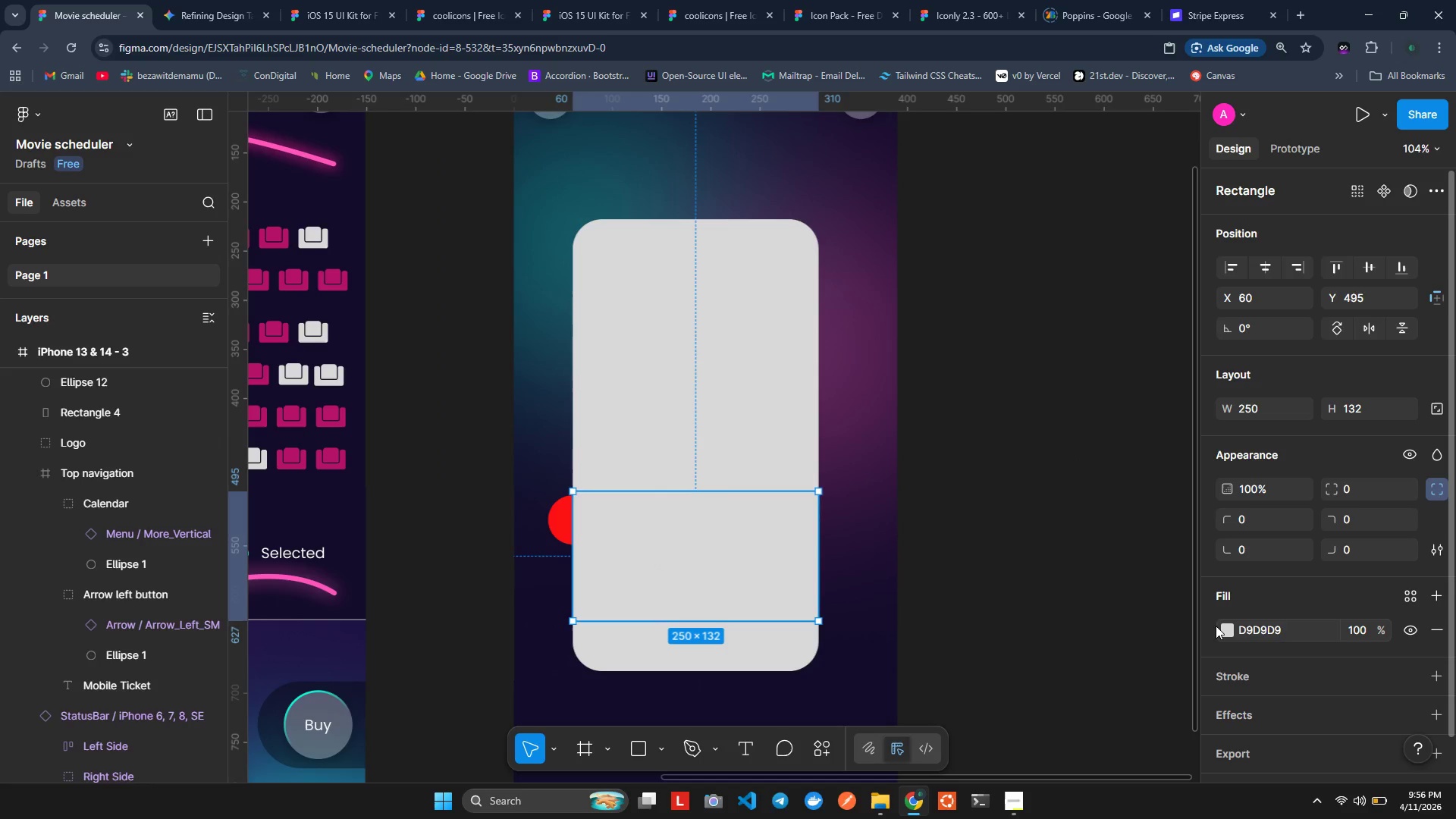 
wait(28.81)
 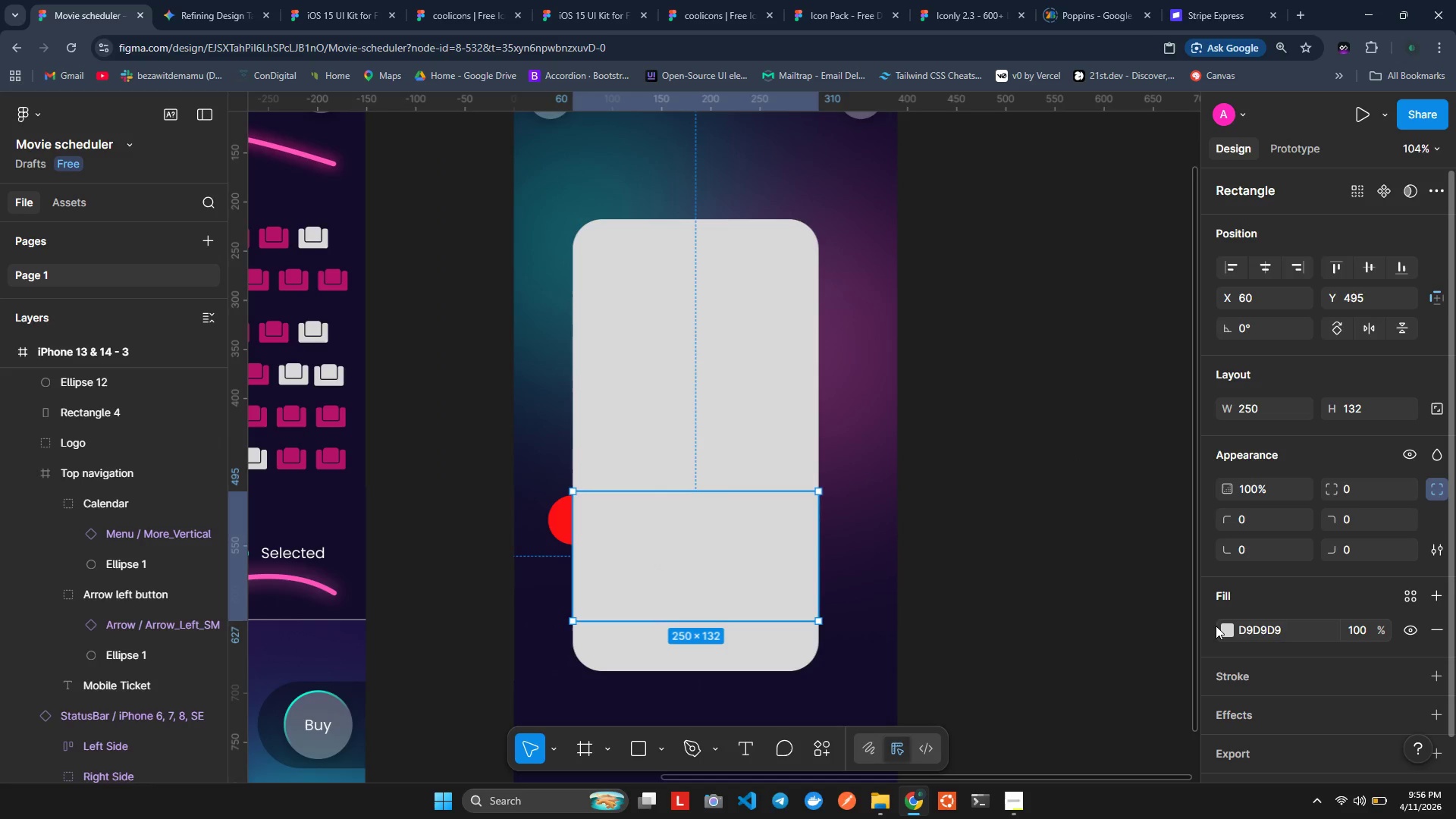 
left_click_drag(start_coordinate=[711, 538], to_coordinate=[711, 584])
 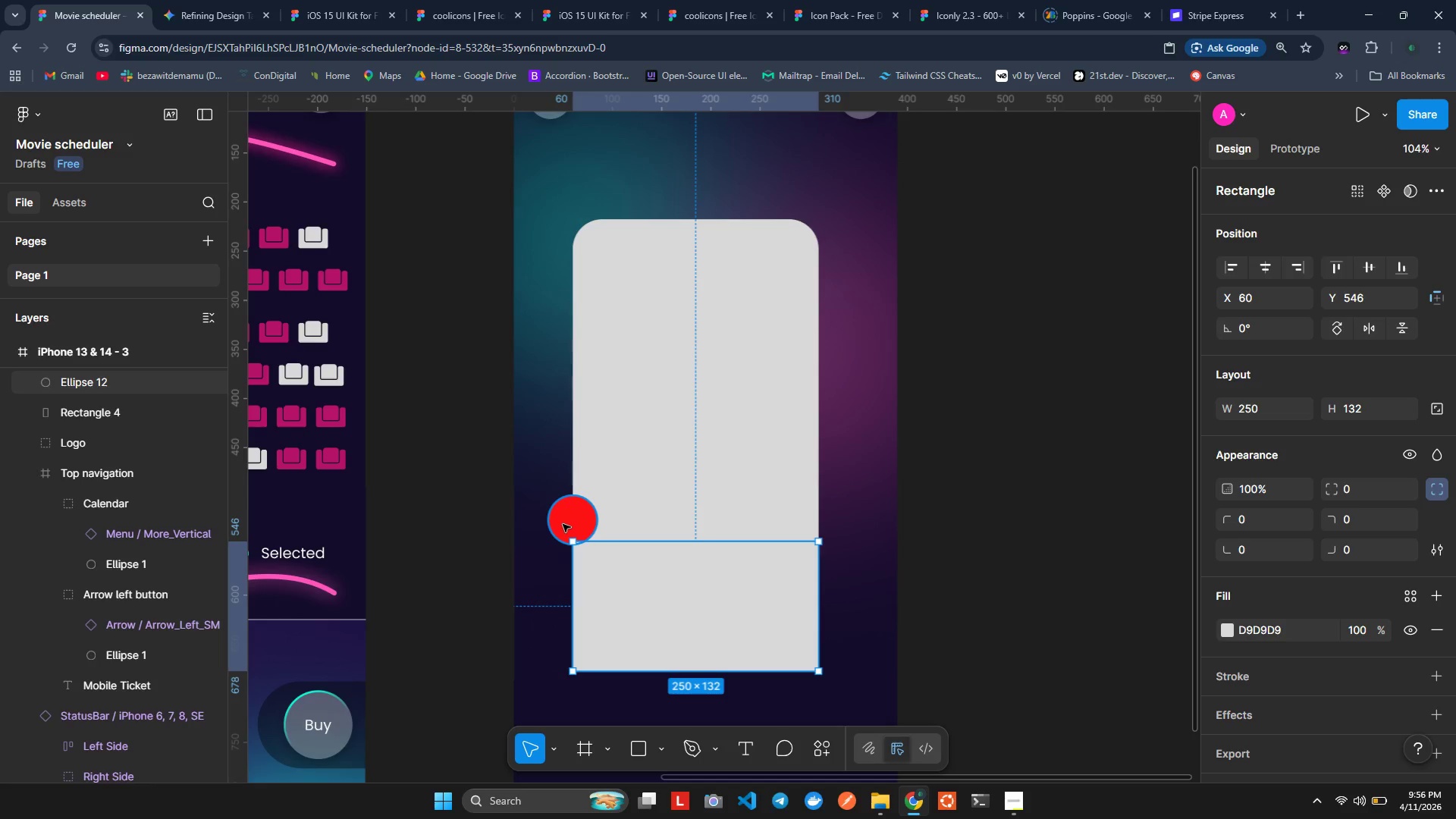 
left_click_drag(start_coordinate=[566, 522], to_coordinate=[569, 541])
 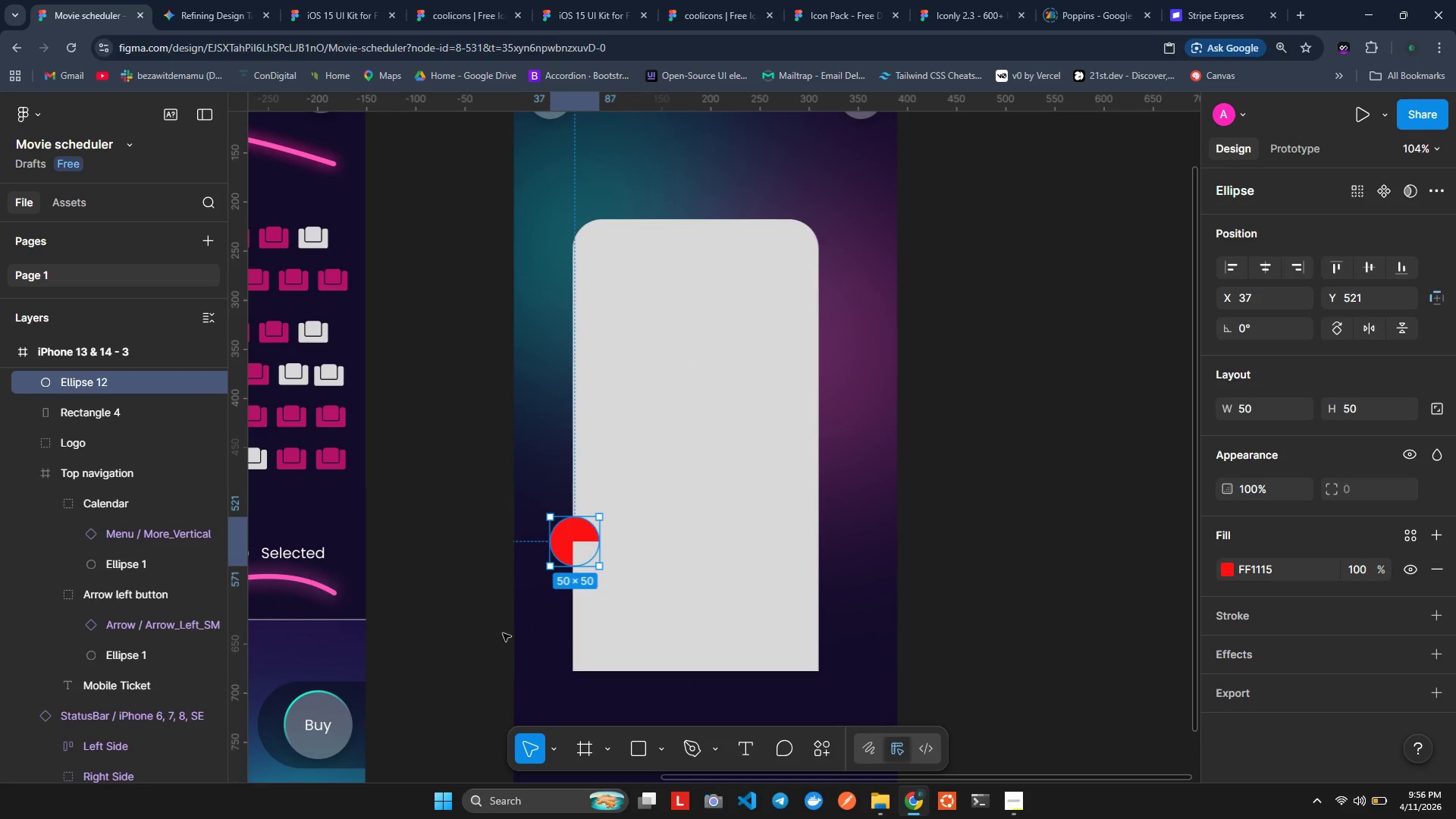 
left_click([525, 635])
 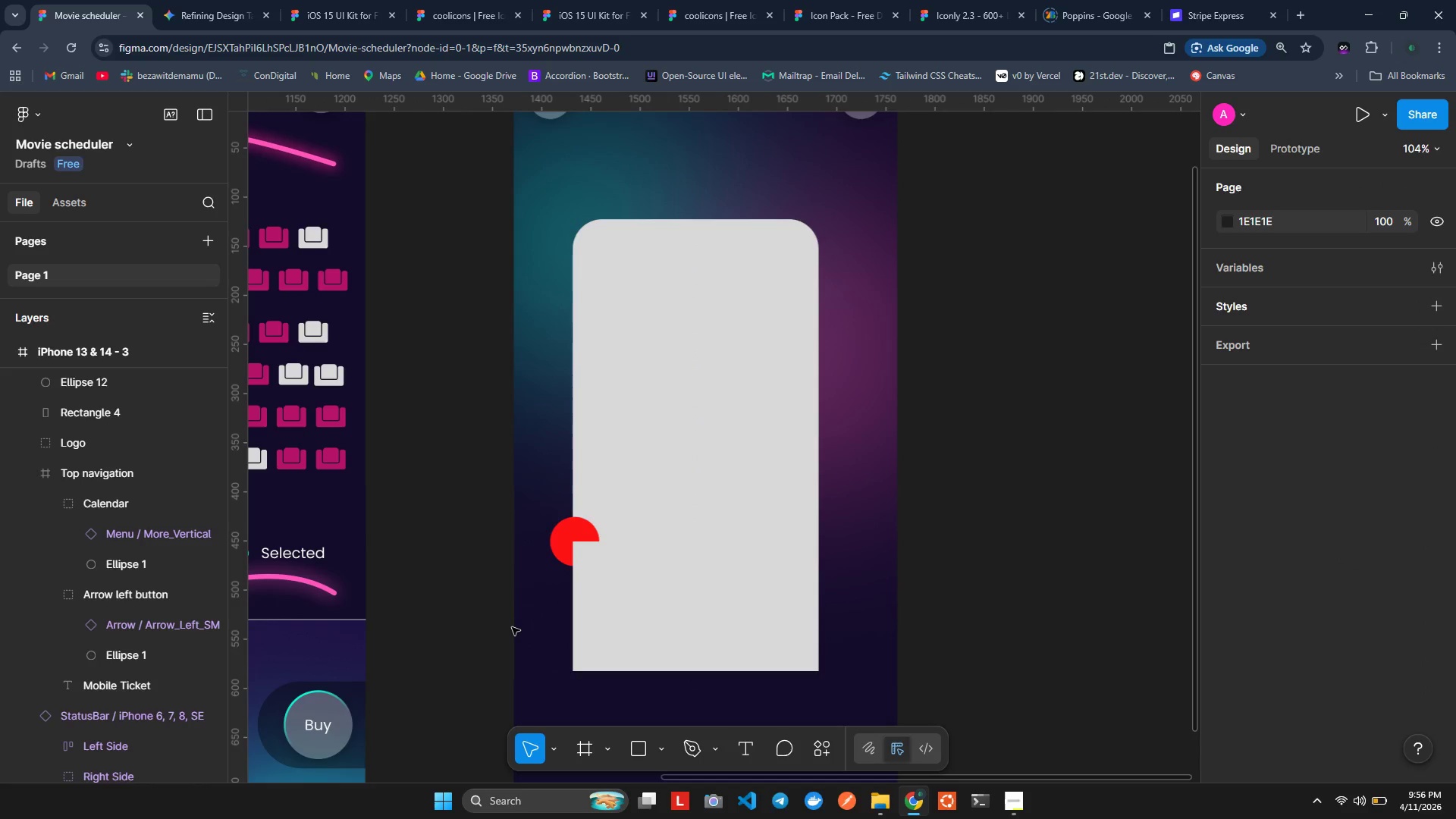 
wait(6.48)
 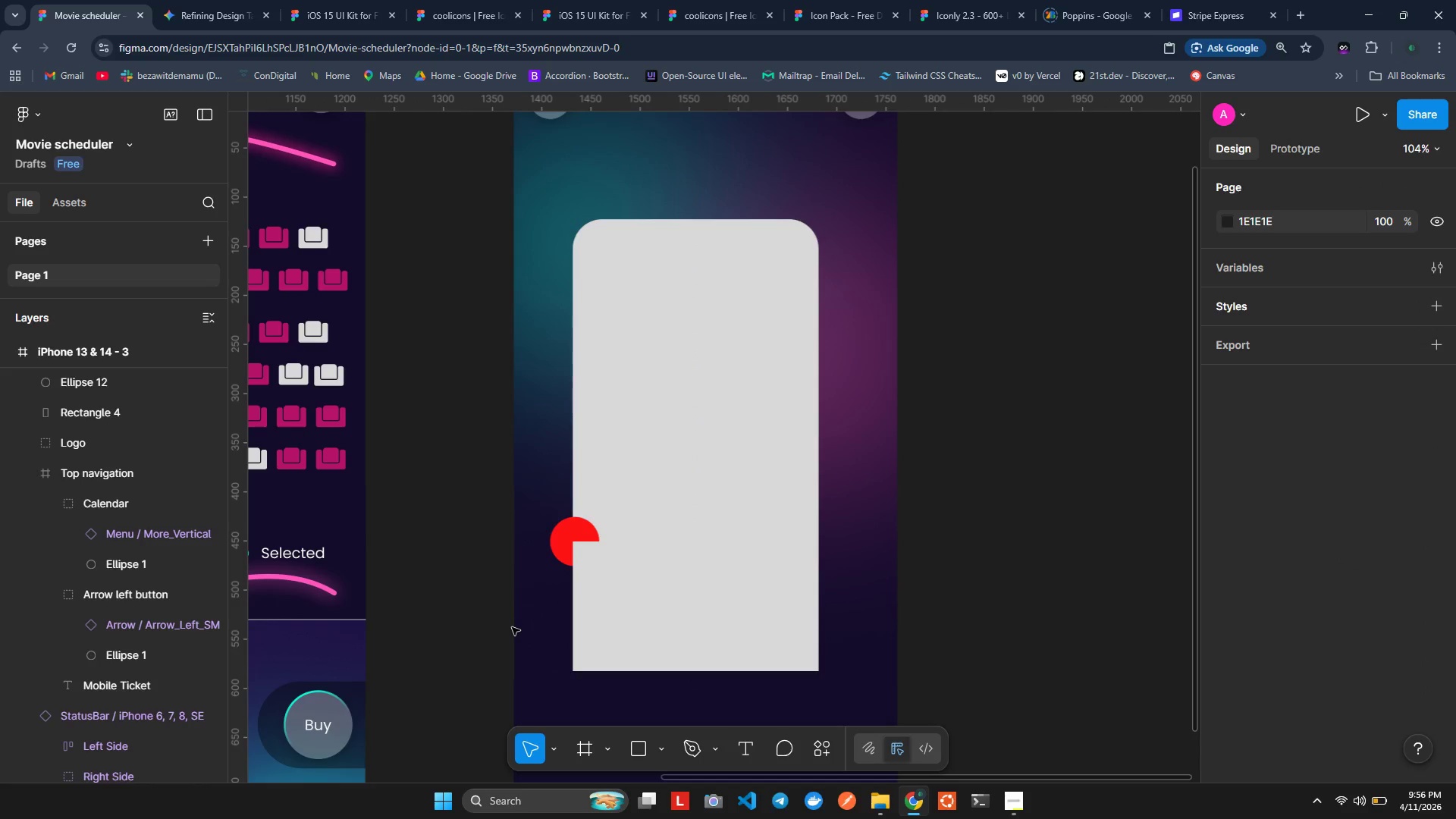 
hold_key(key=AltLeft, duration=1.5)
left_click_drag(start_coordinate=[560, 535], to_coordinate=[804, 537])
 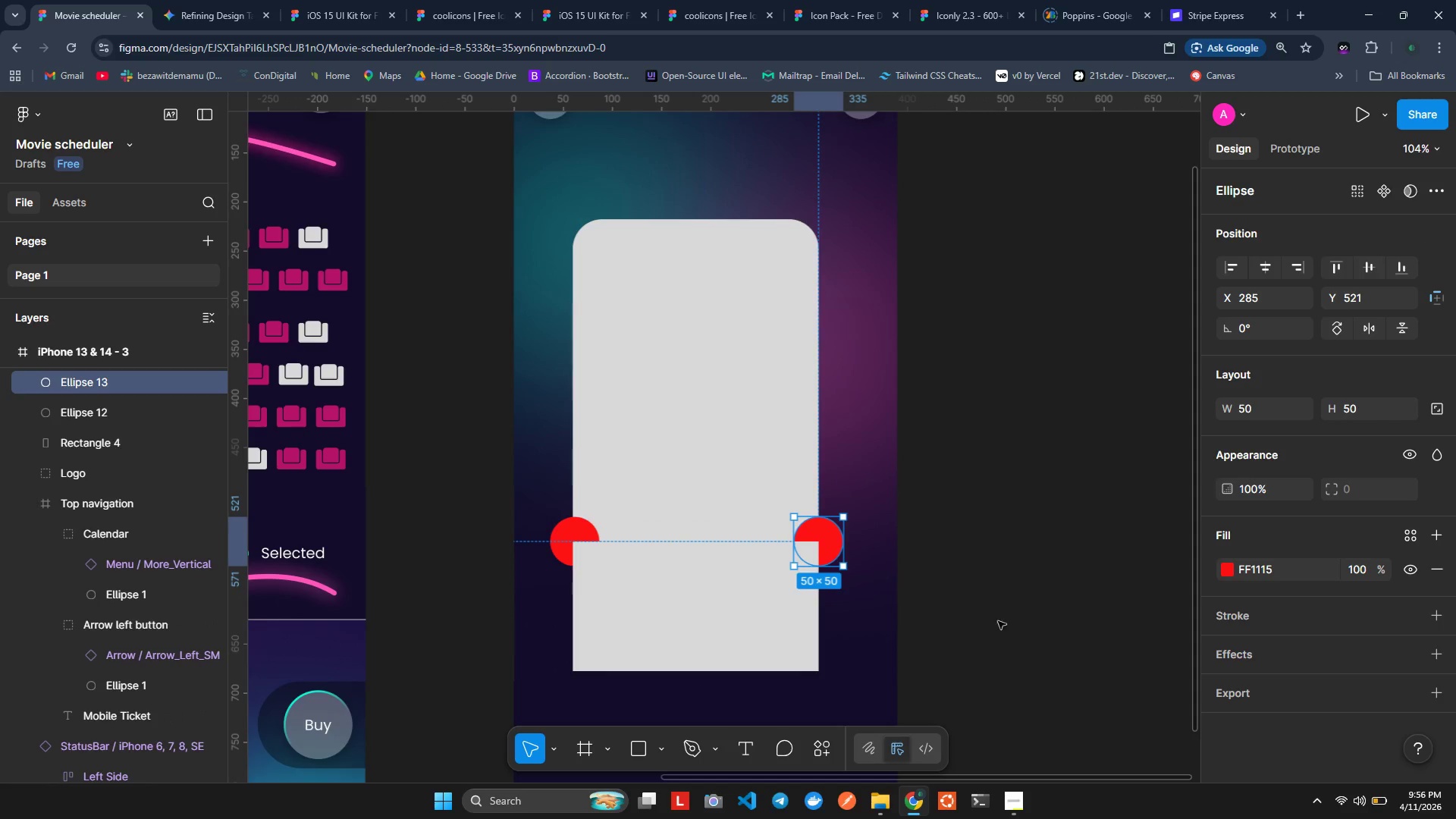 
hold_key(key=AltLeft, duration=1.51)
 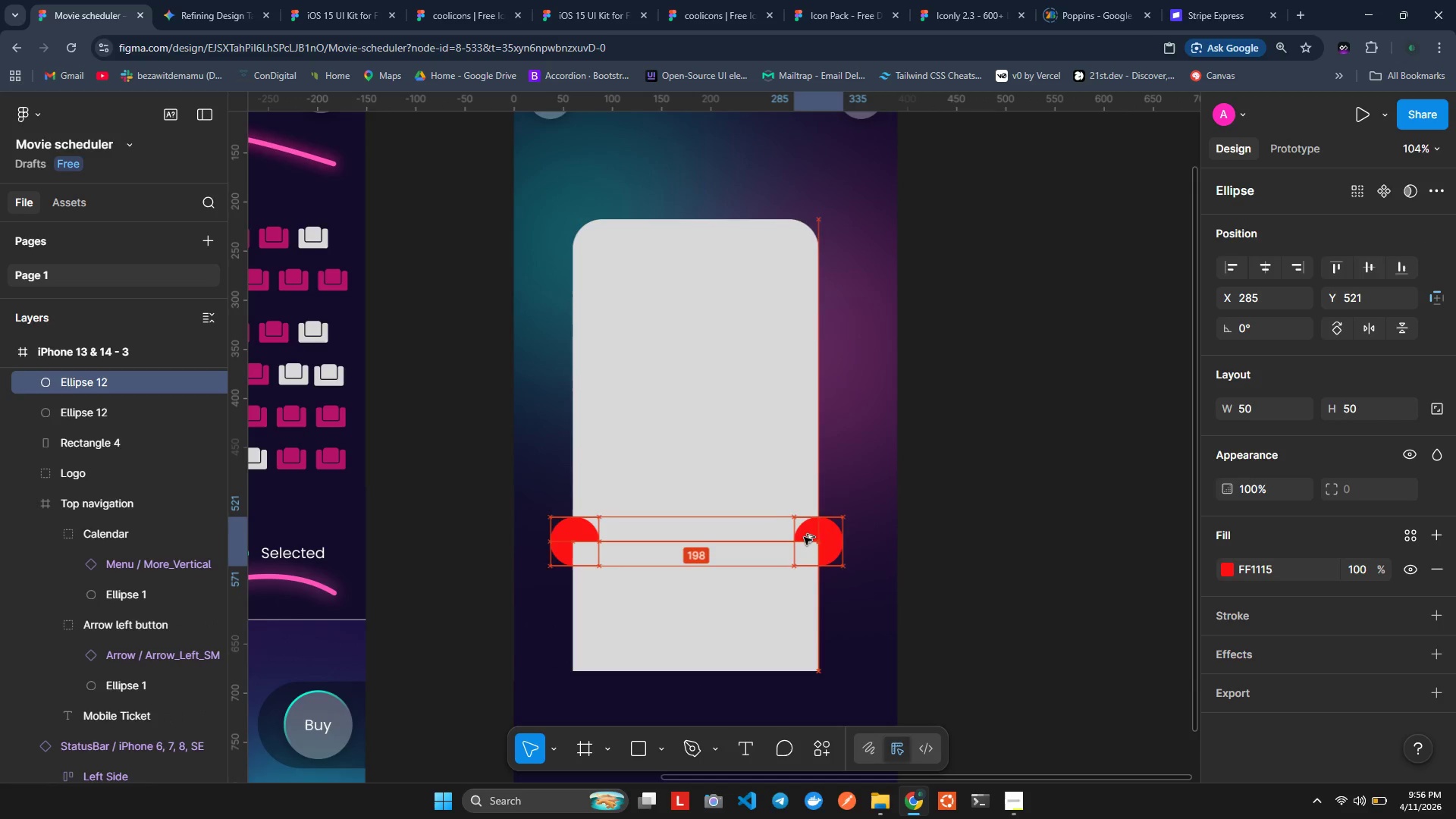 
key(Alt+AltLeft)
 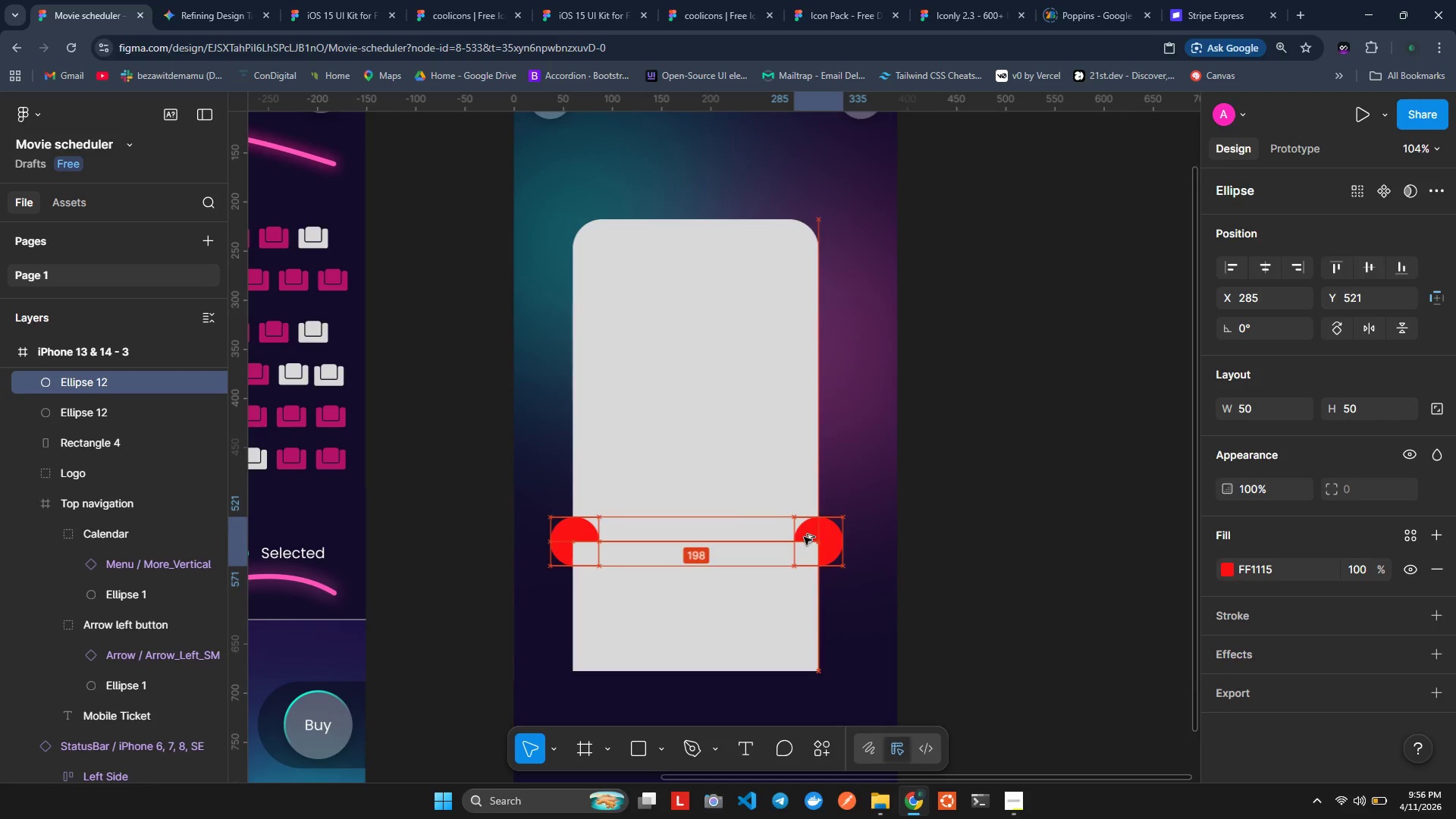 
key(Alt+AltLeft)
 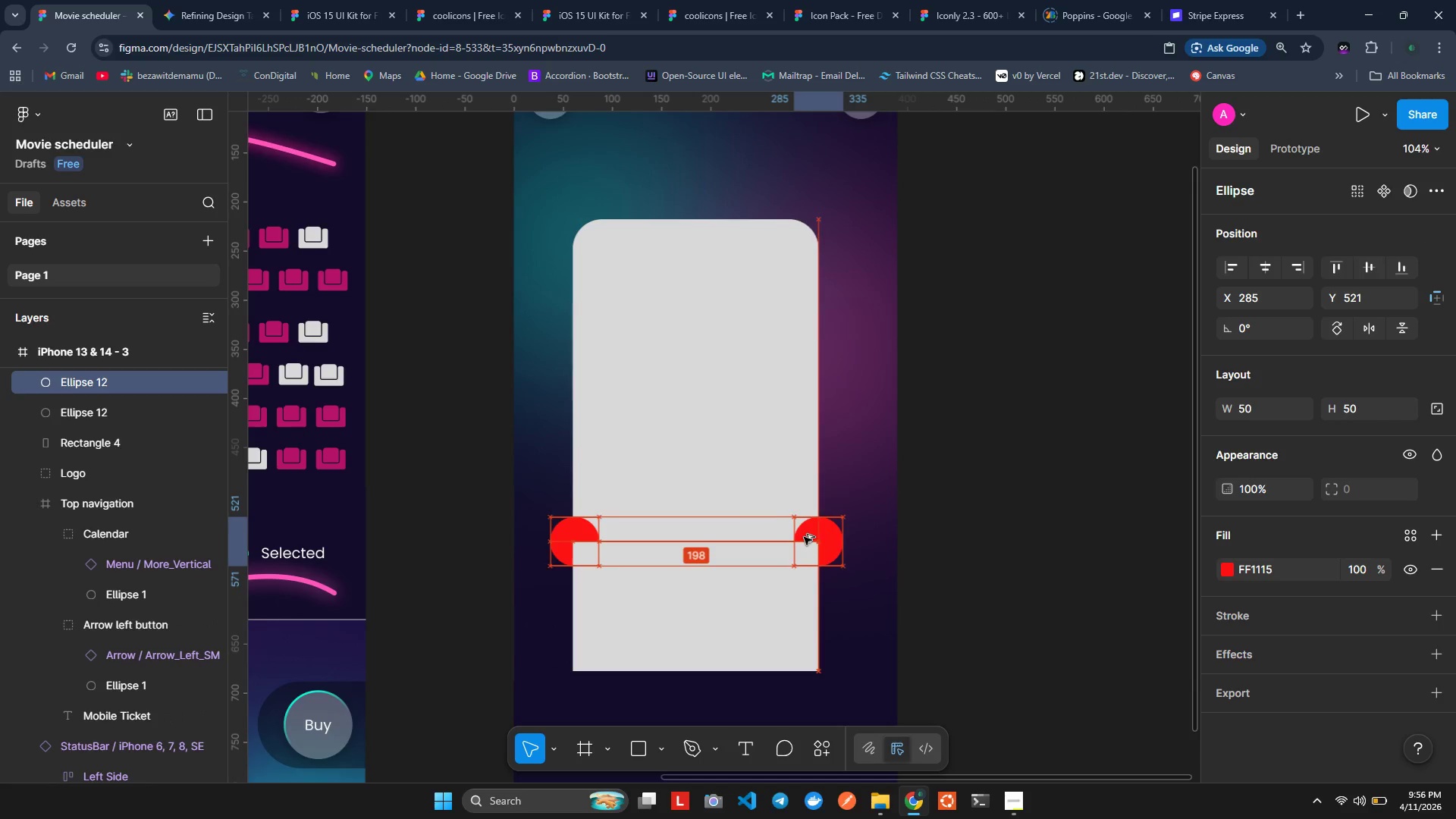 
key(Alt+AltLeft)
 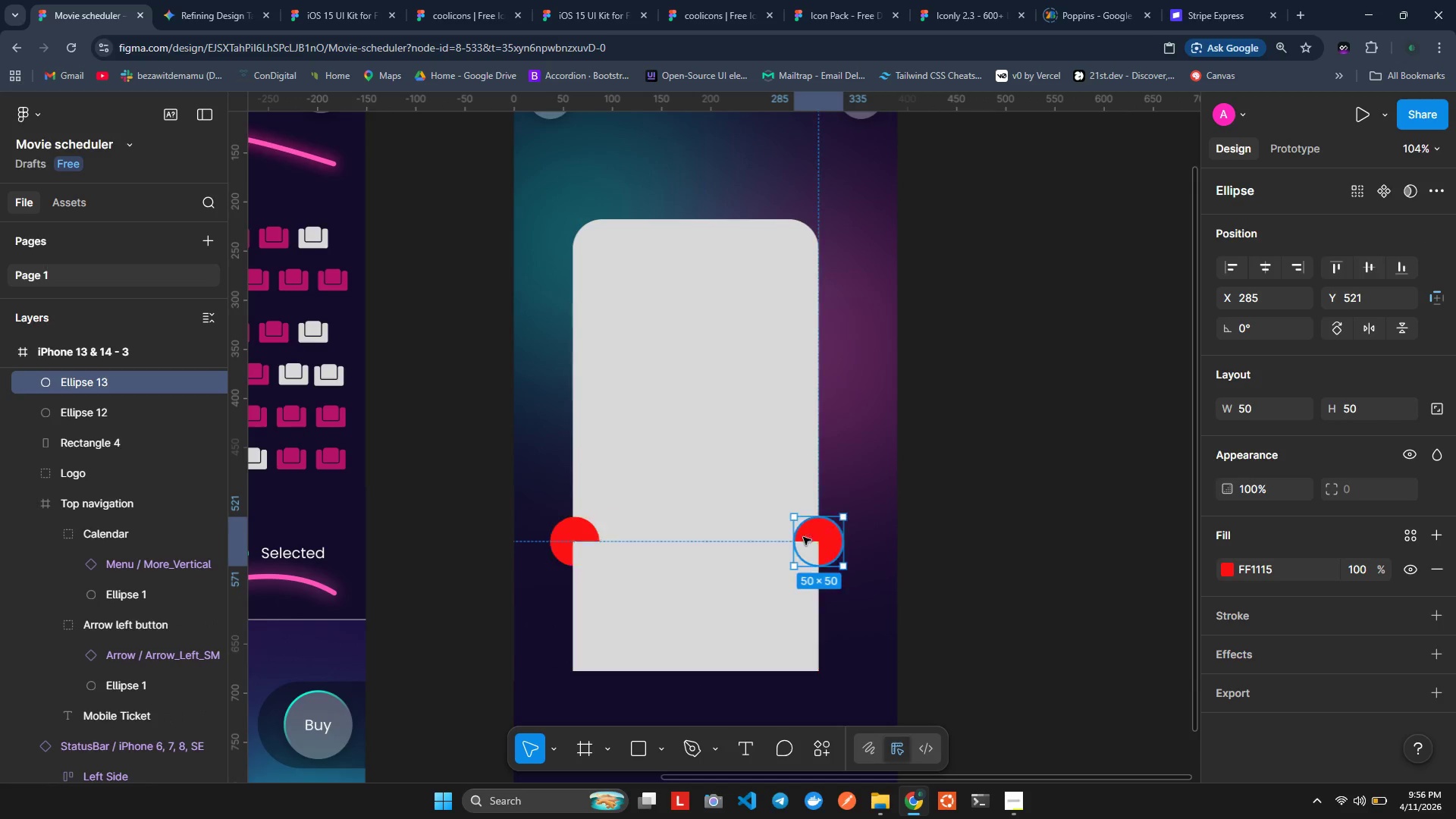 
key(Alt+AltLeft)
 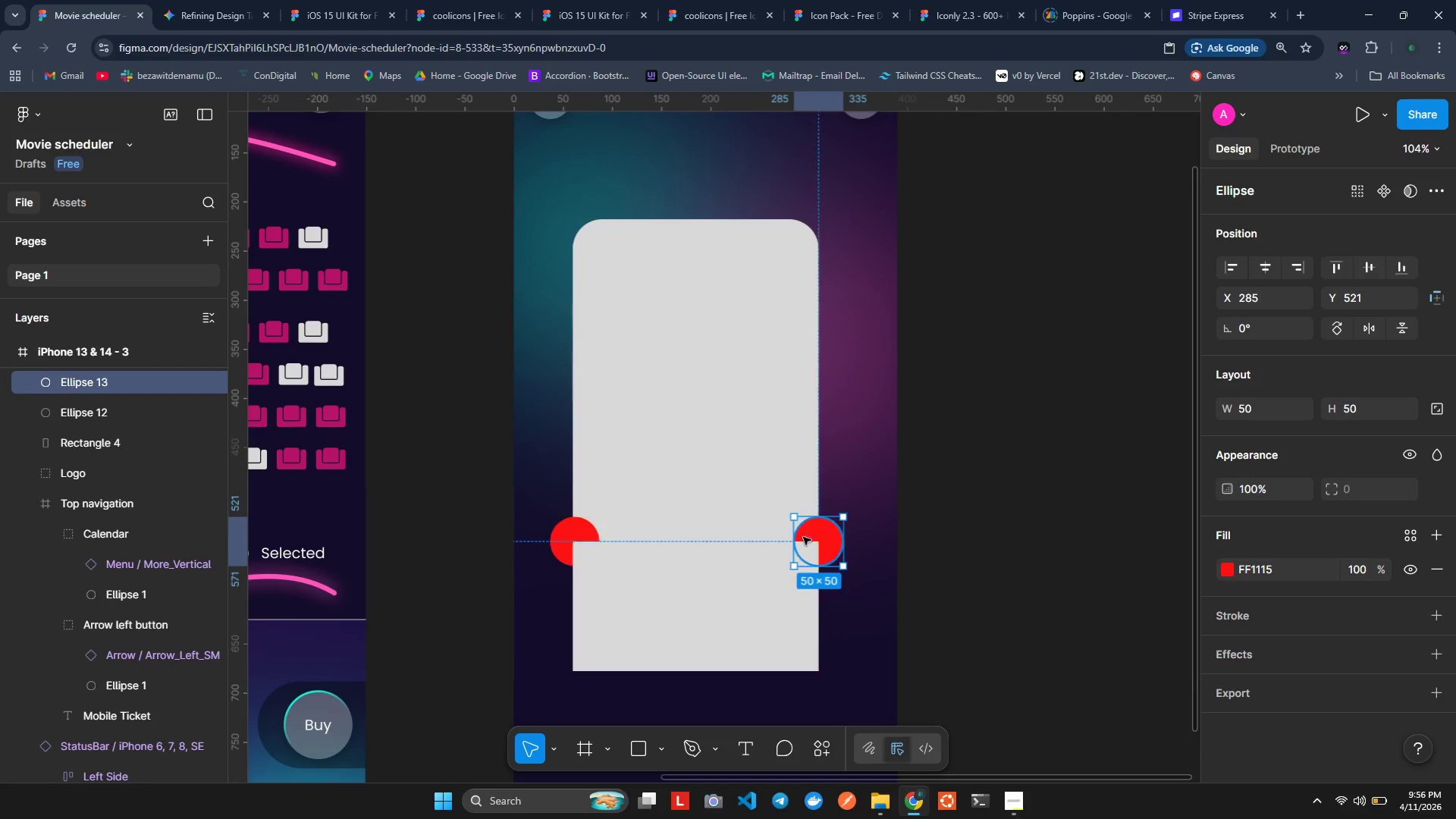 
key(Alt+AltLeft)
 